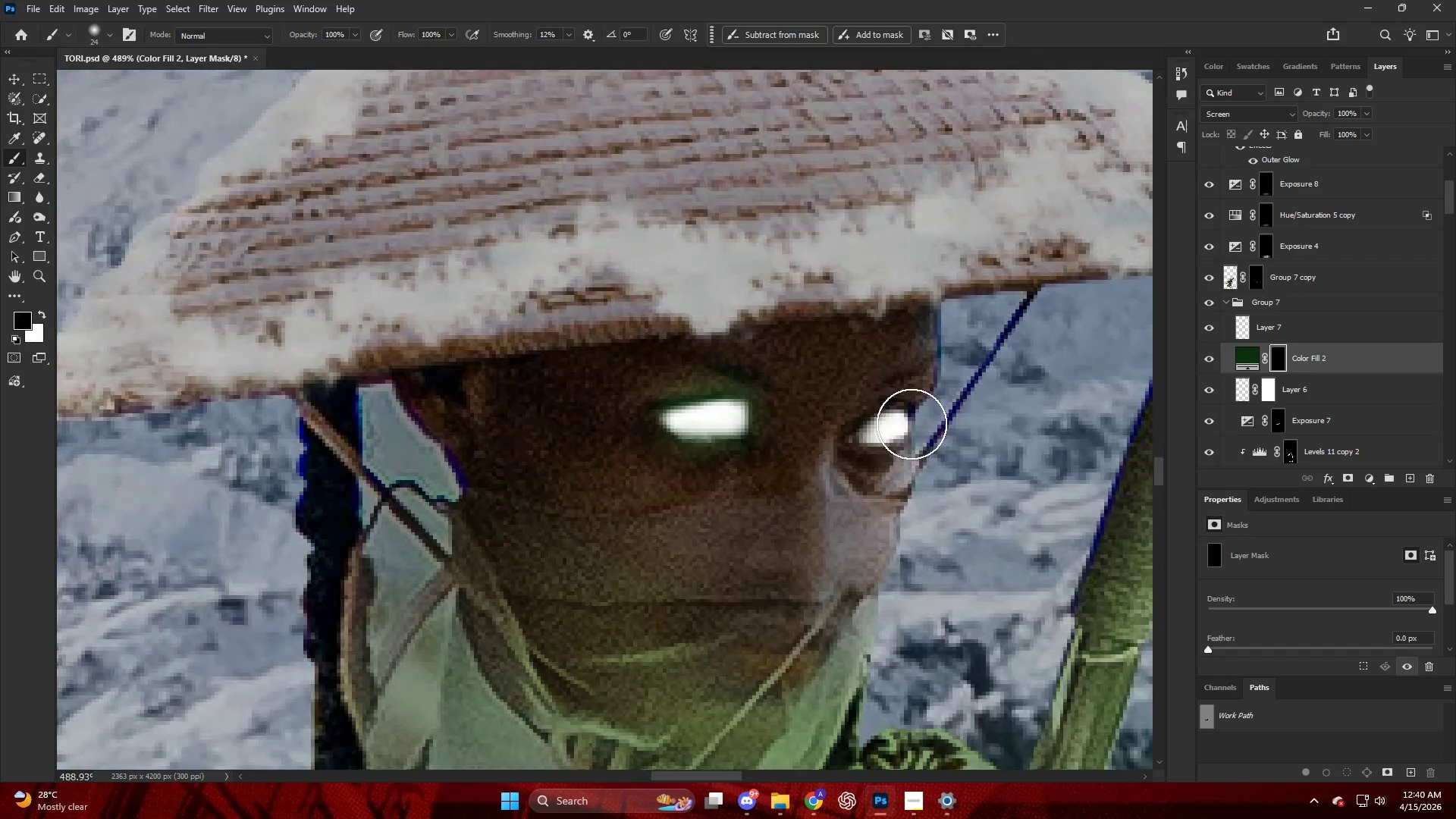 
left_click_drag(start_coordinate=[911, 424], to_coordinate=[880, 428])
 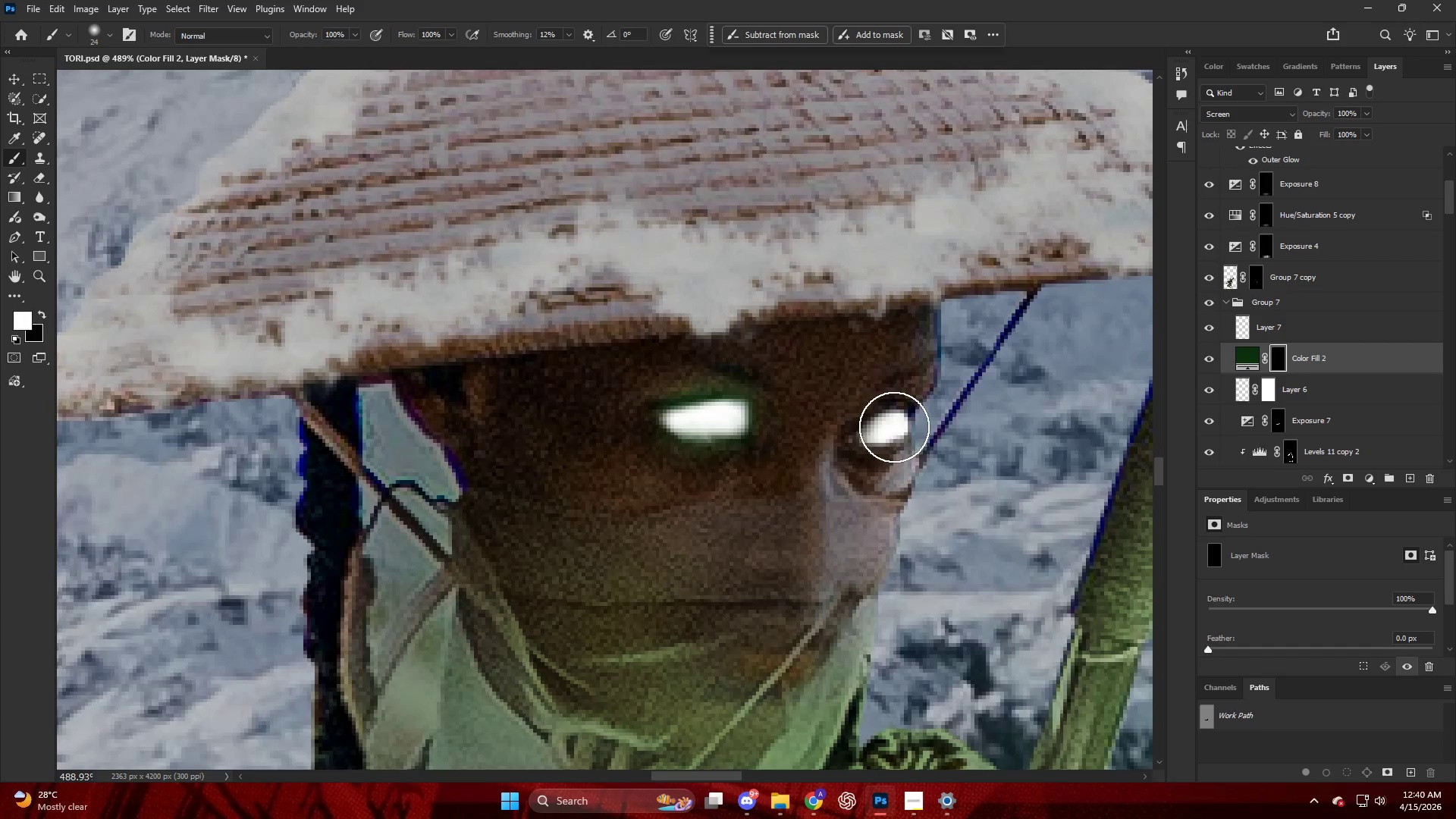 
scroll: coordinate [879, 416], scroll_direction: up, amount: 22.0
 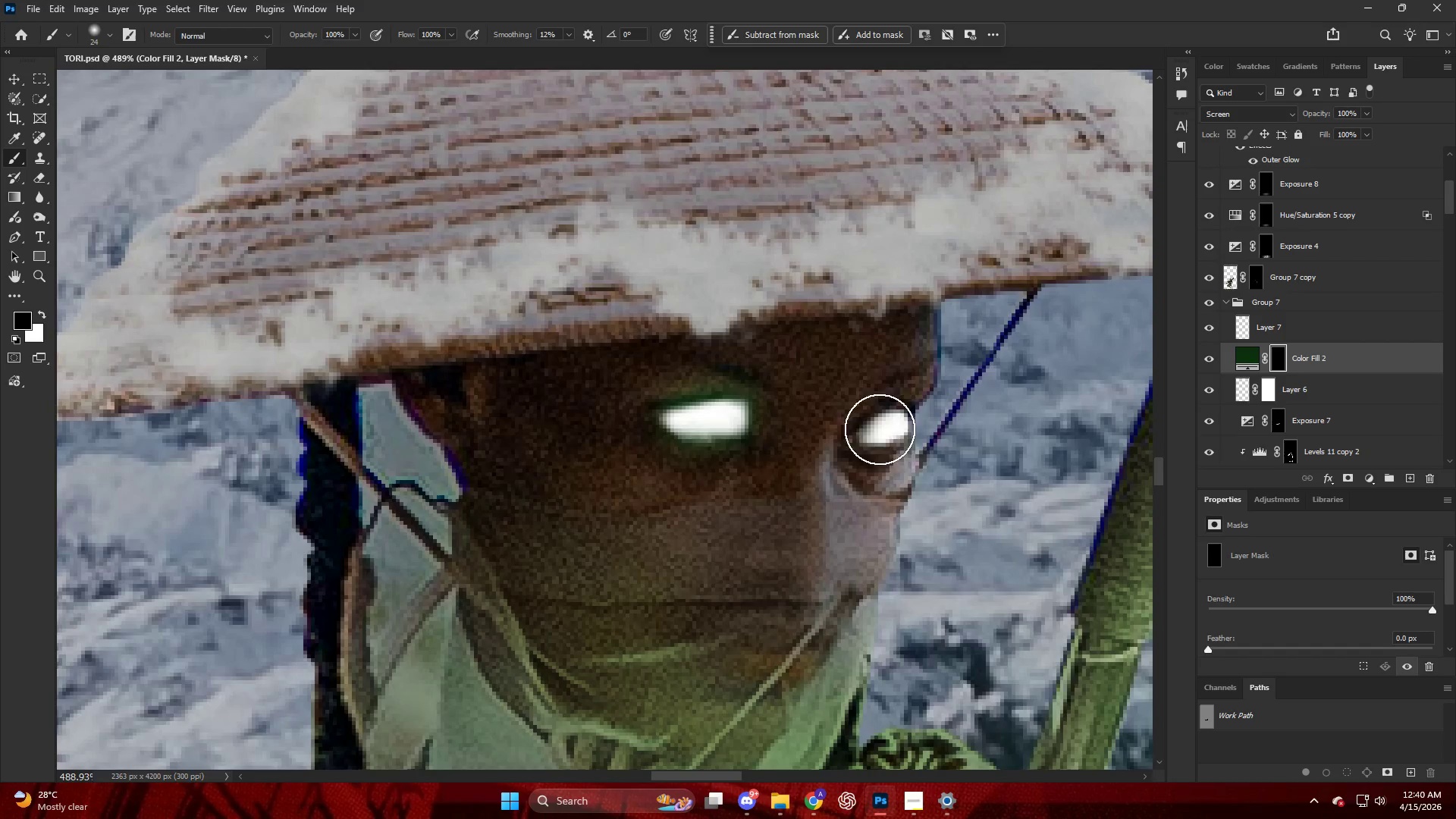 
key(X)
 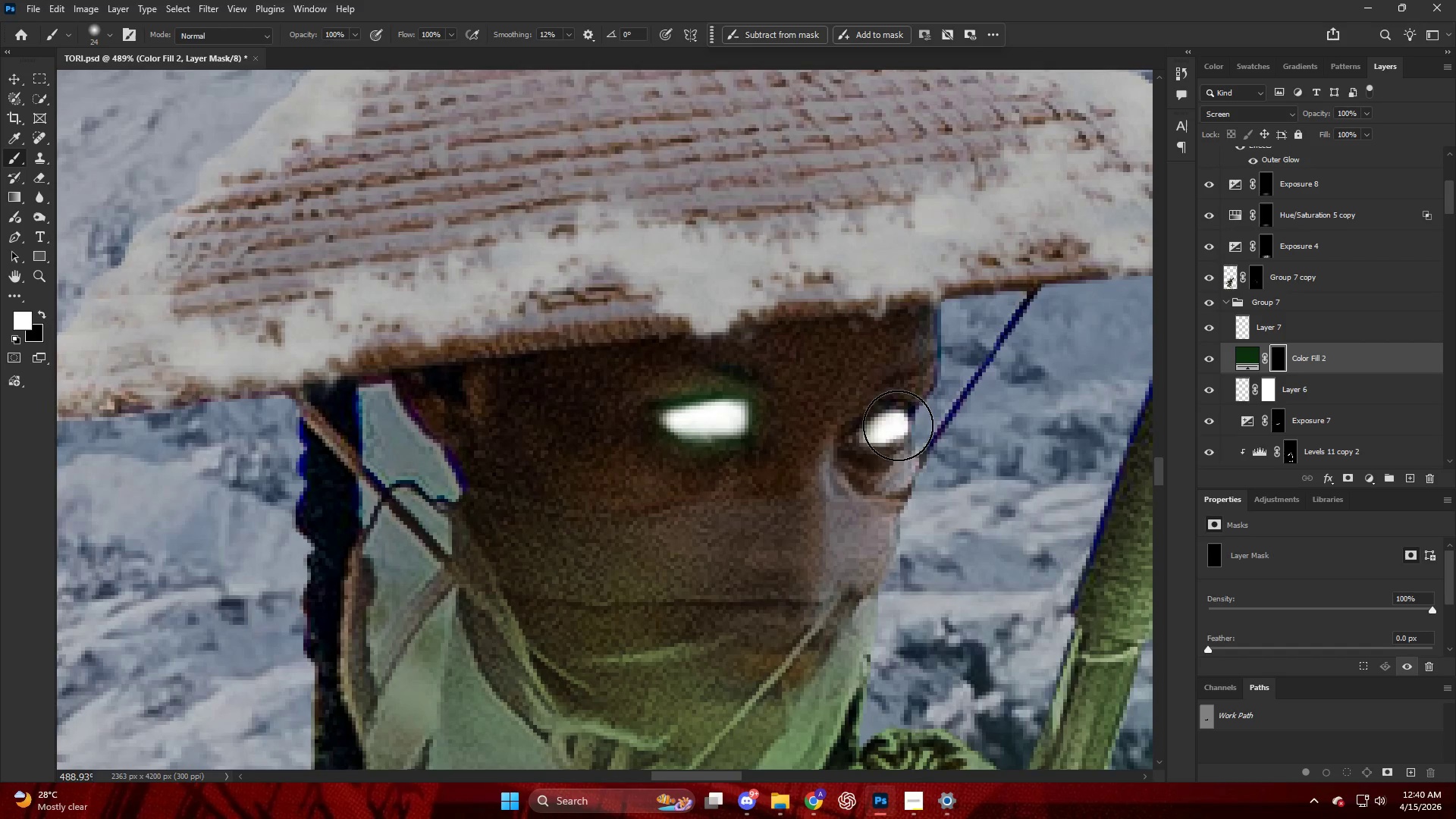 
left_click_drag(start_coordinate=[899, 425], to_coordinate=[894, 439])
 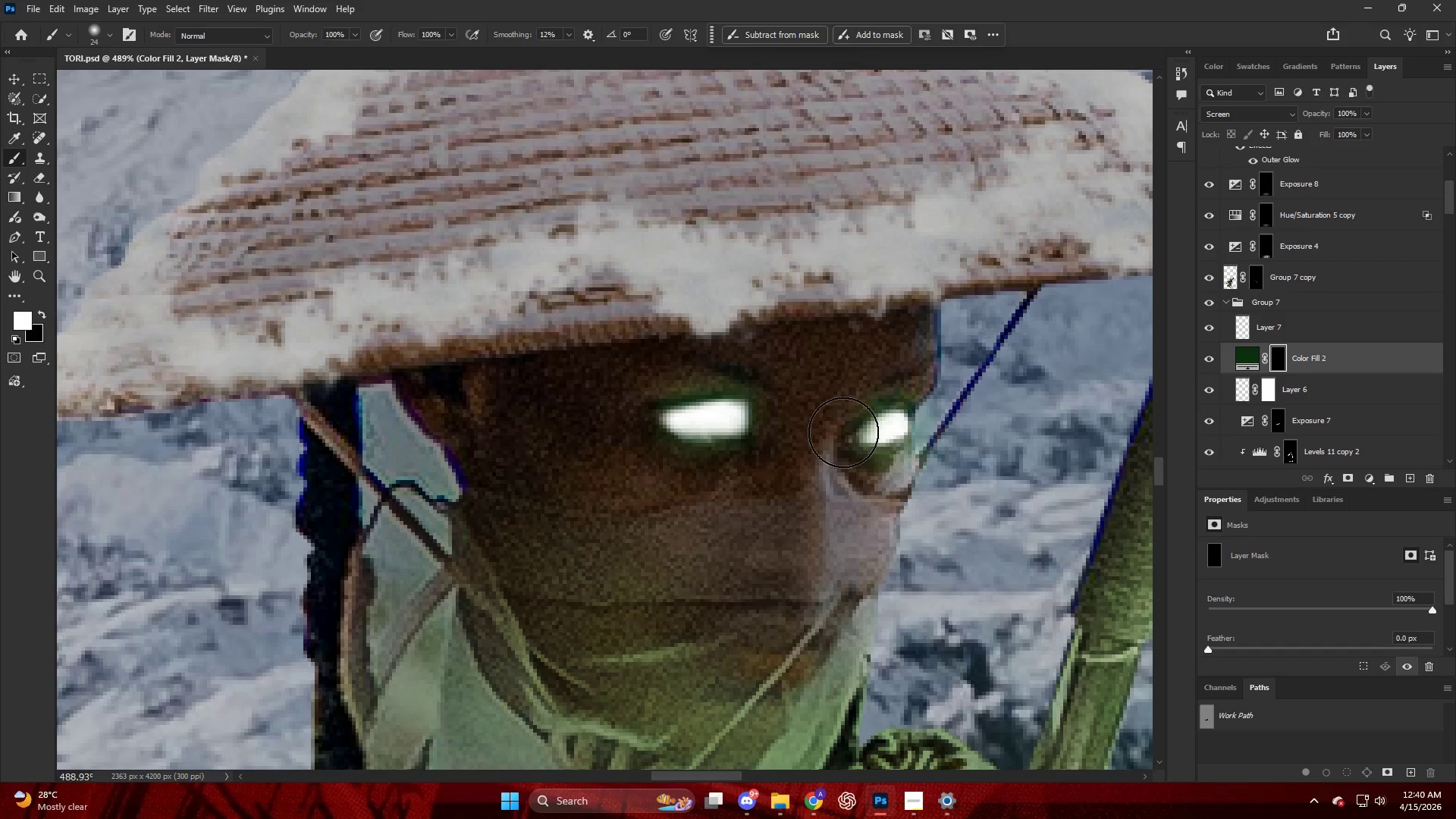 
hold_key(key=AltLeft, duration=0.41)
scroll: coordinate [757, 417], scroll_direction: up, amount: 8.0
 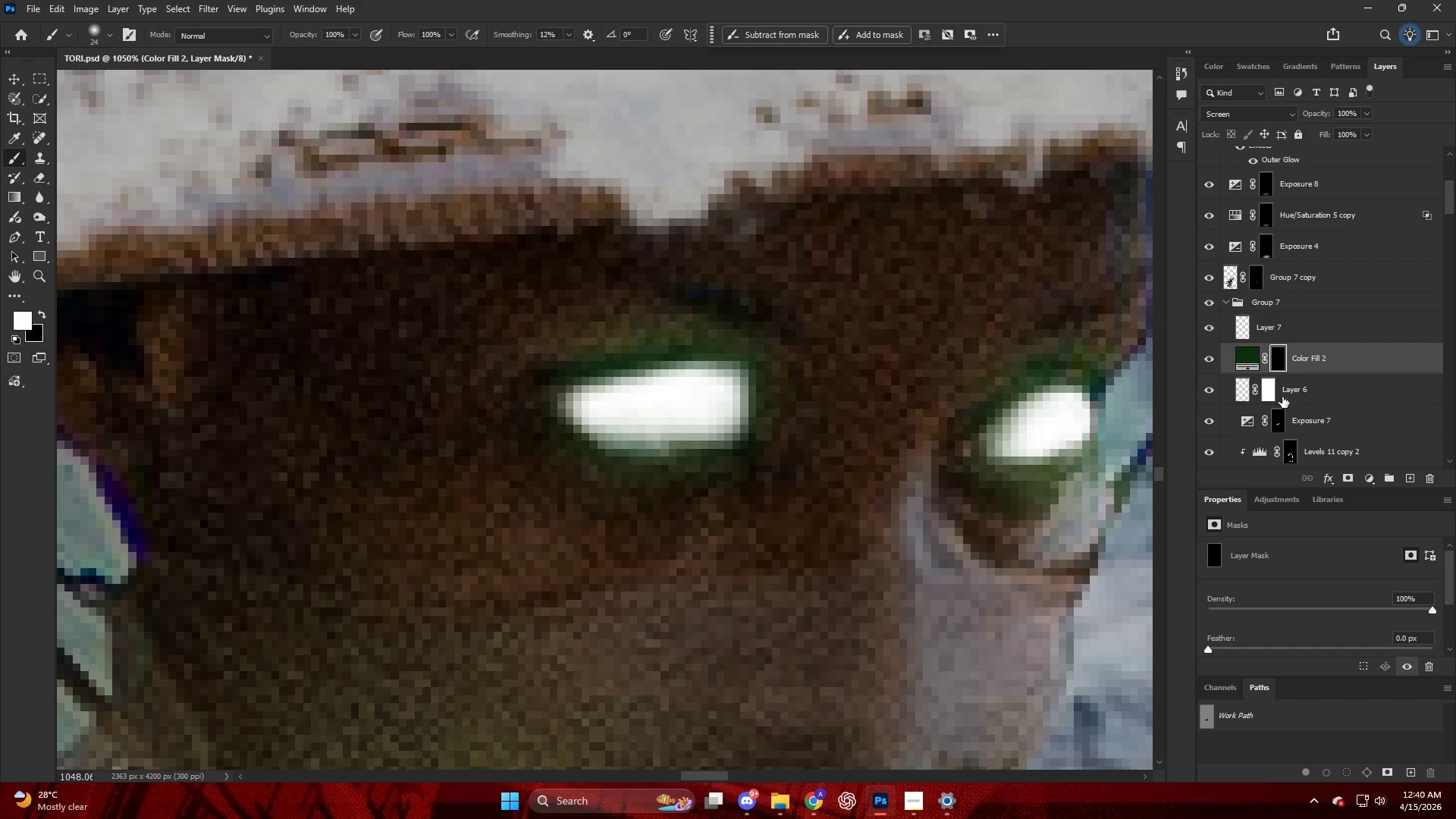 
left_click([1272, 394])
 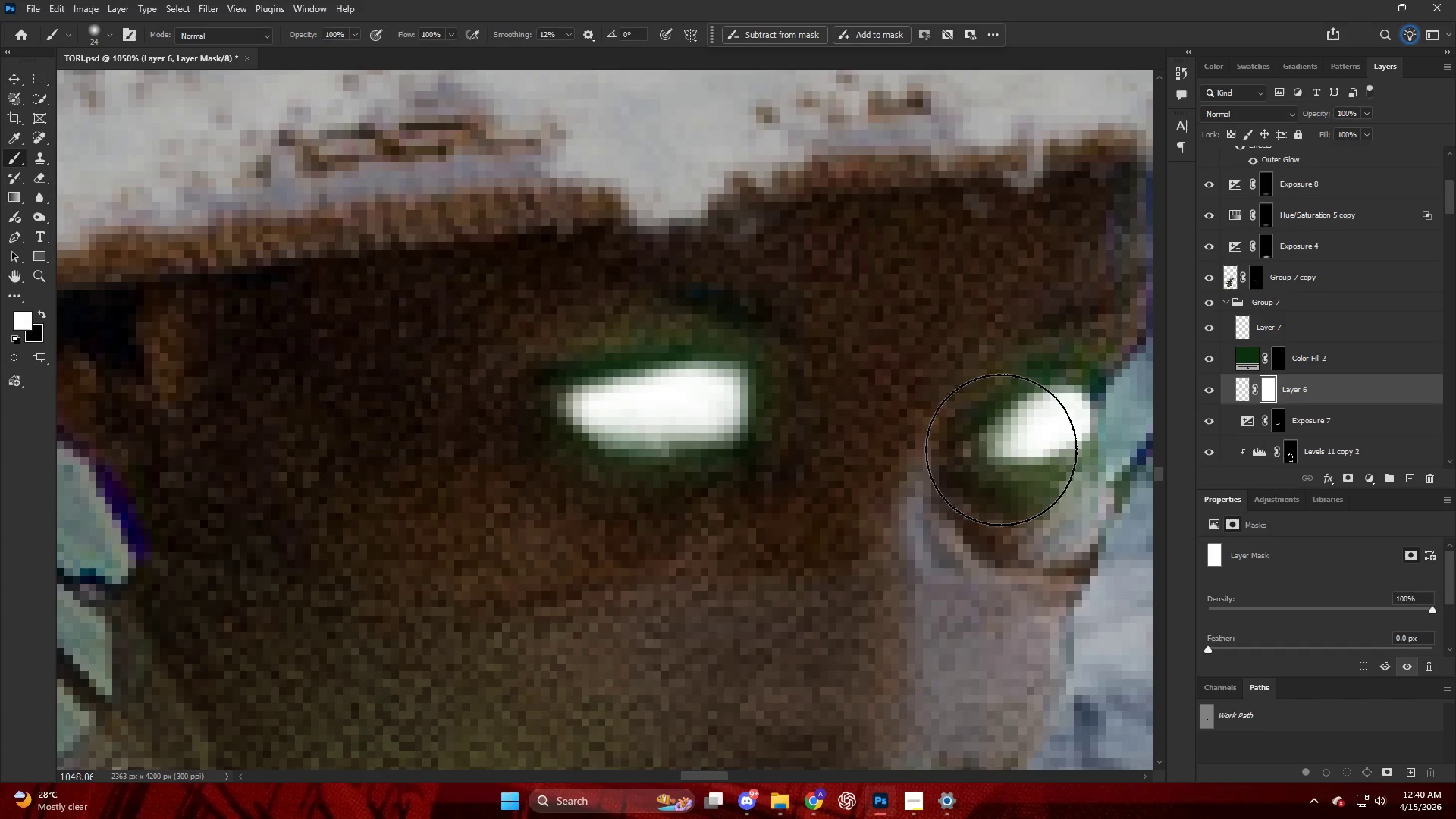 
key(B)
 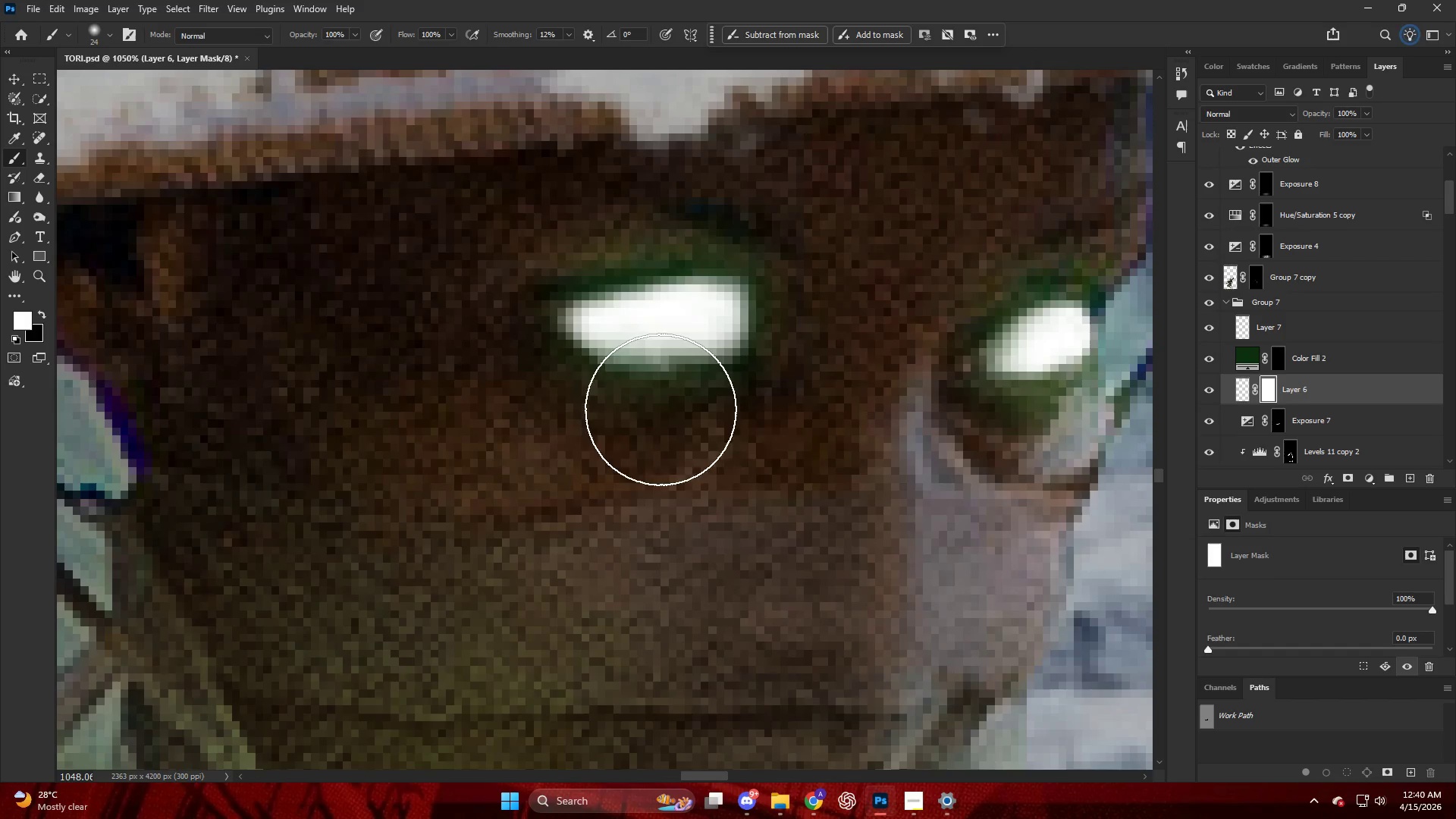 
key(Alt+AltLeft)
 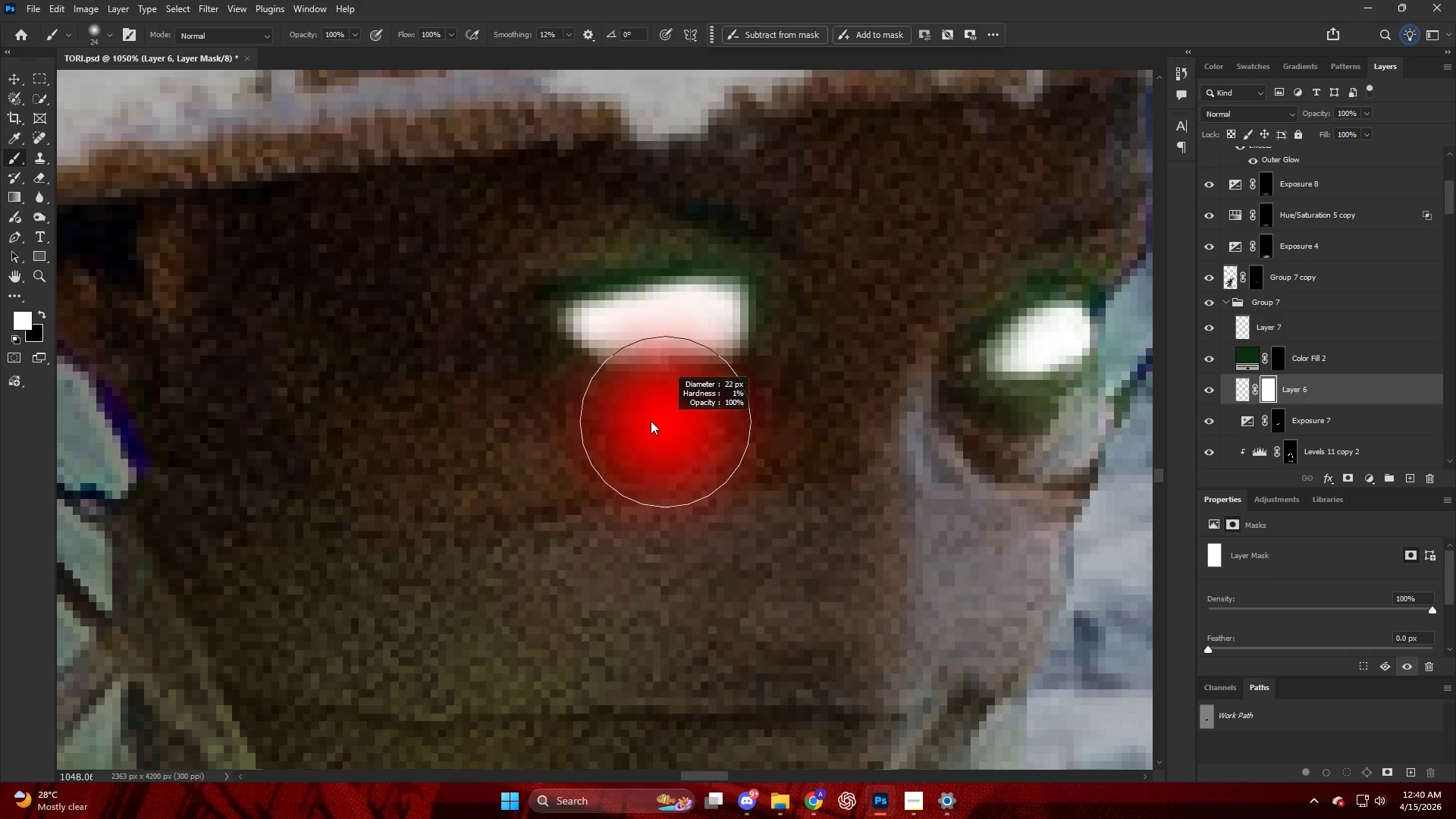 
scroll: coordinate [802, 413], scroll_direction: down, amount: 7.0
 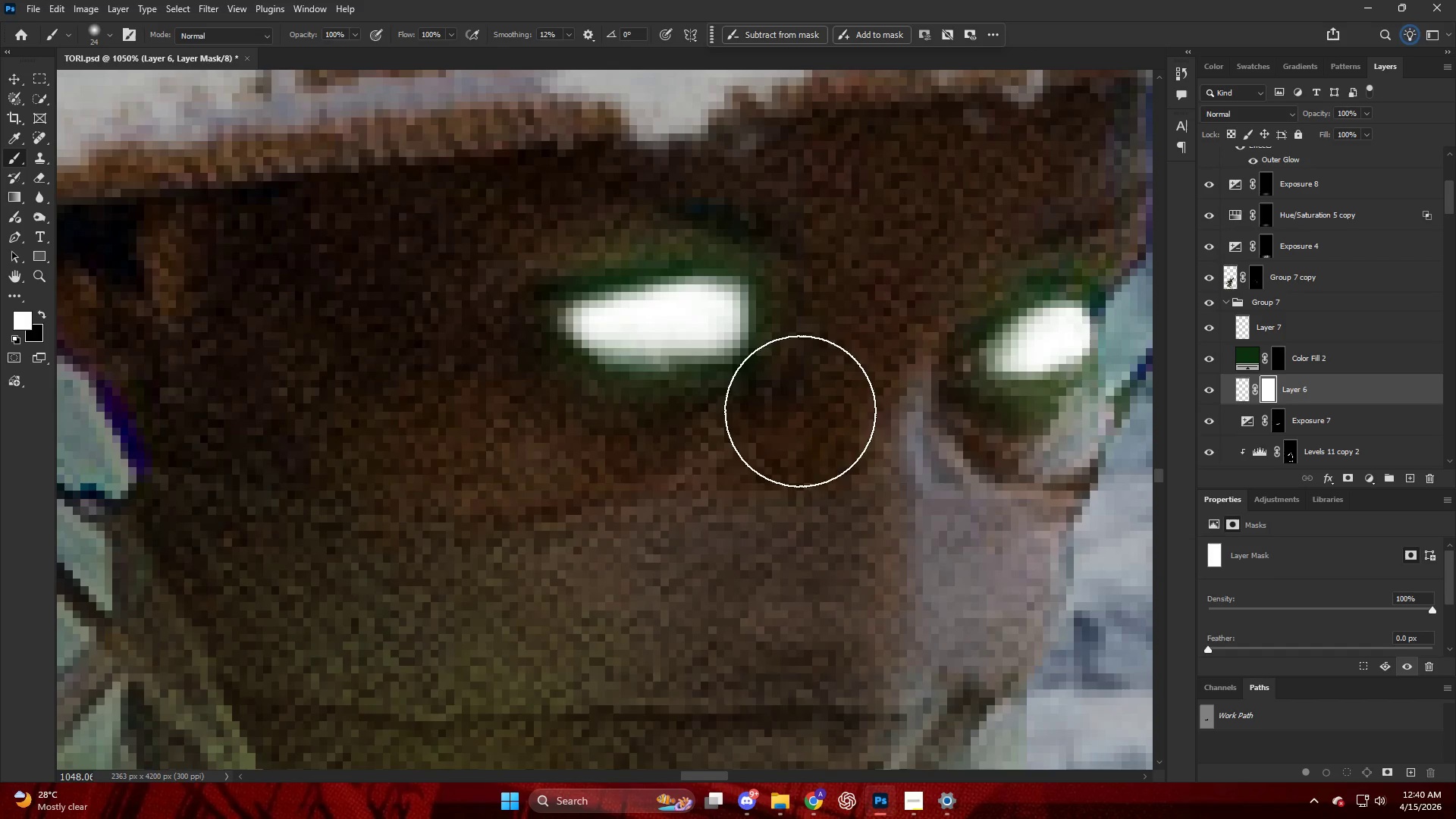 
key(X)
 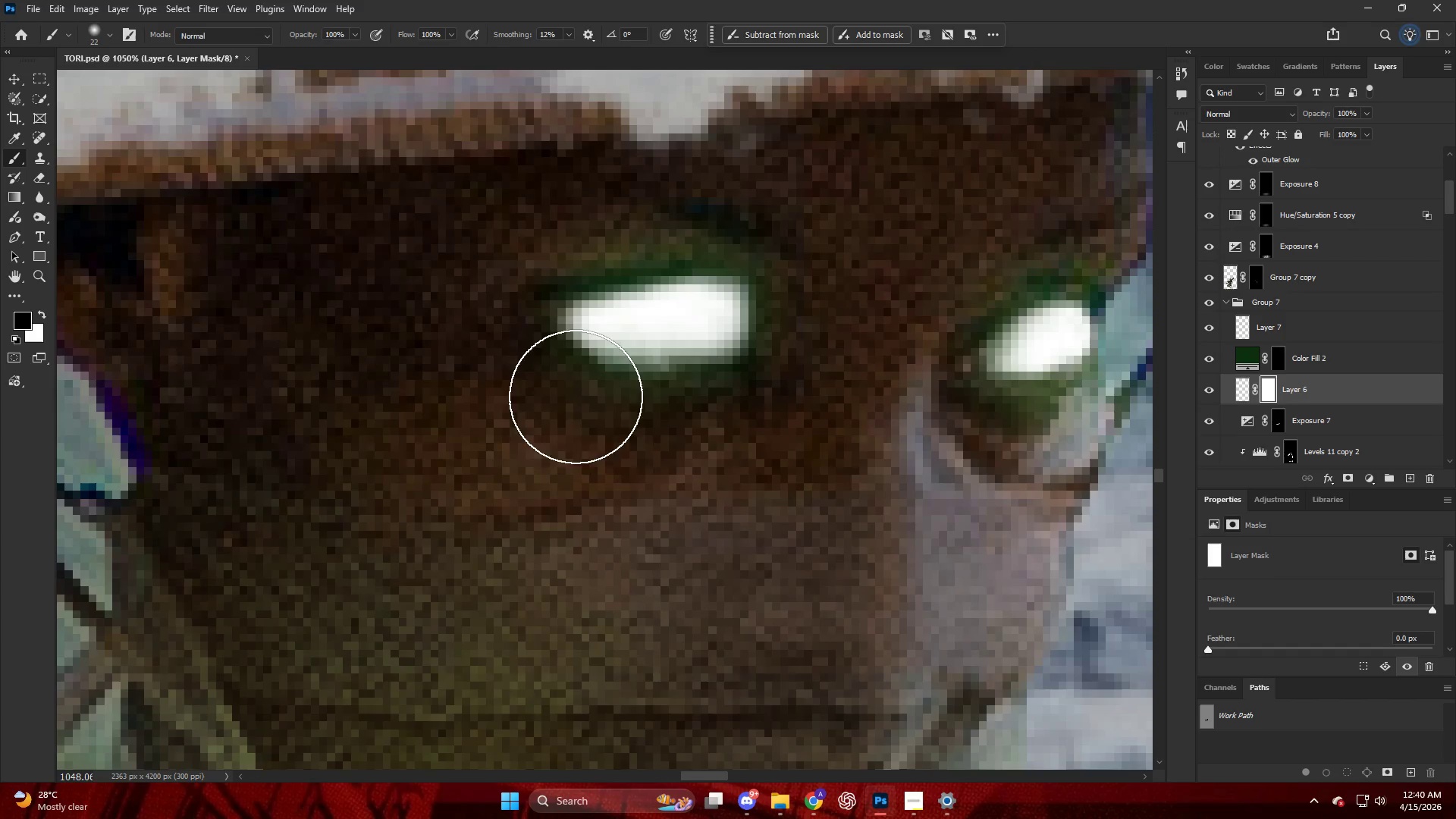 
left_click_drag(start_coordinate=[568, 388], to_coordinate=[538, 258])
 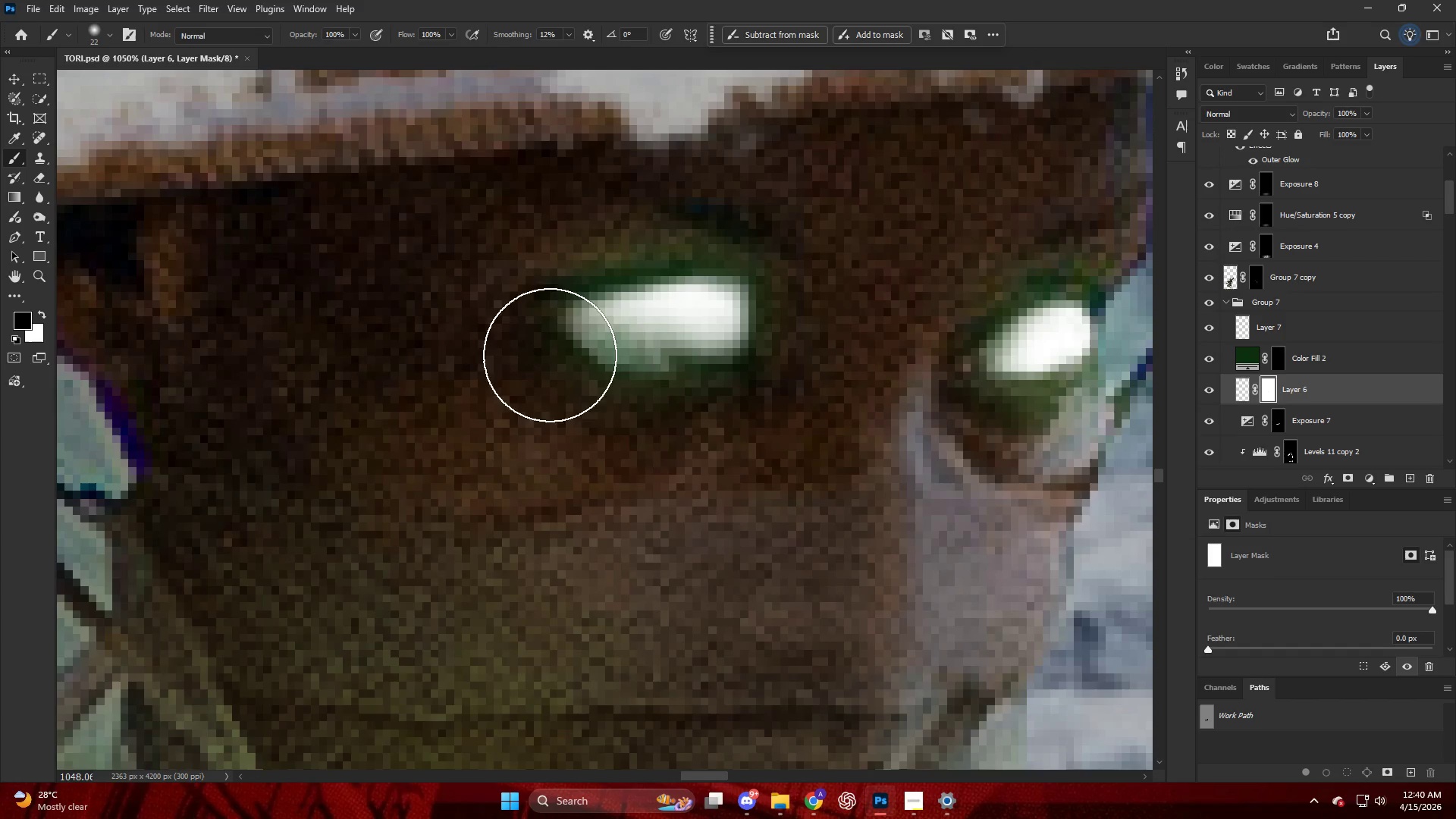 
key(Control+ControlLeft)
 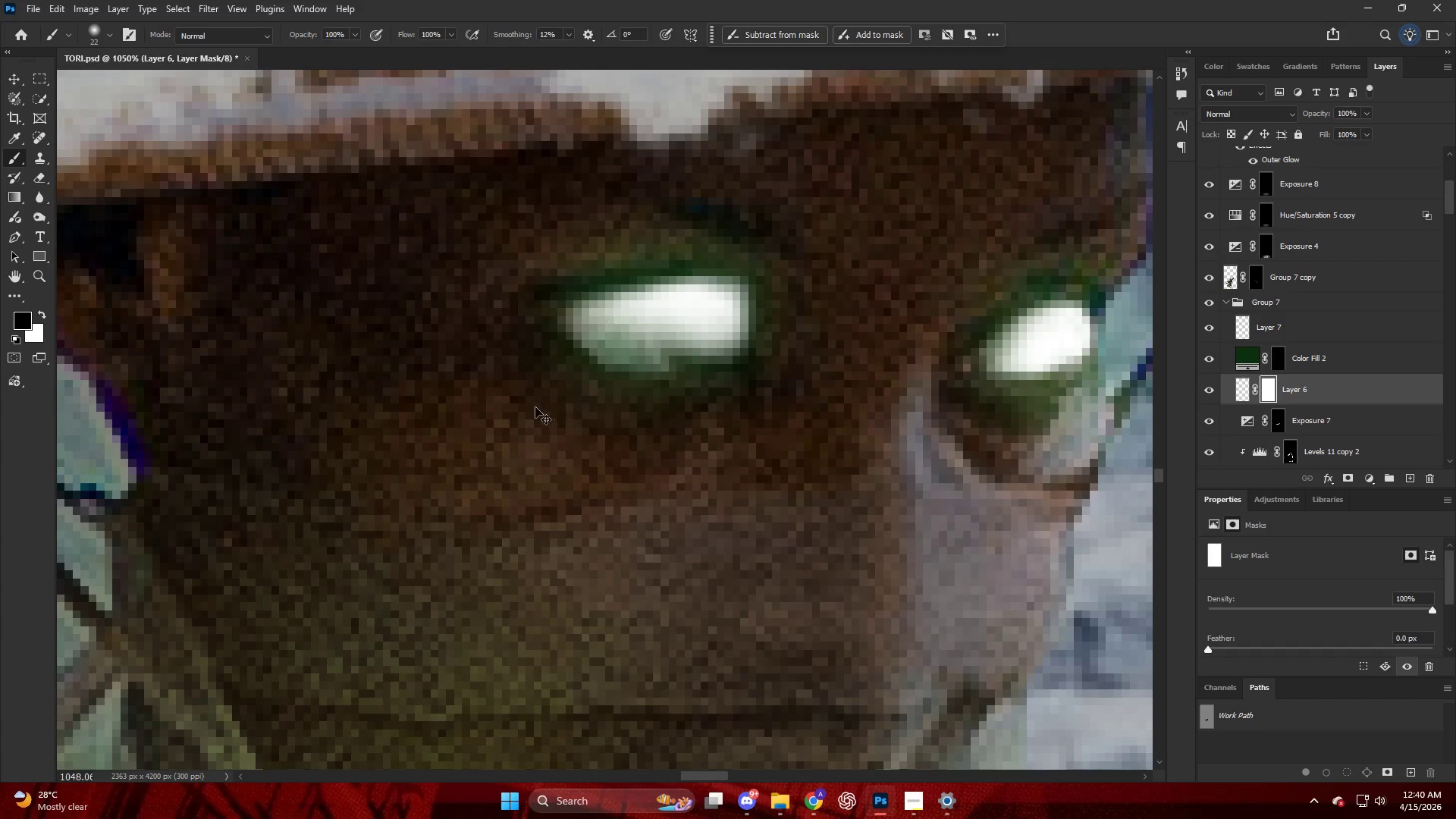 
key(Control+Z)
 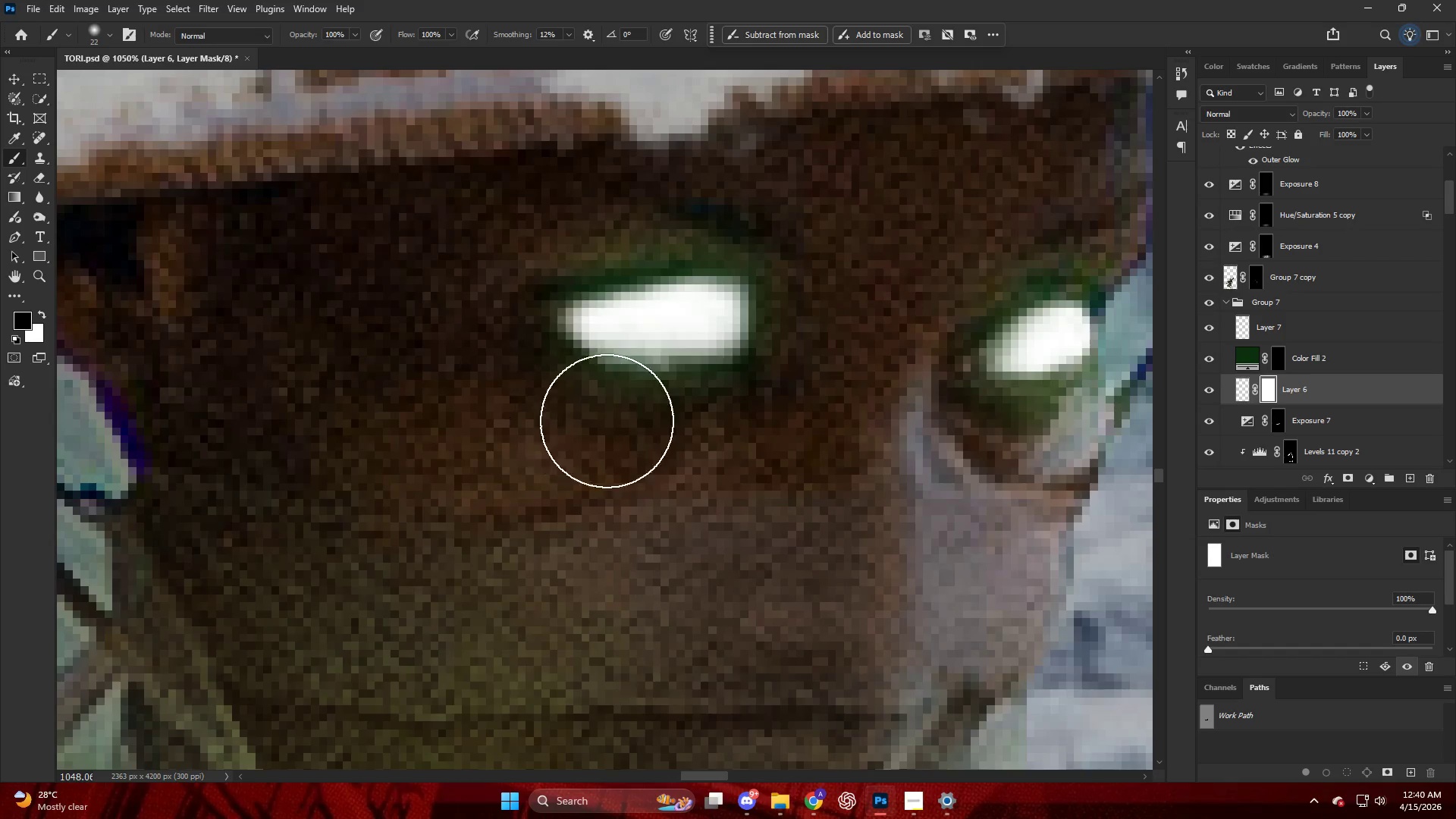 
key(Alt+AltLeft)
 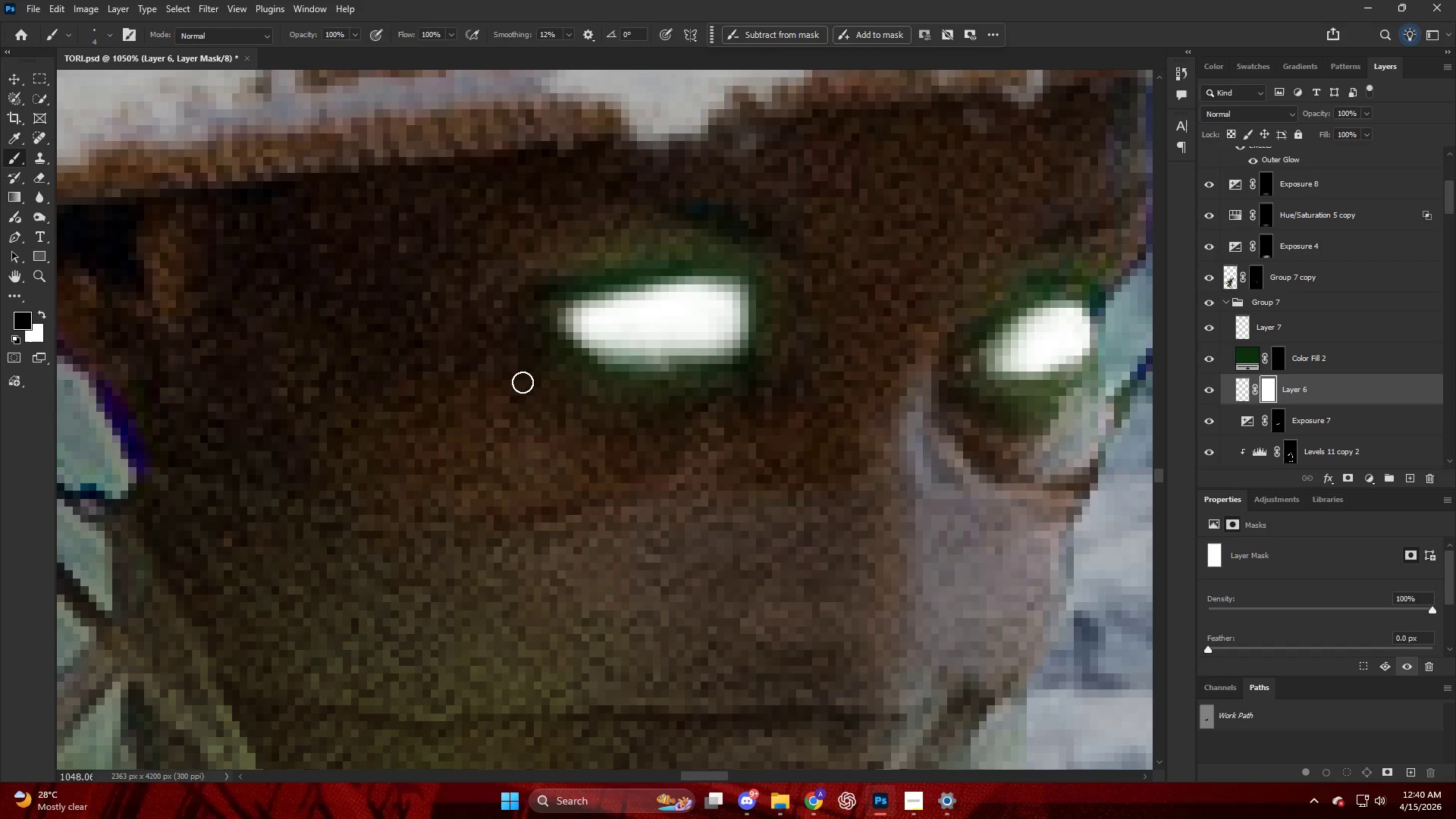 
key(Alt+AltLeft)
 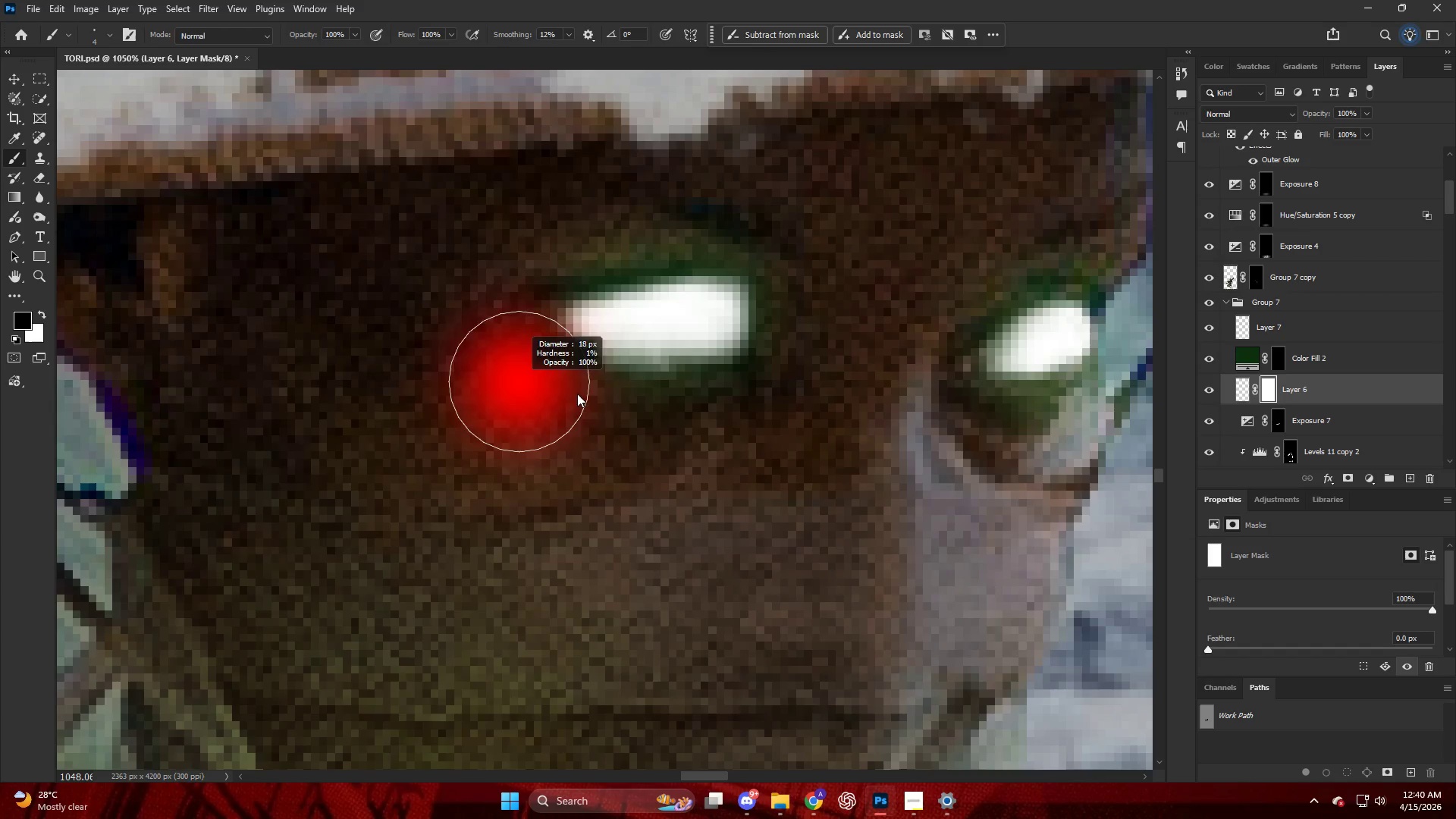 
left_click_drag(start_coordinate=[550, 356], to_coordinate=[799, 251])
 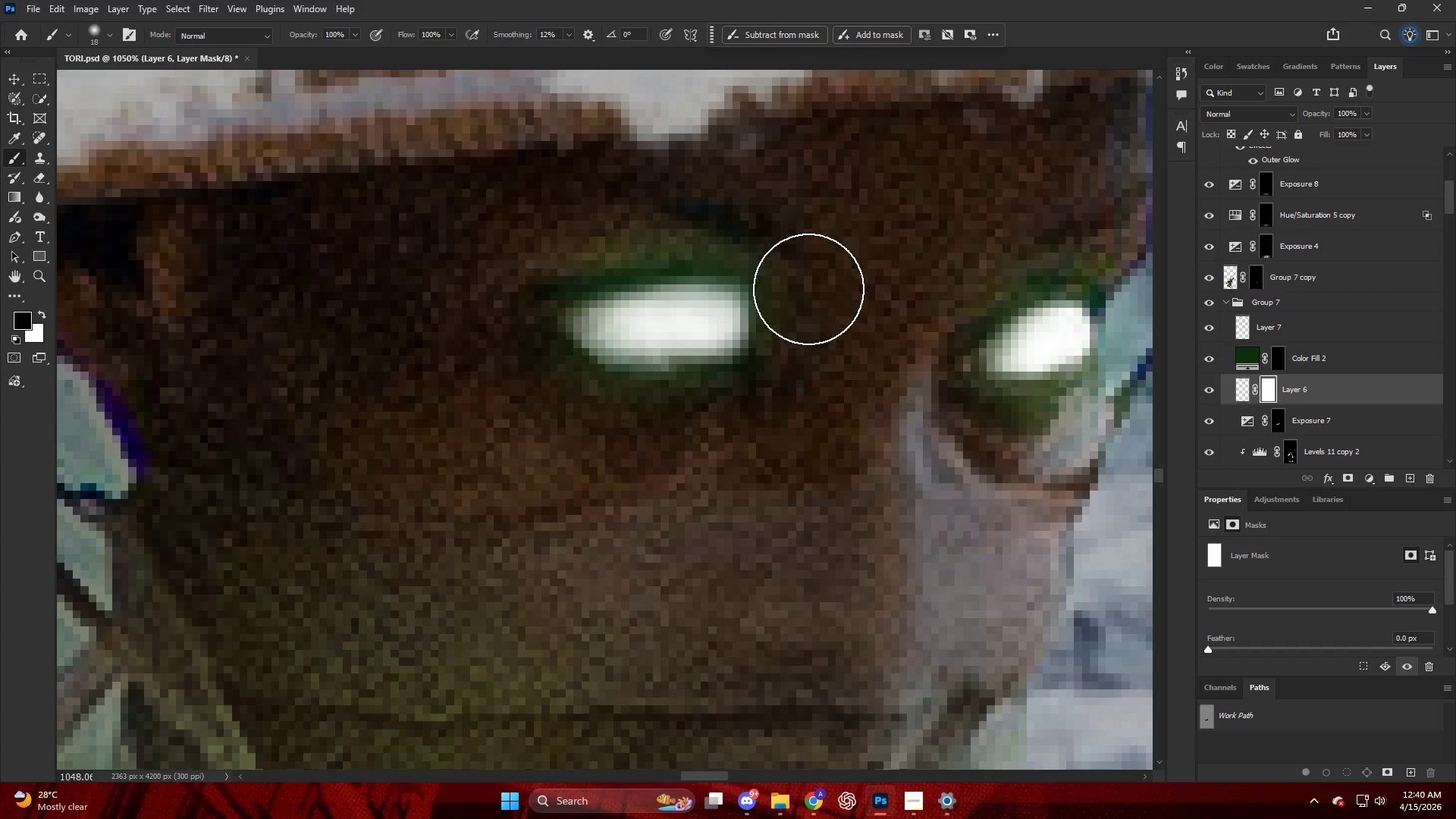 
hold_key(key=AltLeft, duration=0.83)
 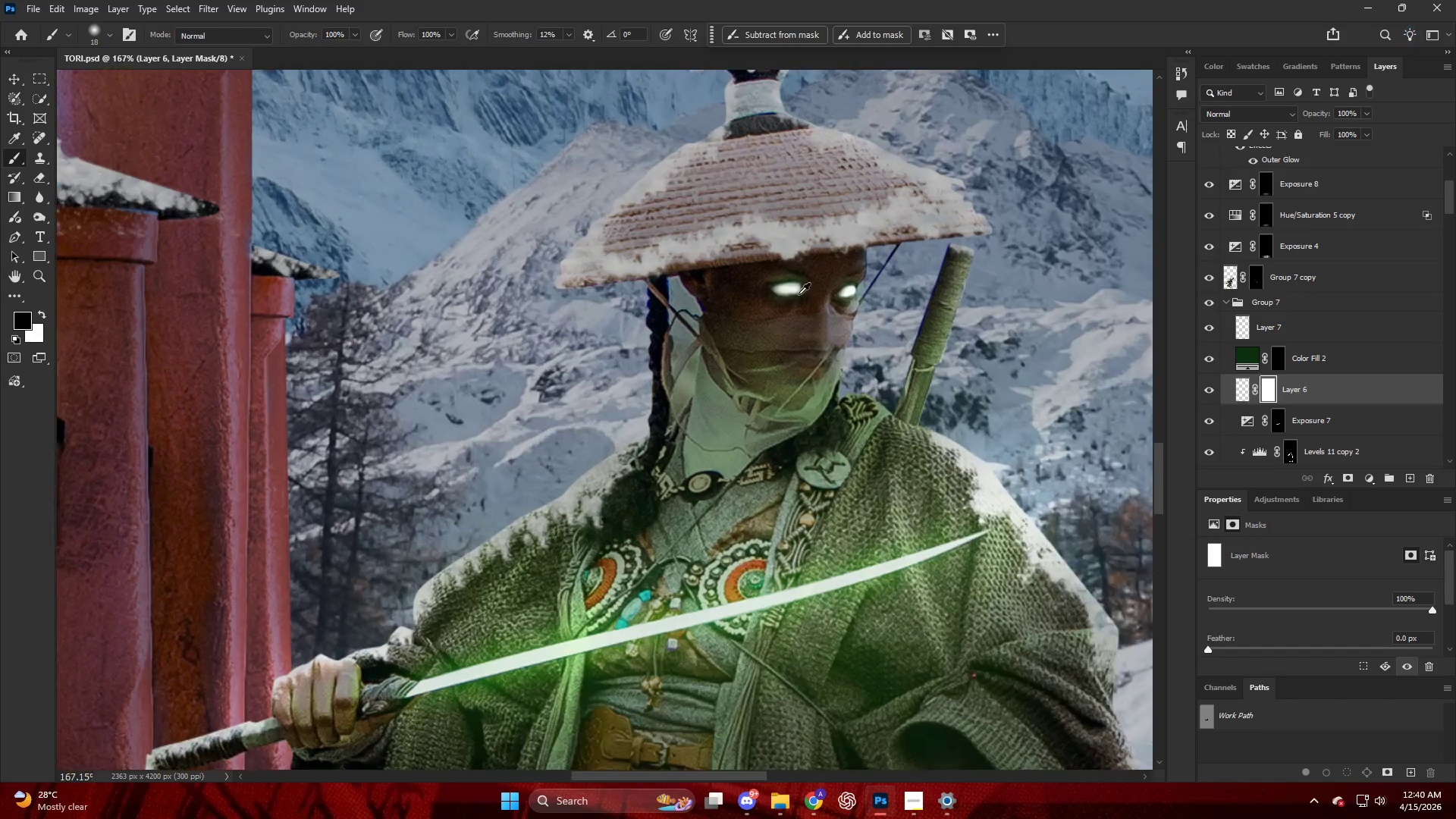 
hold_key(key=AltLeft, duration=0.75)
 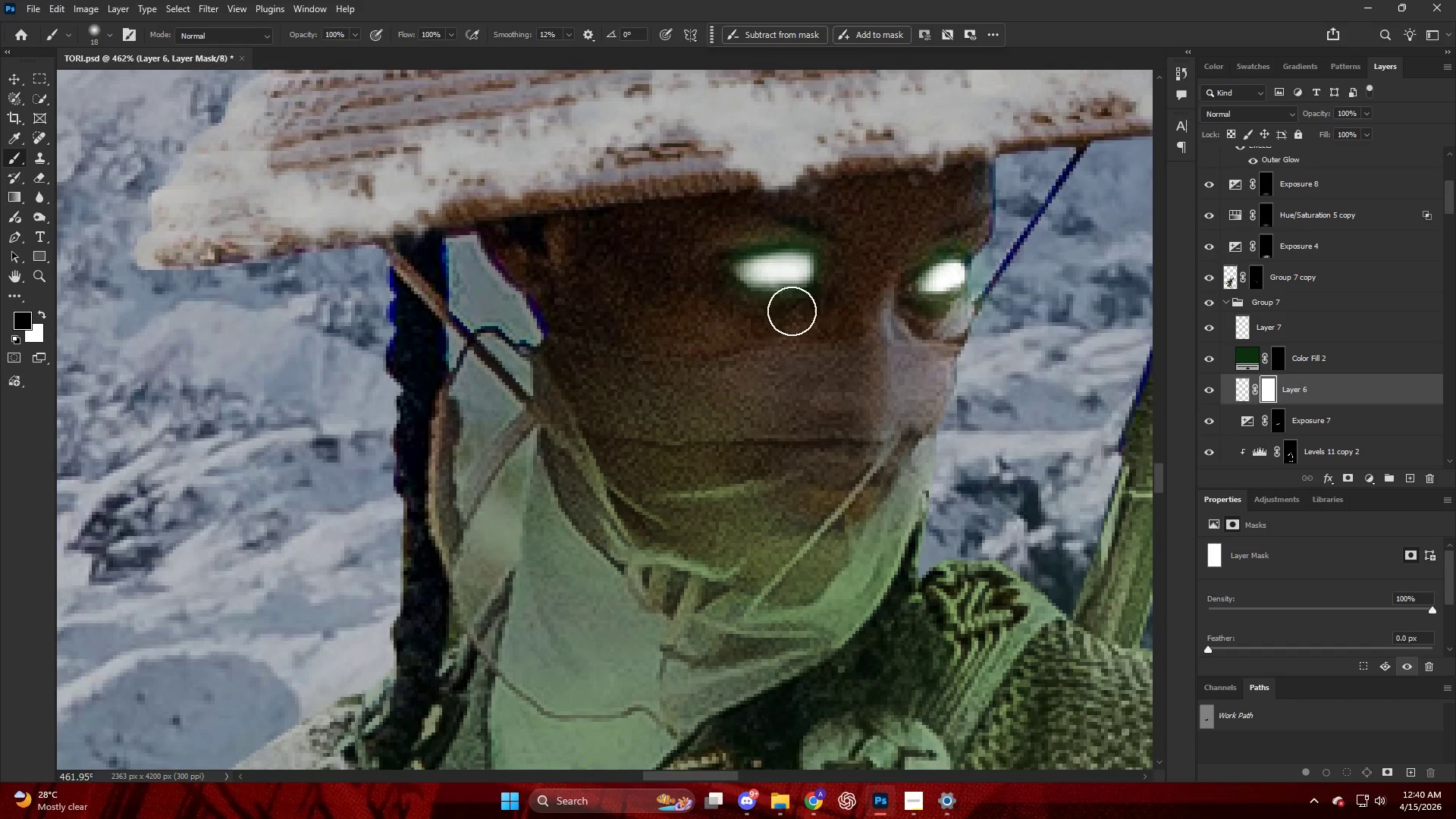 
left_click_drag(start_coordinate=[792, 312], to_coordinate=[731, 312])
 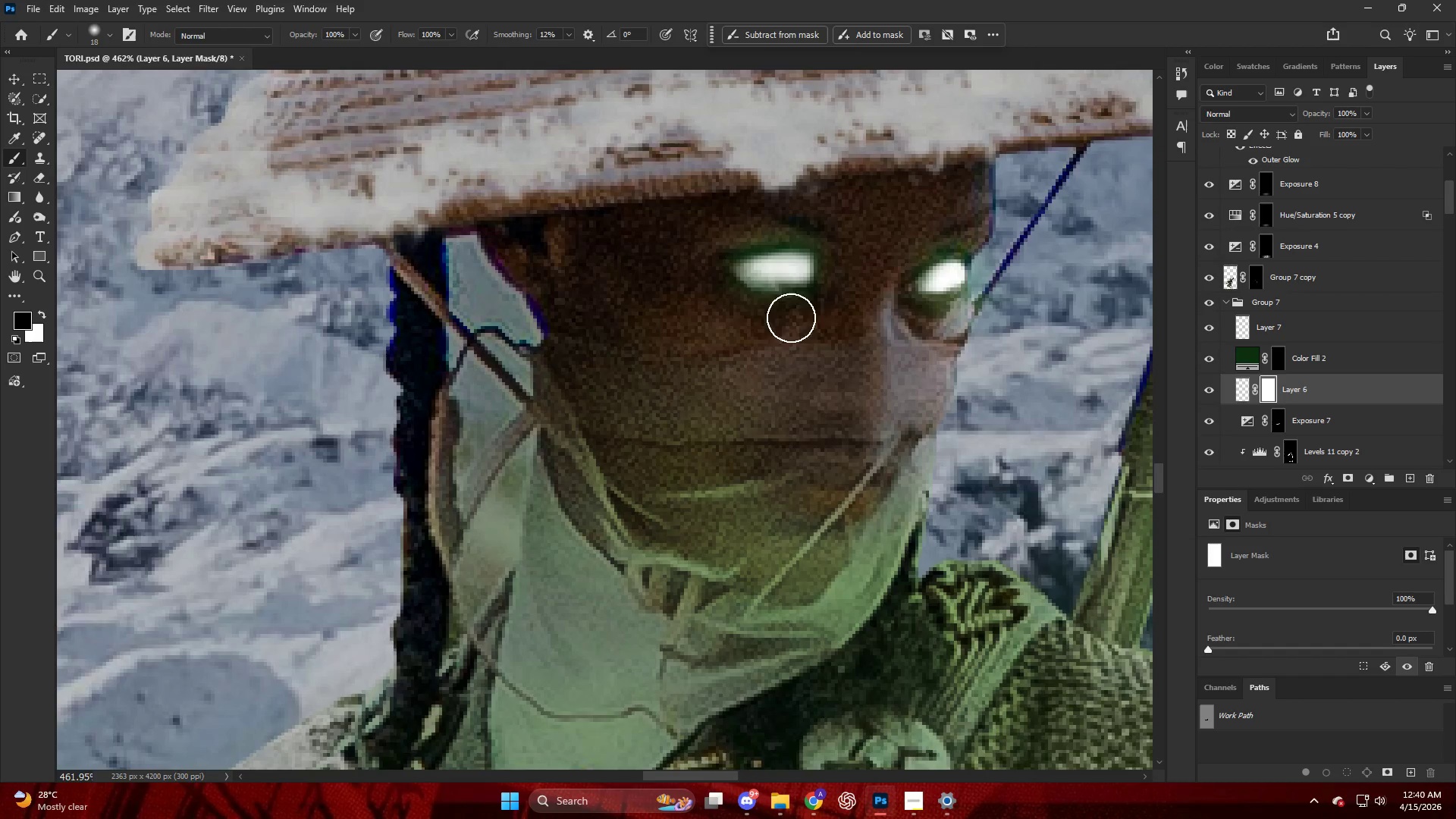 
scroll: coordinate [789, 307], scroll_direction: down, amount: 10.0
 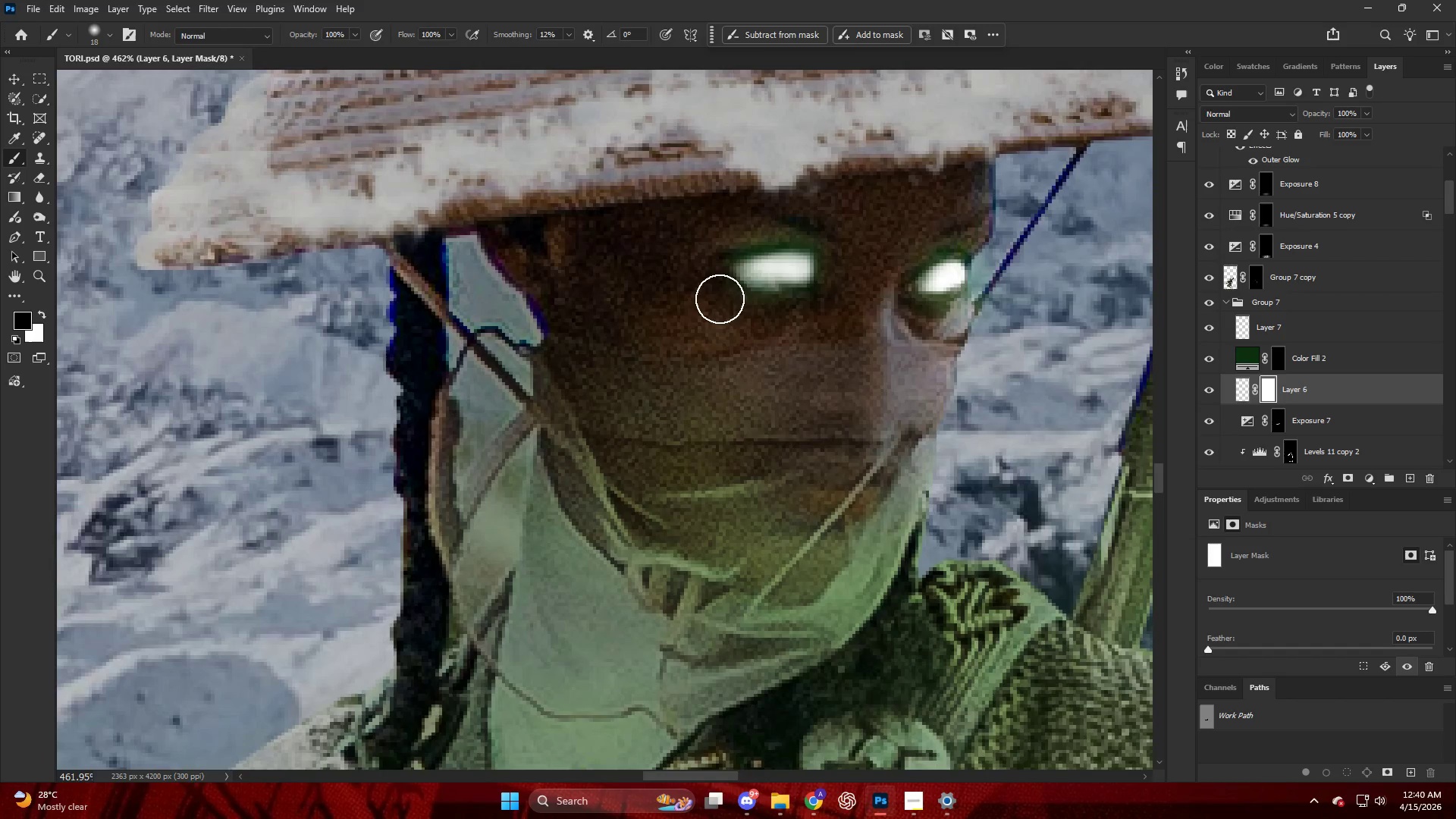 
key(Alt+AltLeft)
 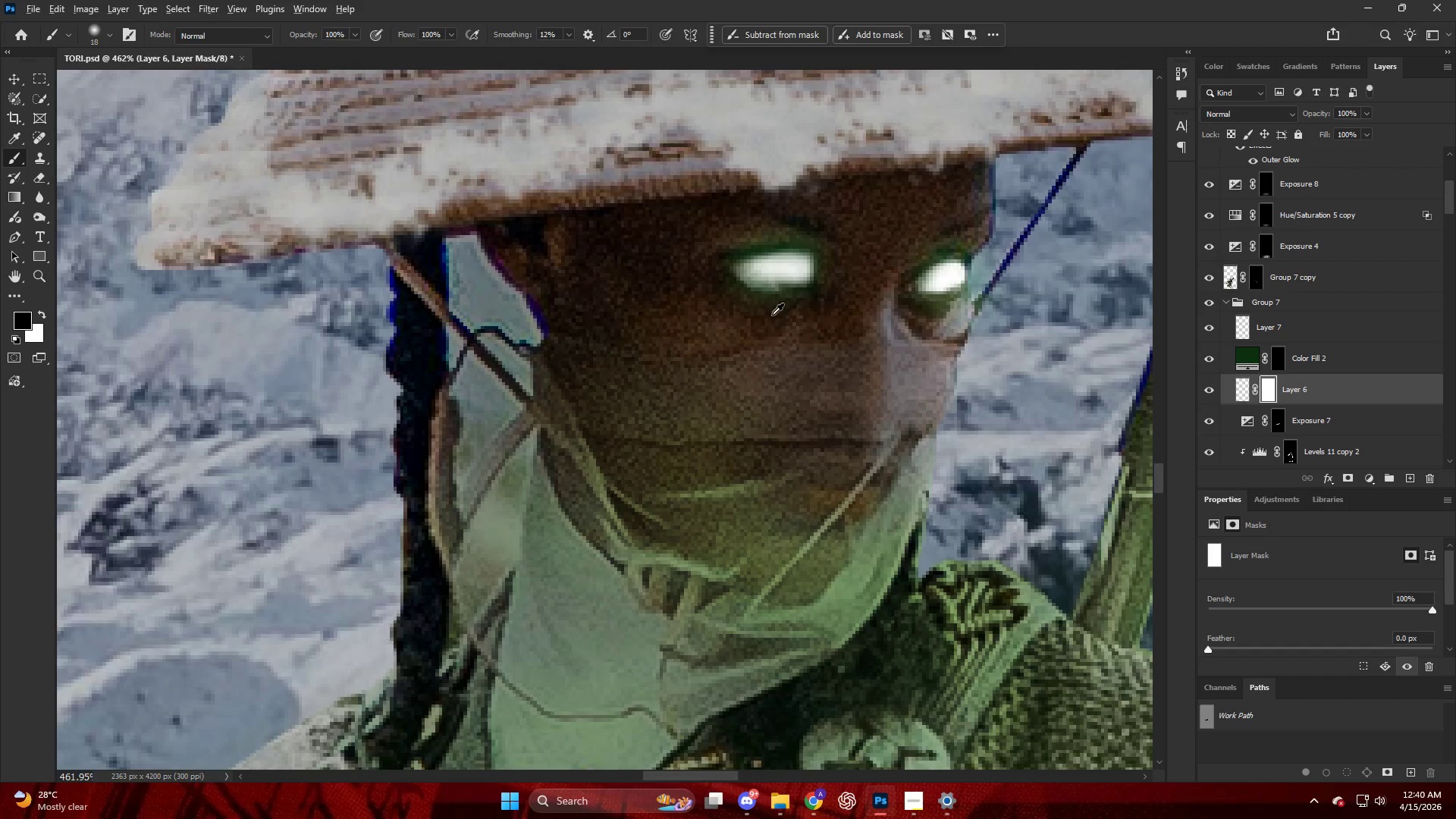 
left_click_drag(start_coordinate=[783, 312], to_coordinate=[816, 329])
 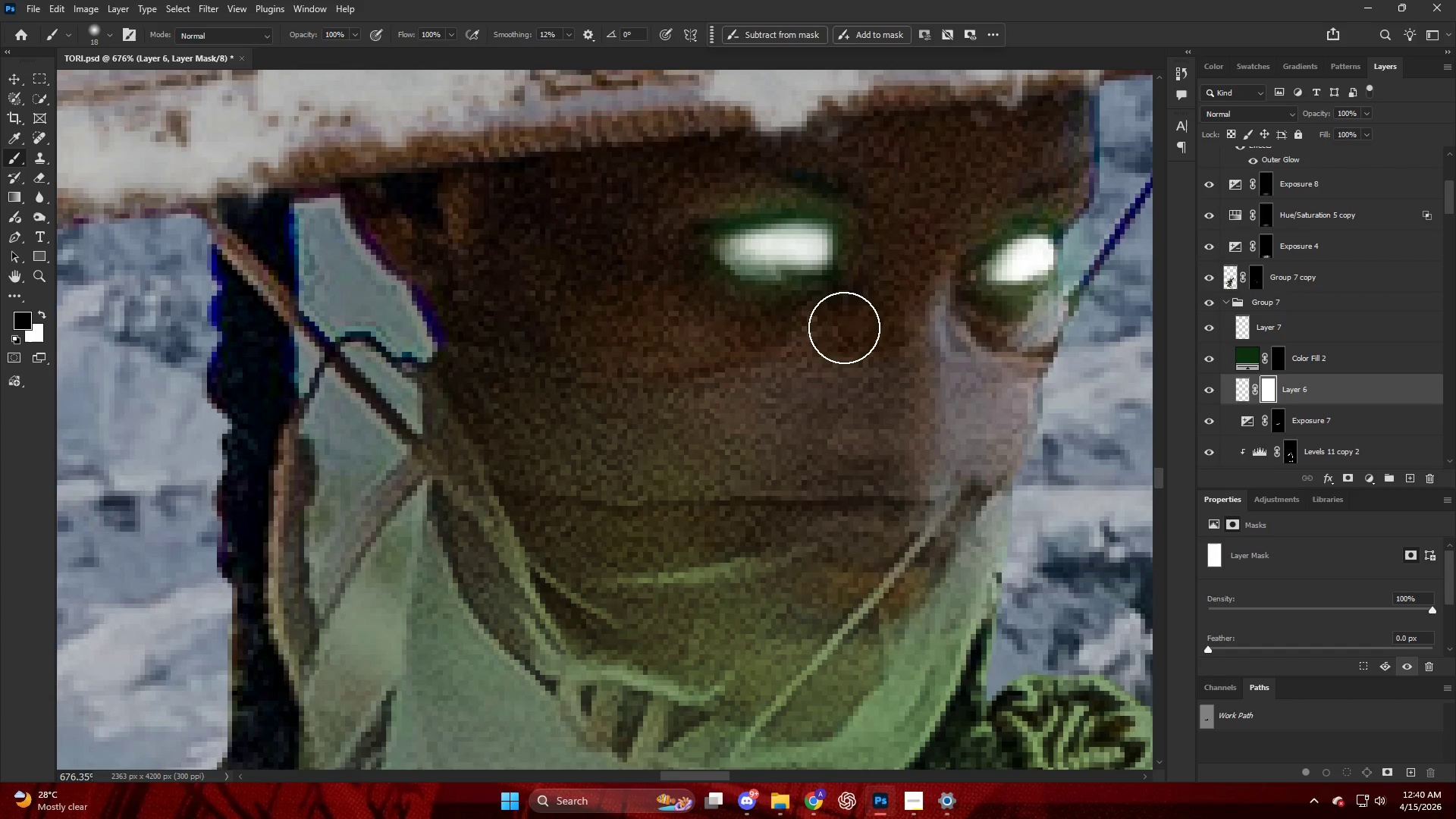 
scroll: coordinate [772, 313], scroll_direction: up, amount: 4.0
 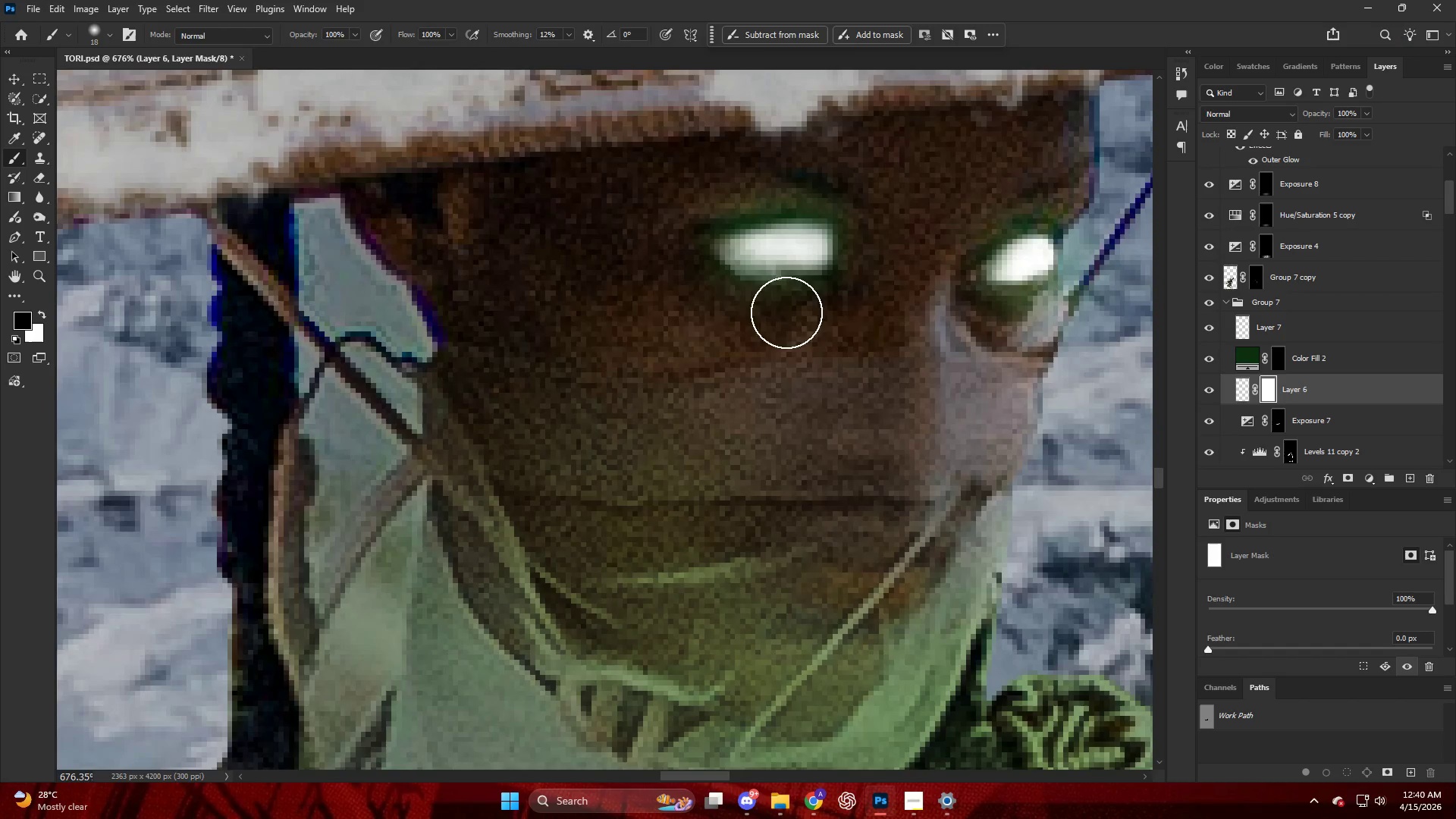 
left_click_drag(start_coordinate=[851, 322], to_coordinate=[882, 281])
 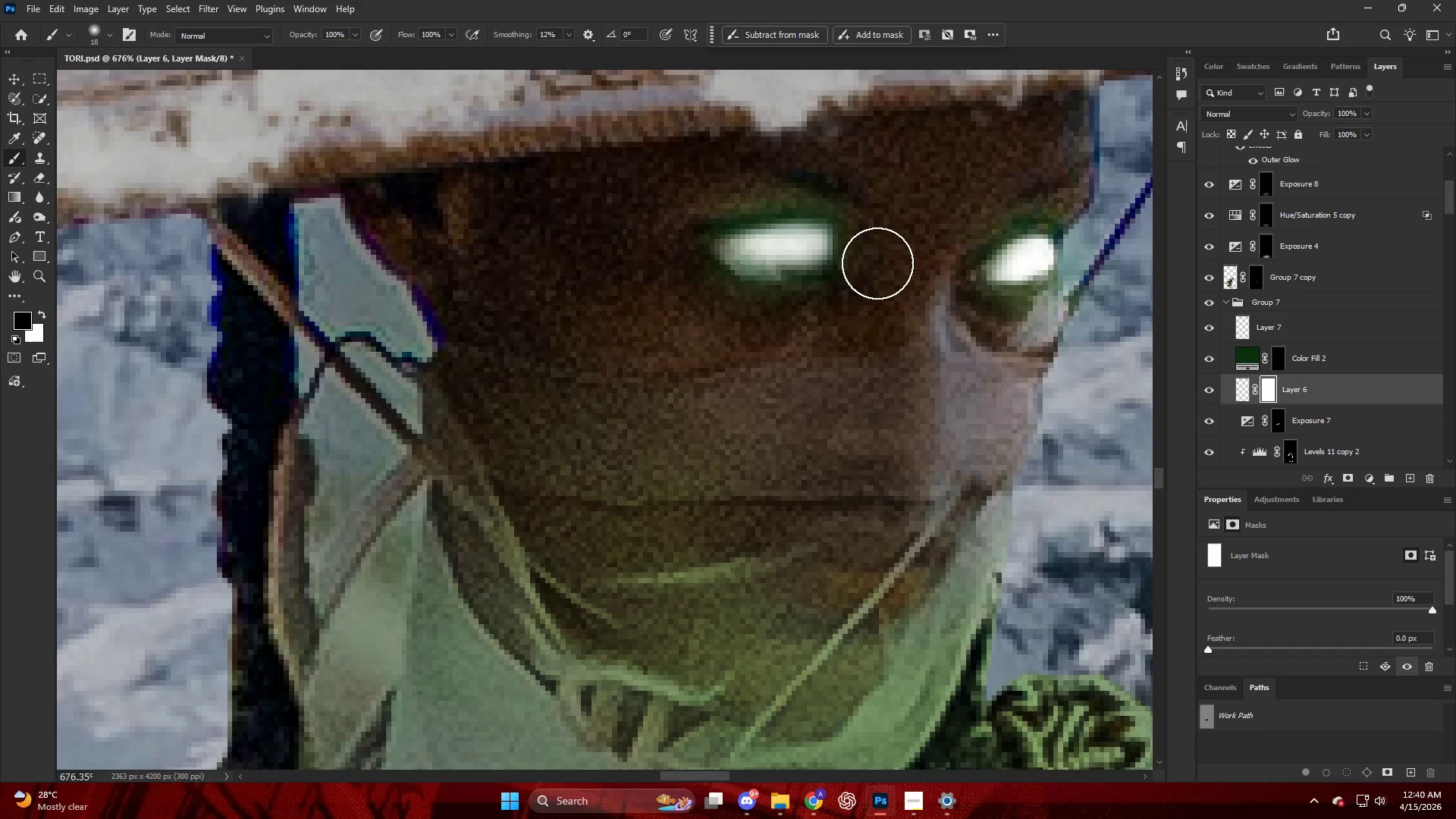 
hold_key(key=AltLeft, duration=0.67)
scroll: coordinate [878, 284], scroll_direction: down, amount: 20.0
 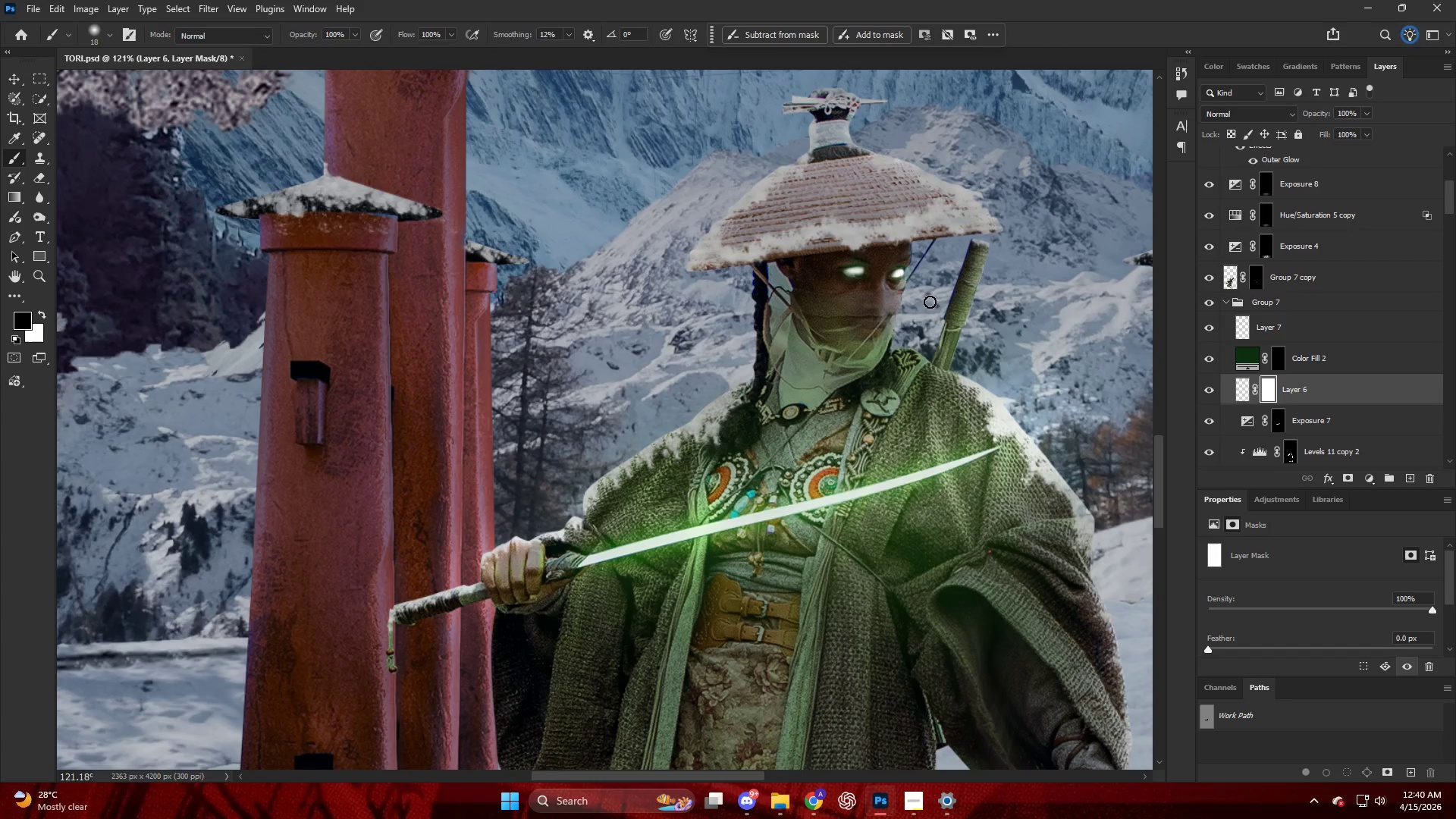 
key(Control+ControlLeft)
 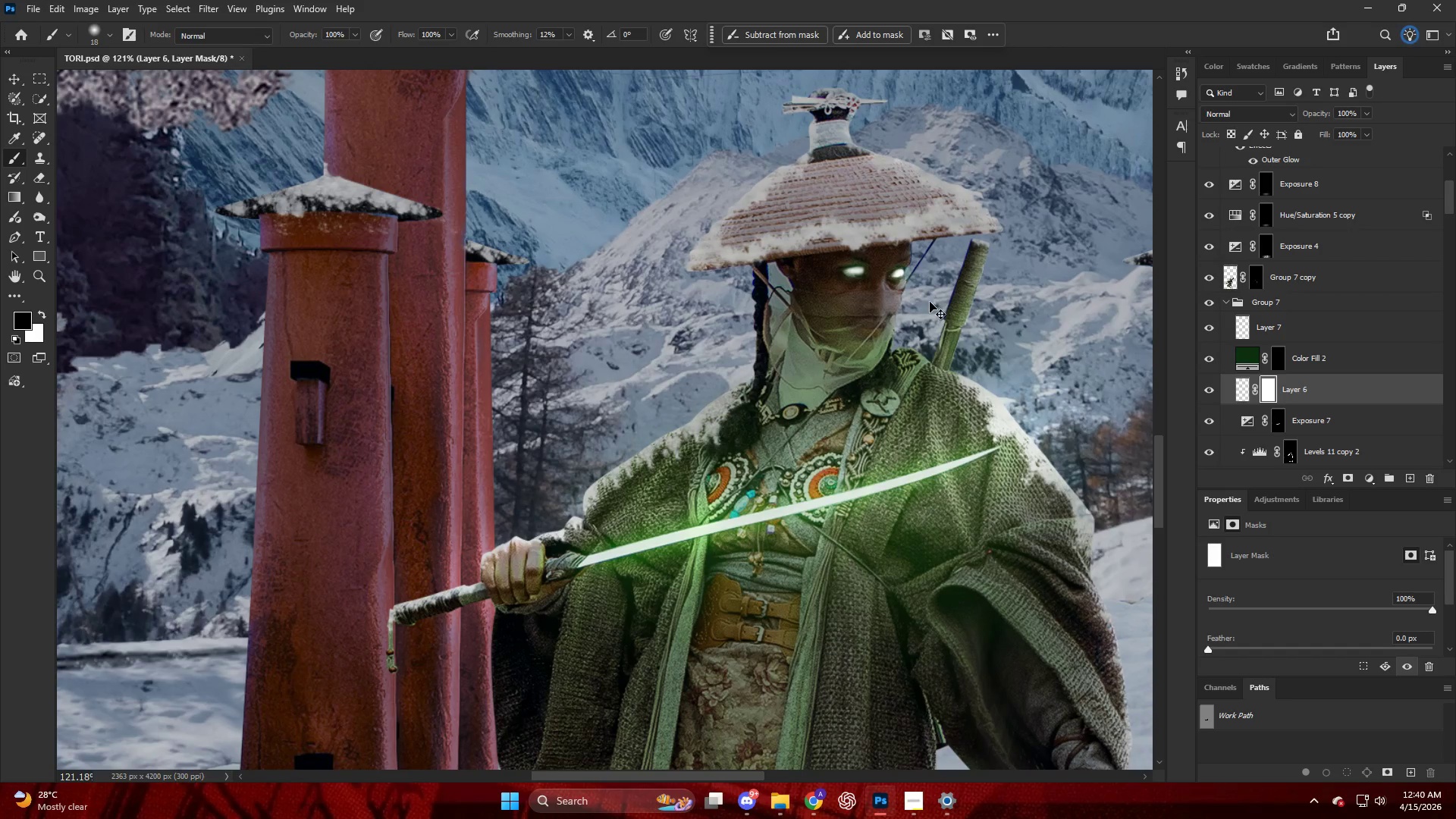 
key(Control+Z)
 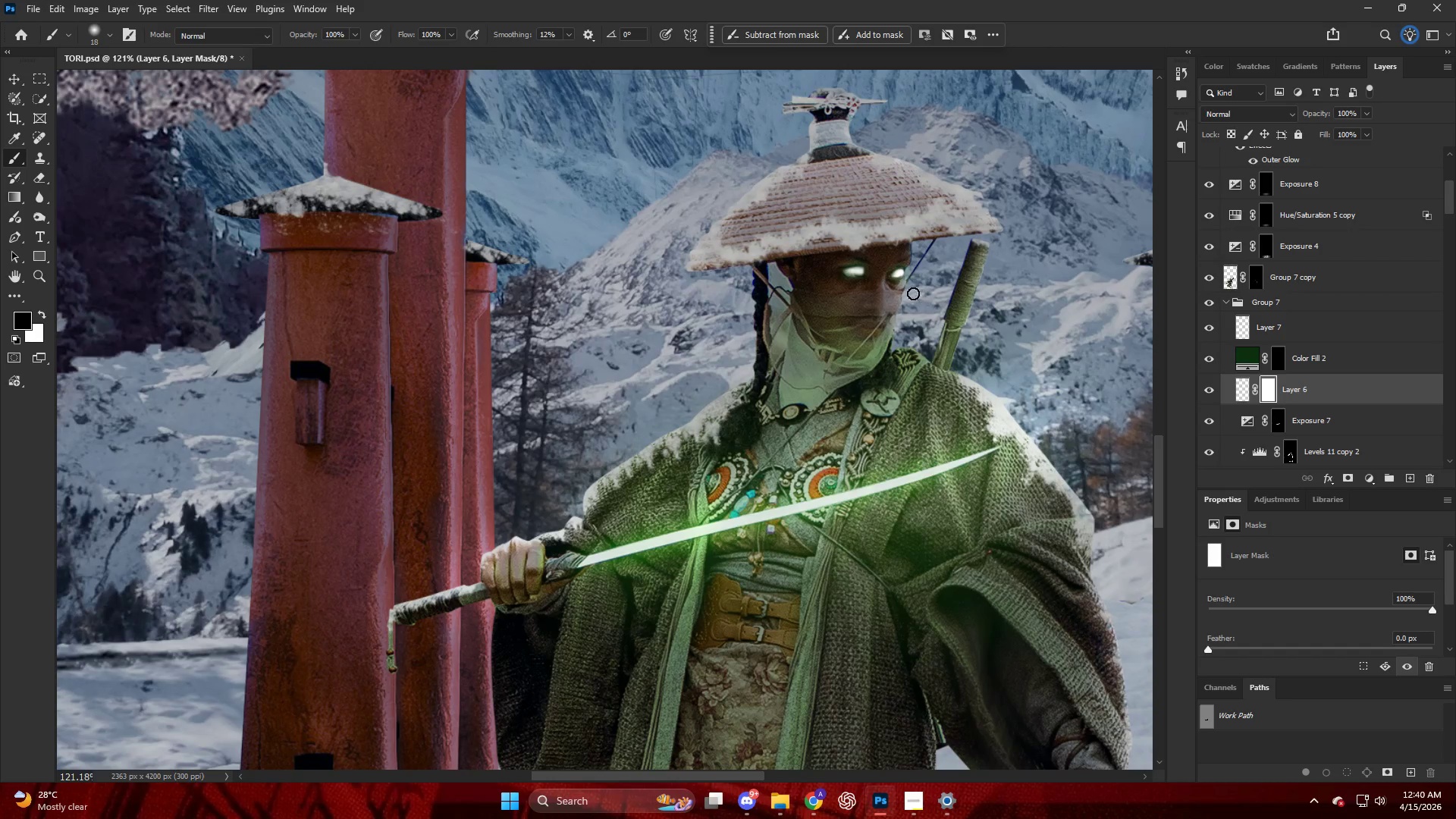 
key(Control+ControlLeft)
 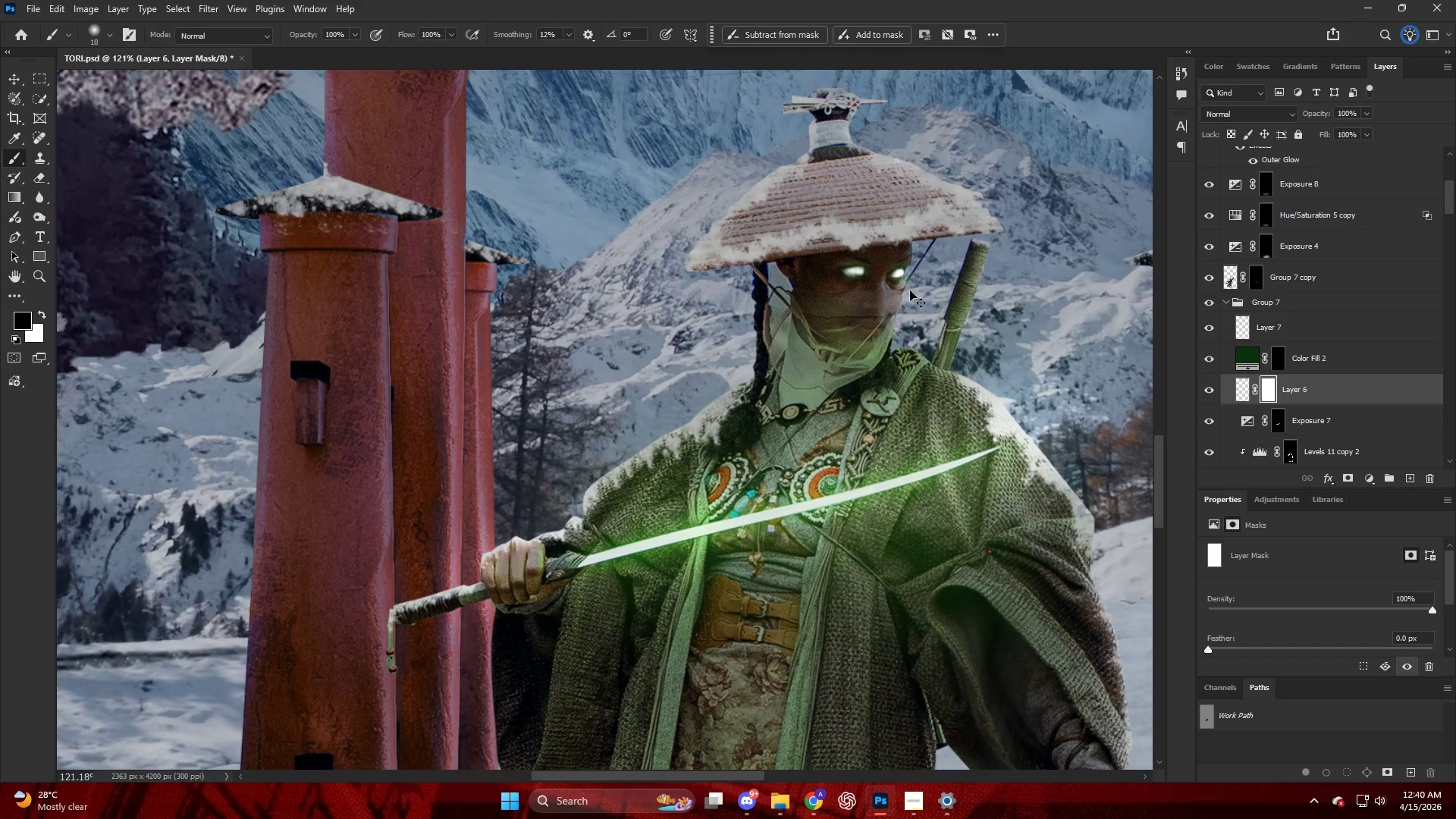 
key(Control+Z)
 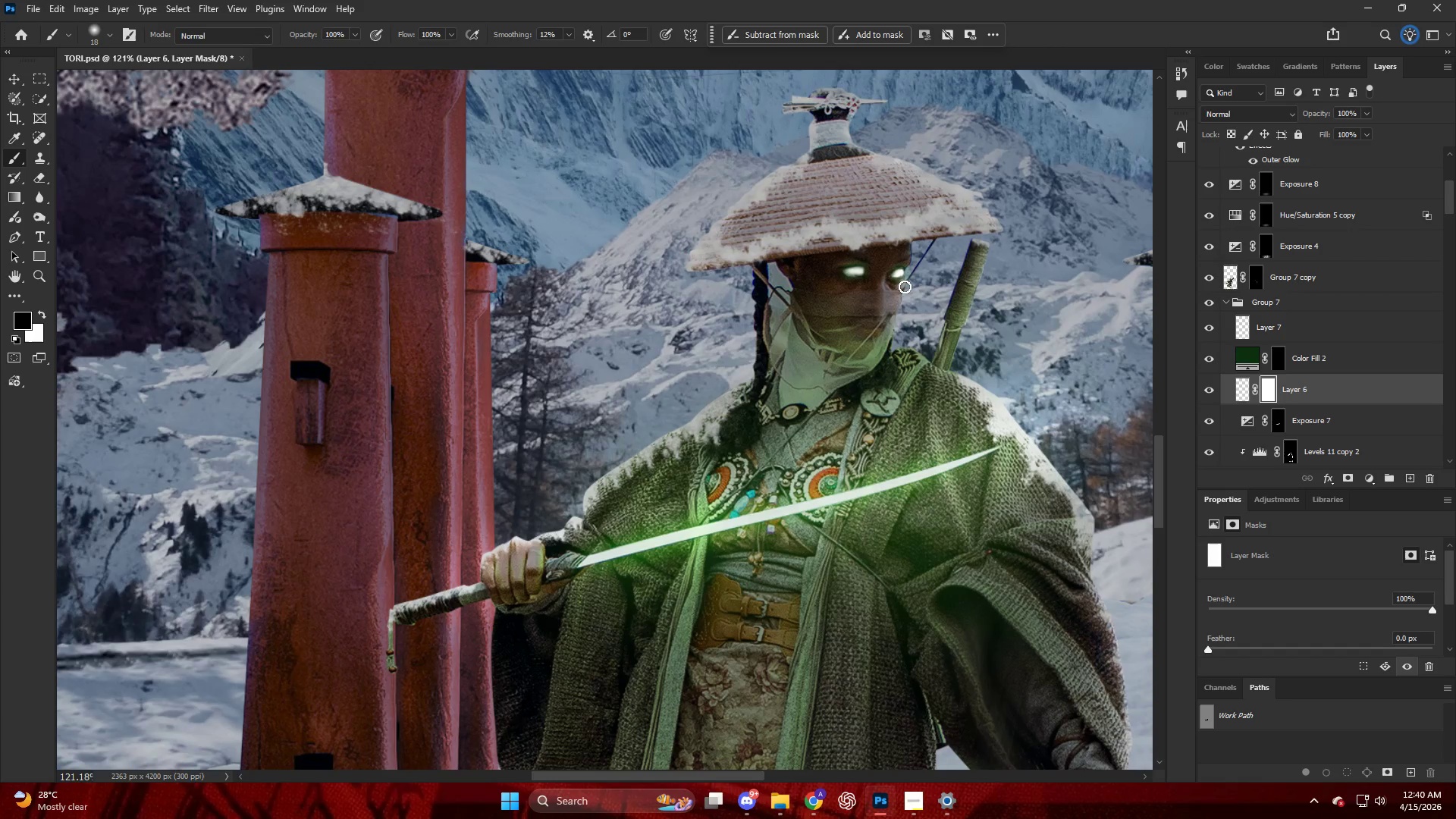 
hold_key(key=AltLeft, duration=0.75)
 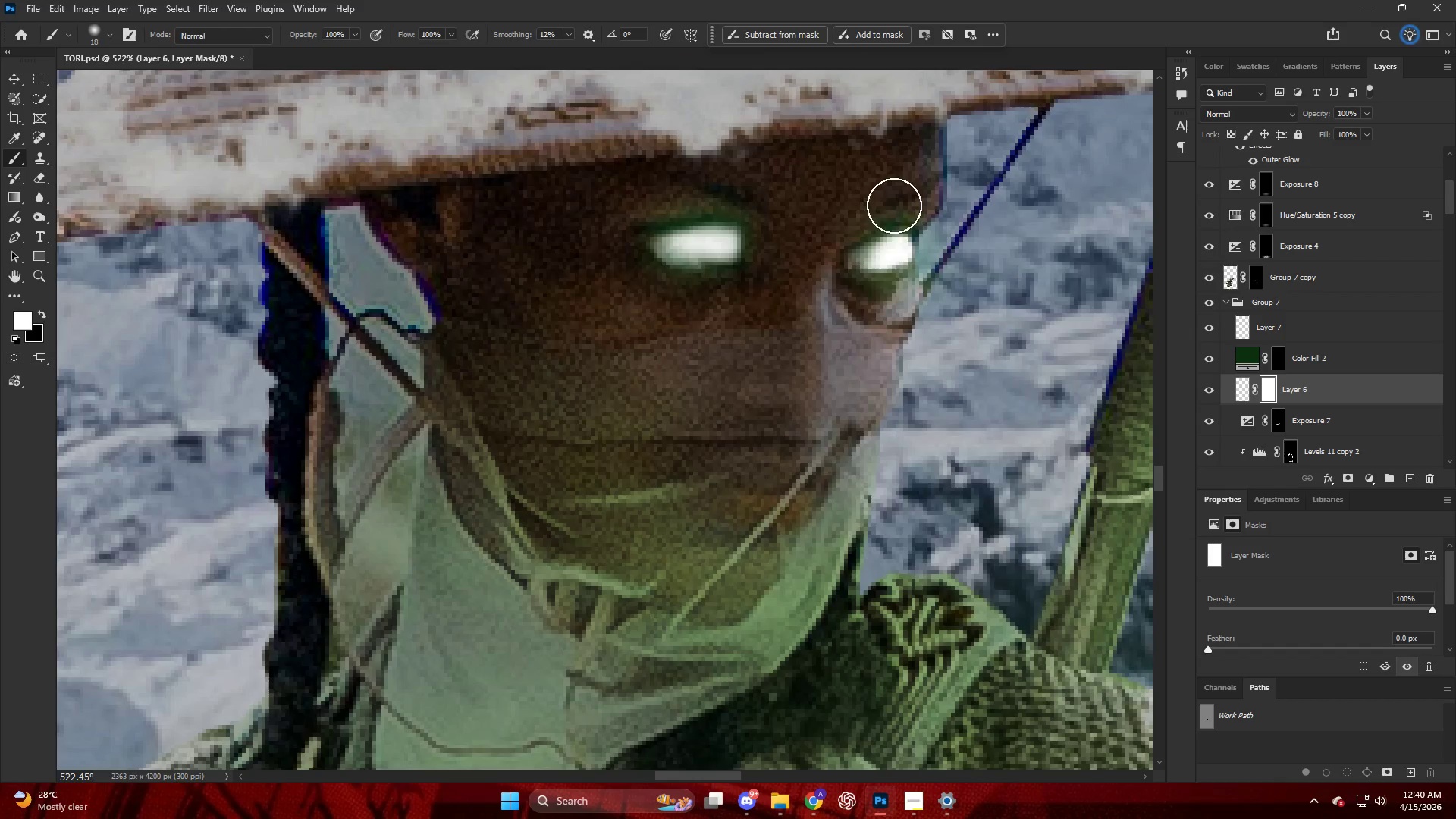 
key(X)
 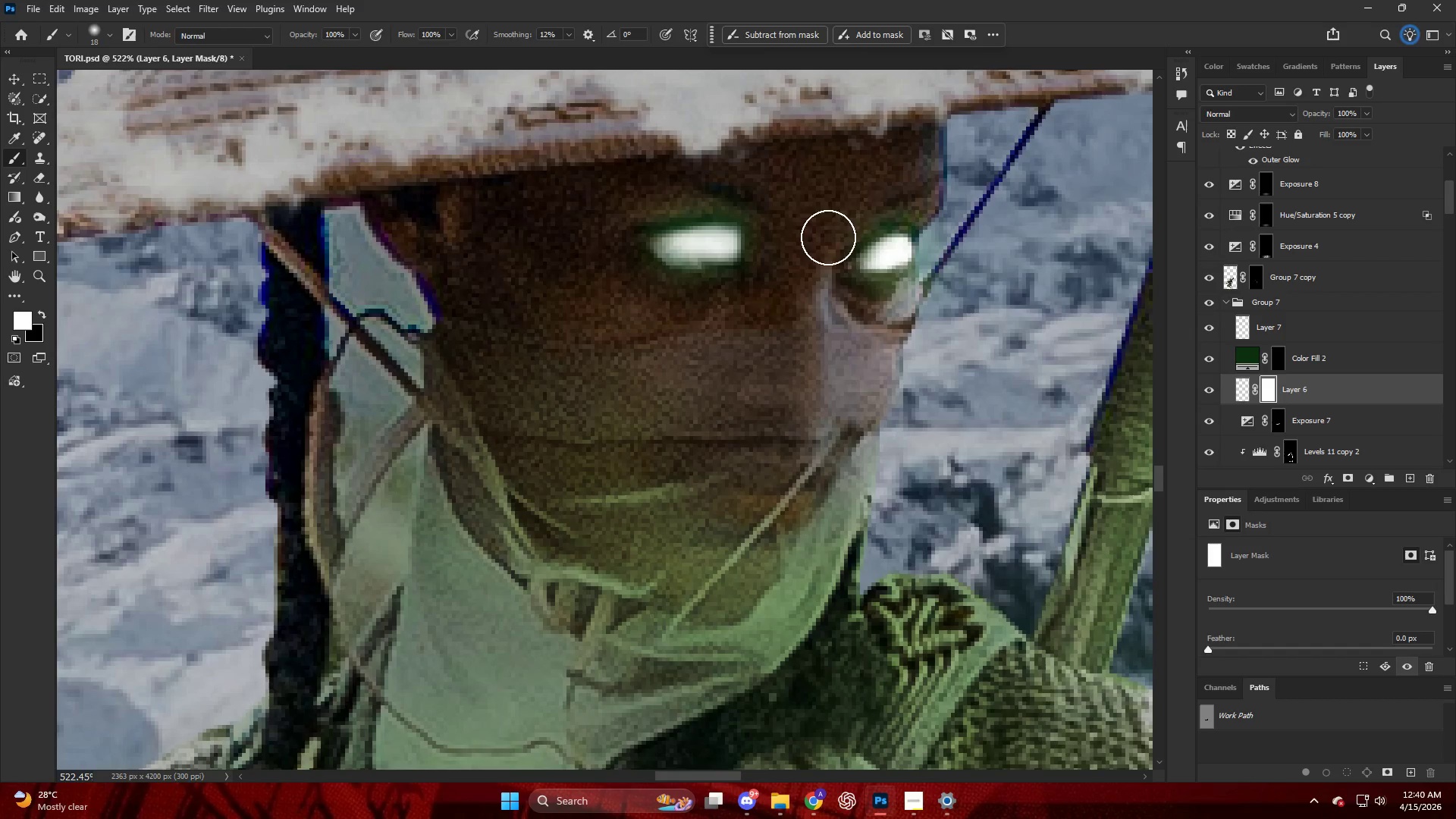 
left_click_drag(start_coordinate=[832, 235], to_coordinate=[939, 193])
 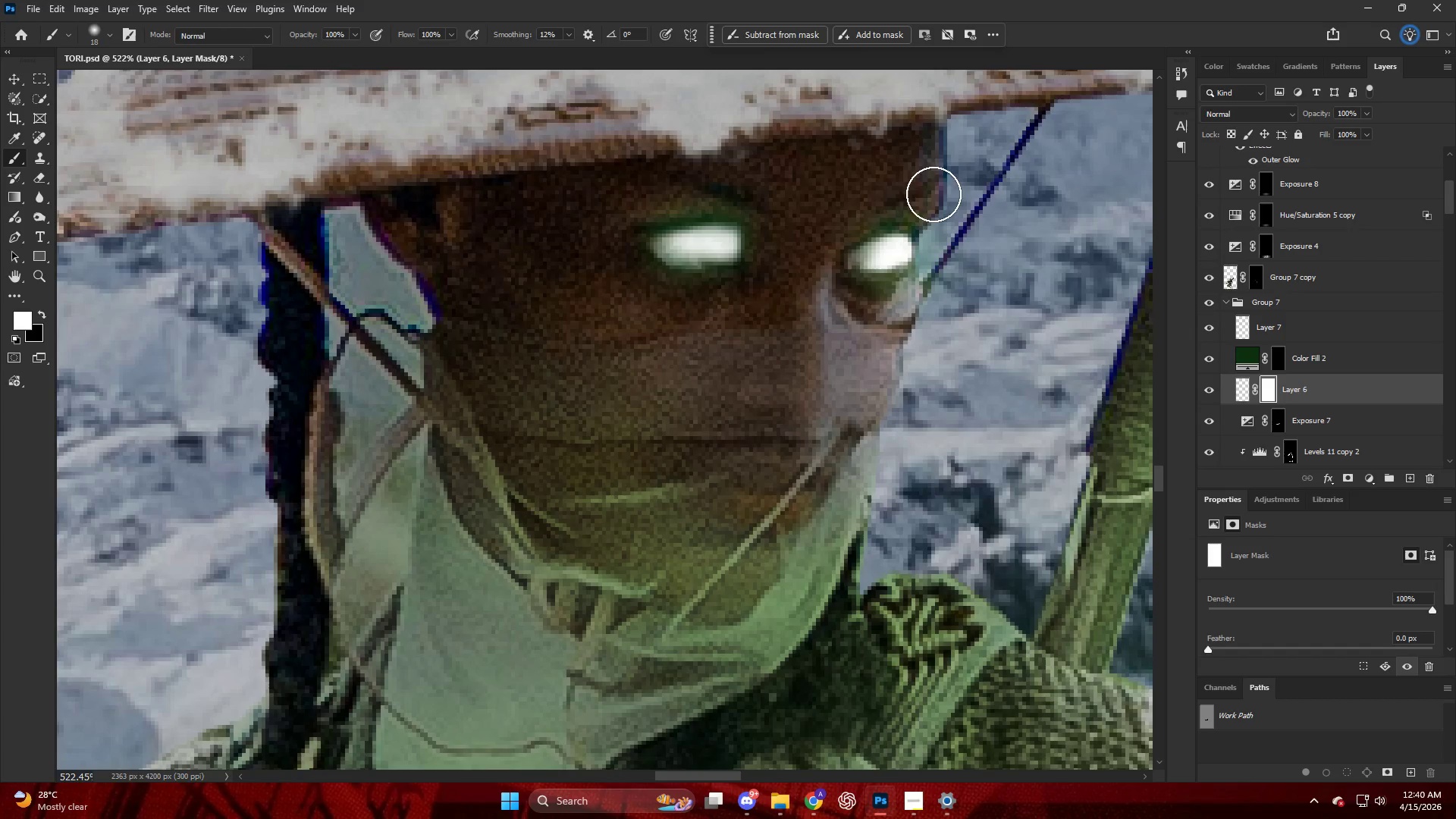 
scroll: coordinate [896, 273], scroll_direction: up, amount: 16.0
 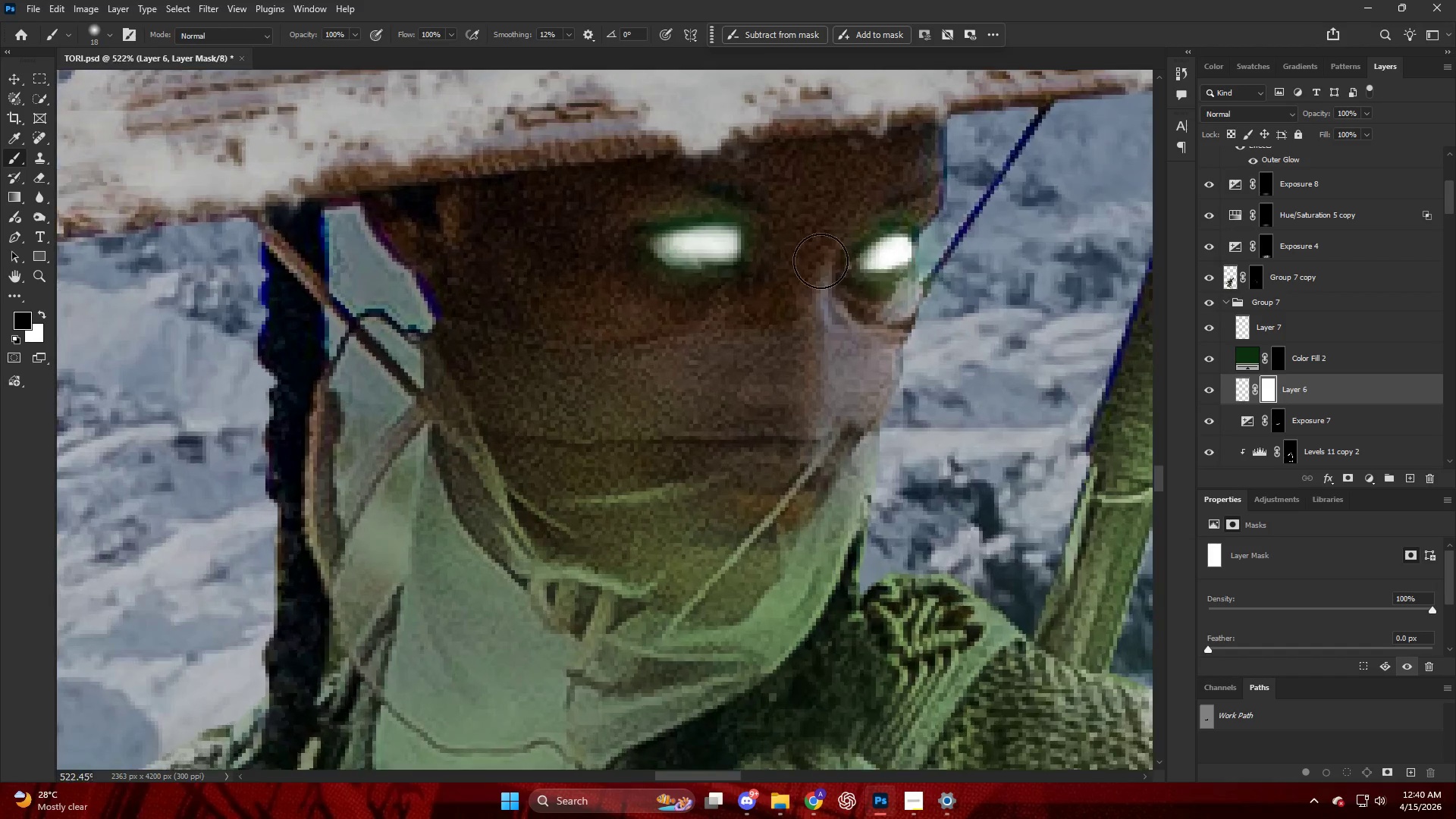 
key(Control+ControlLeft)
 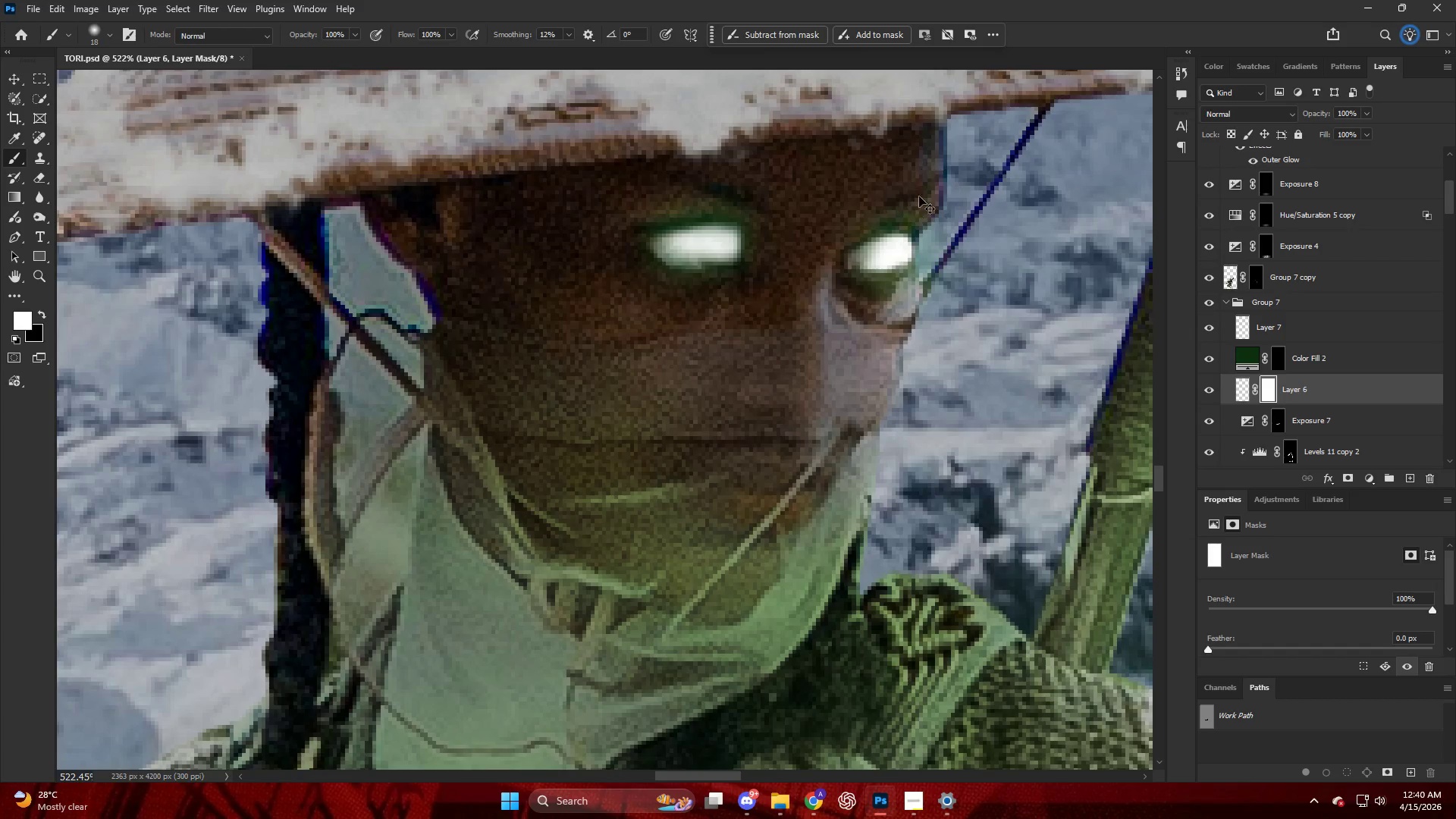 
key(Control+Z)
 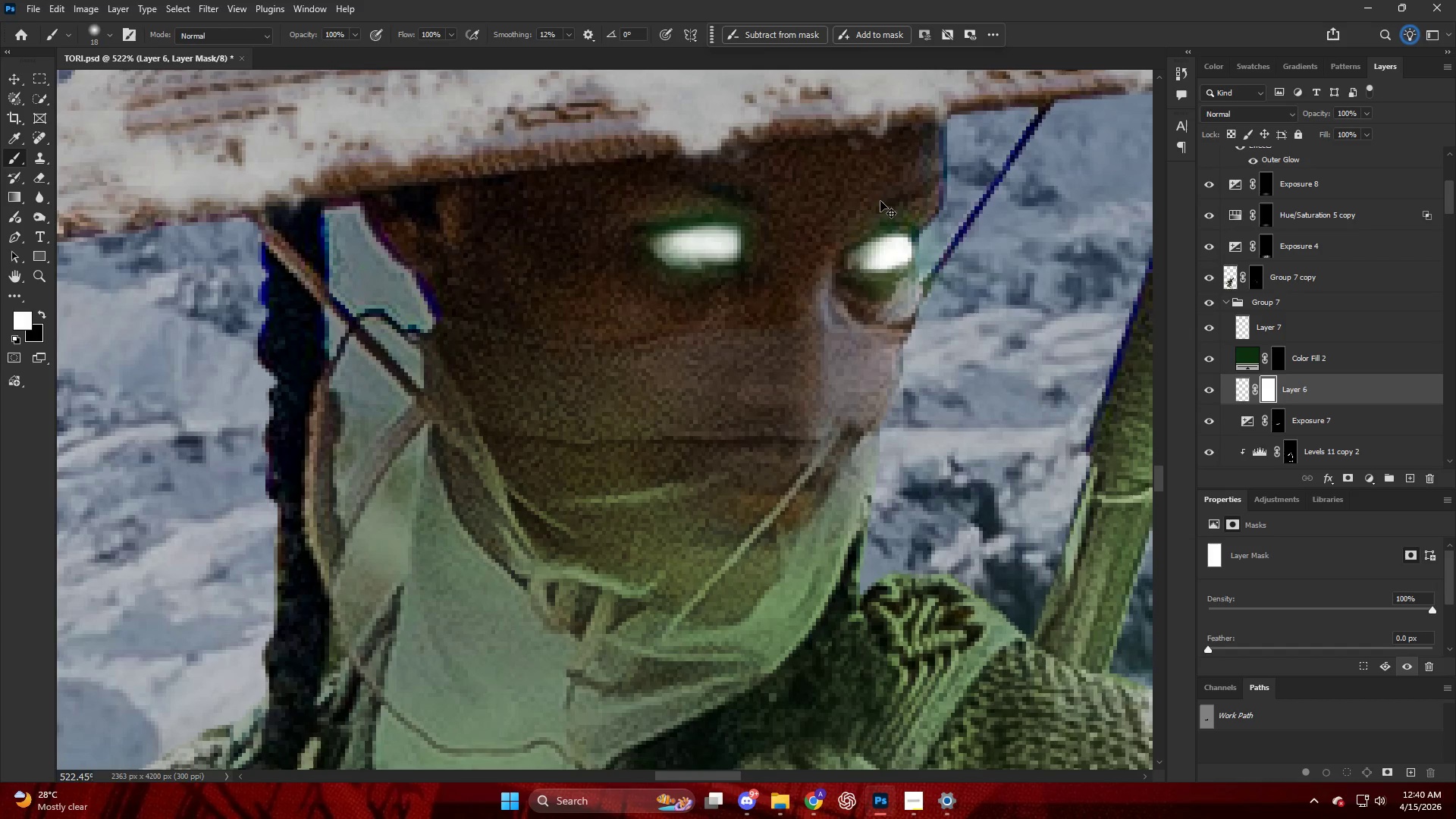 
key(X)
 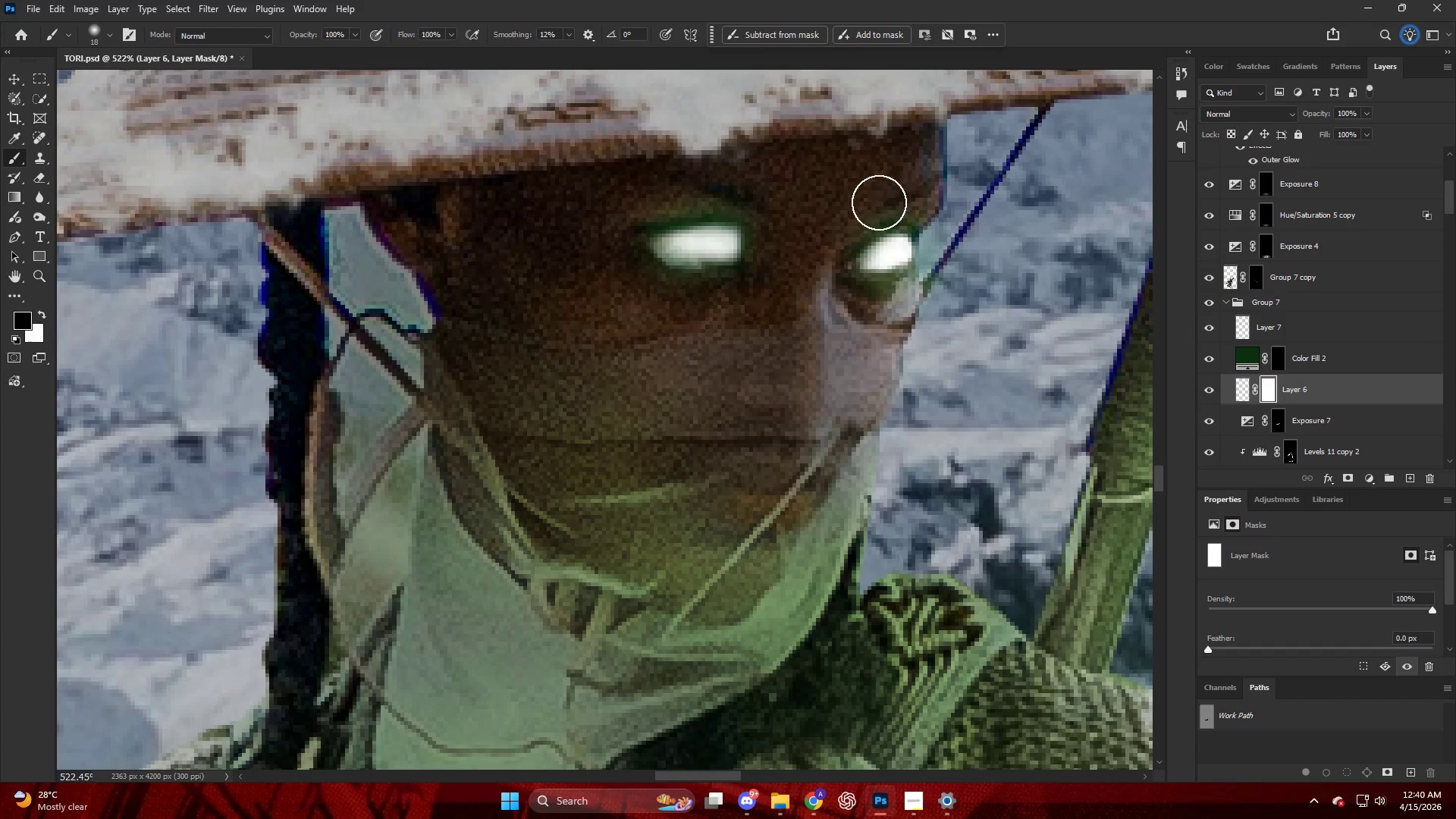 
left_click_drag(start_coordinate=[879, 202], to_coordinate=[980, 223])
 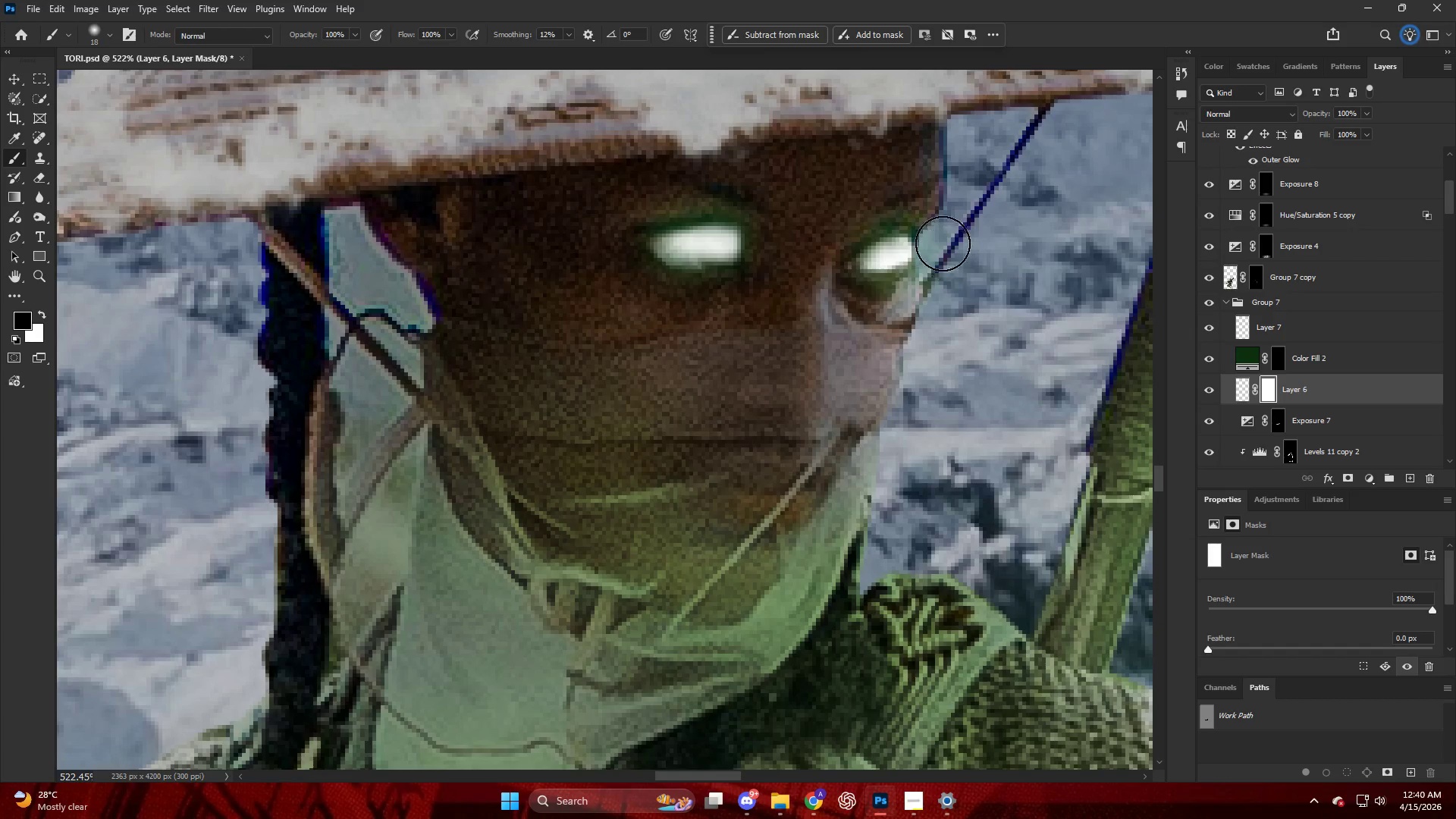 
left_click_drag(start_coordinate=[938, 256], to_coordinate=[846, 306])
 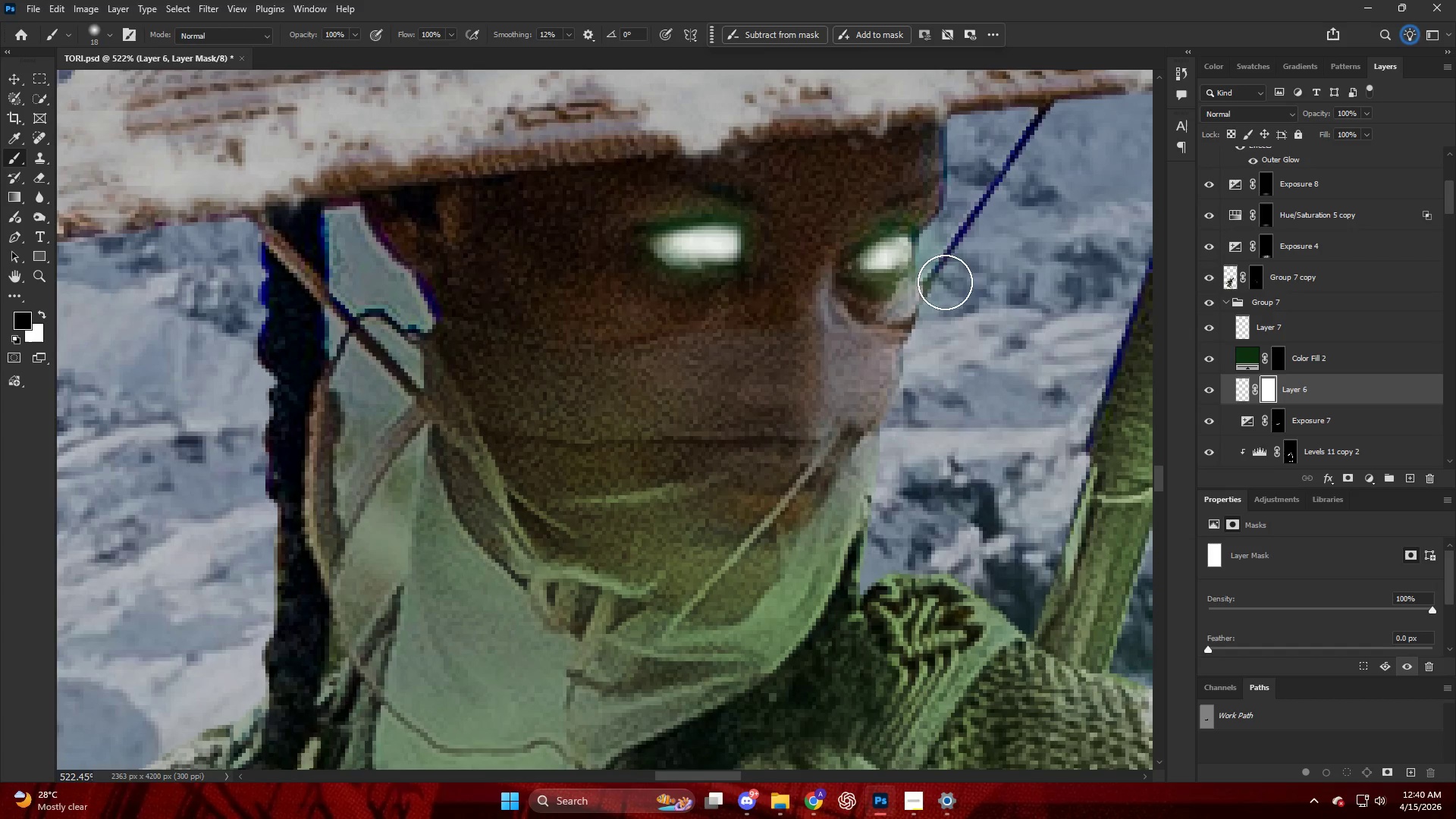 
key(Control+ControlLeft)
 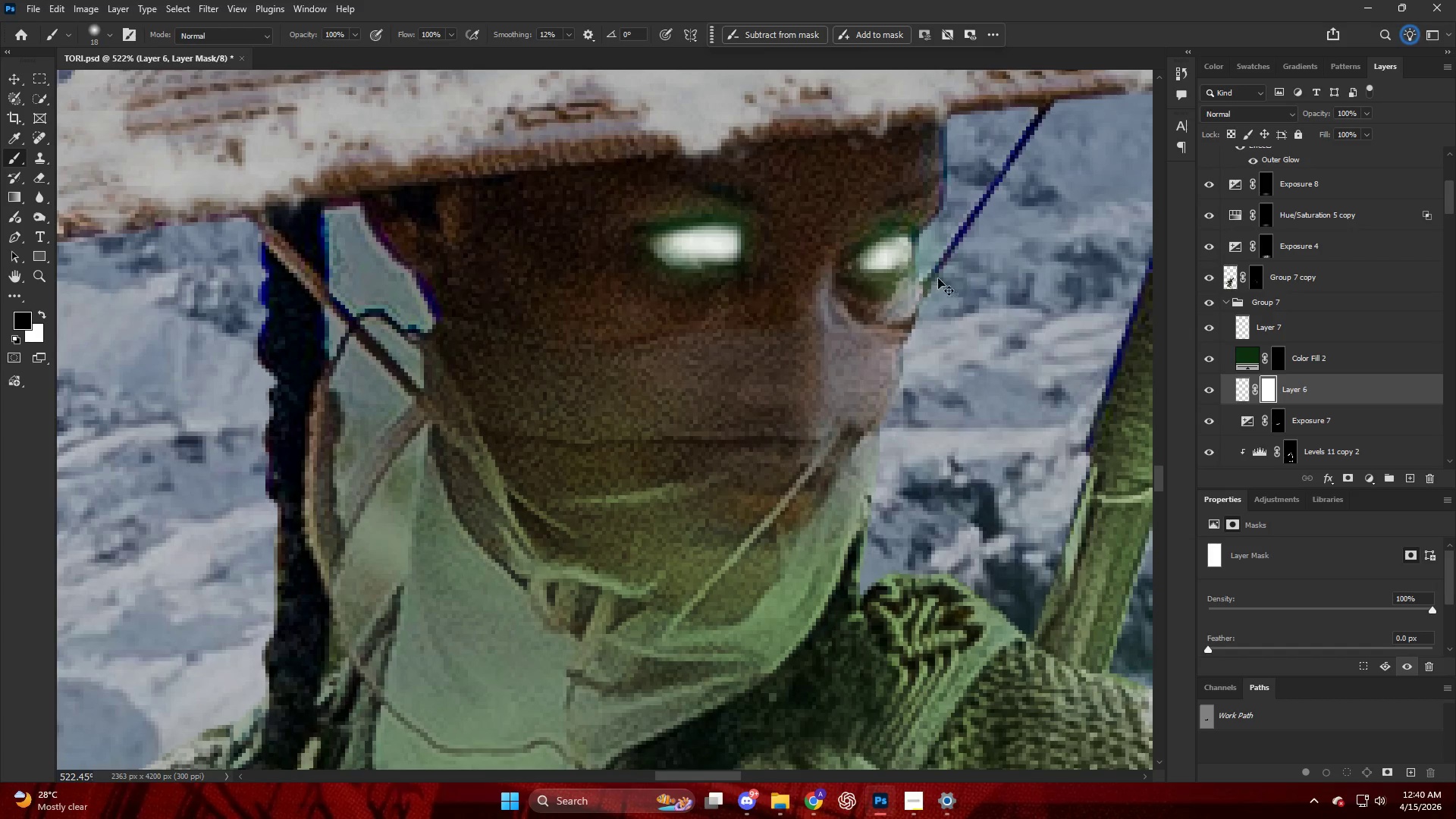 
key(Control+Z)
 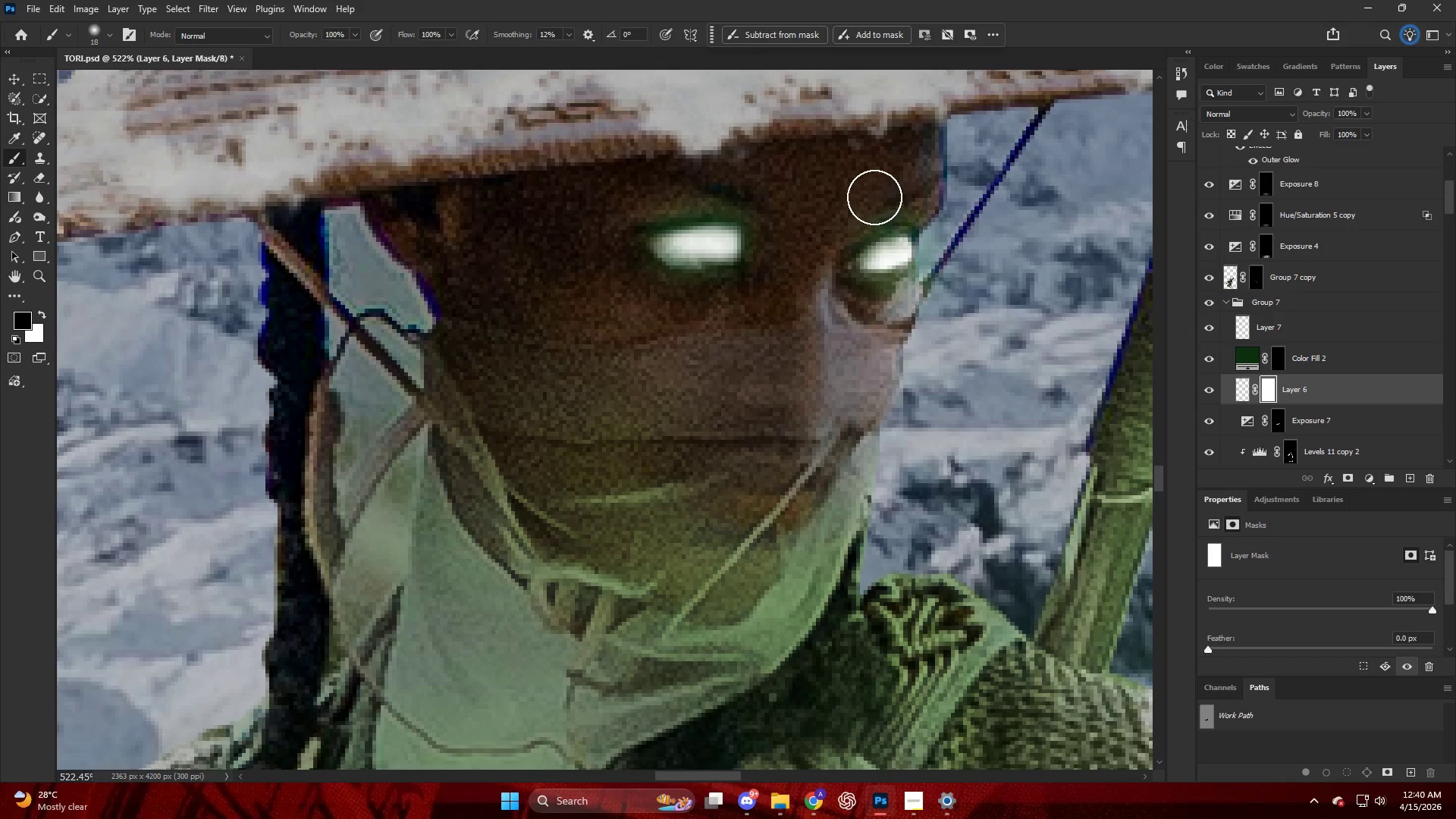 
left_click_drag(start_coordinate=[882, 196], to_coordinate=[962, 220])
 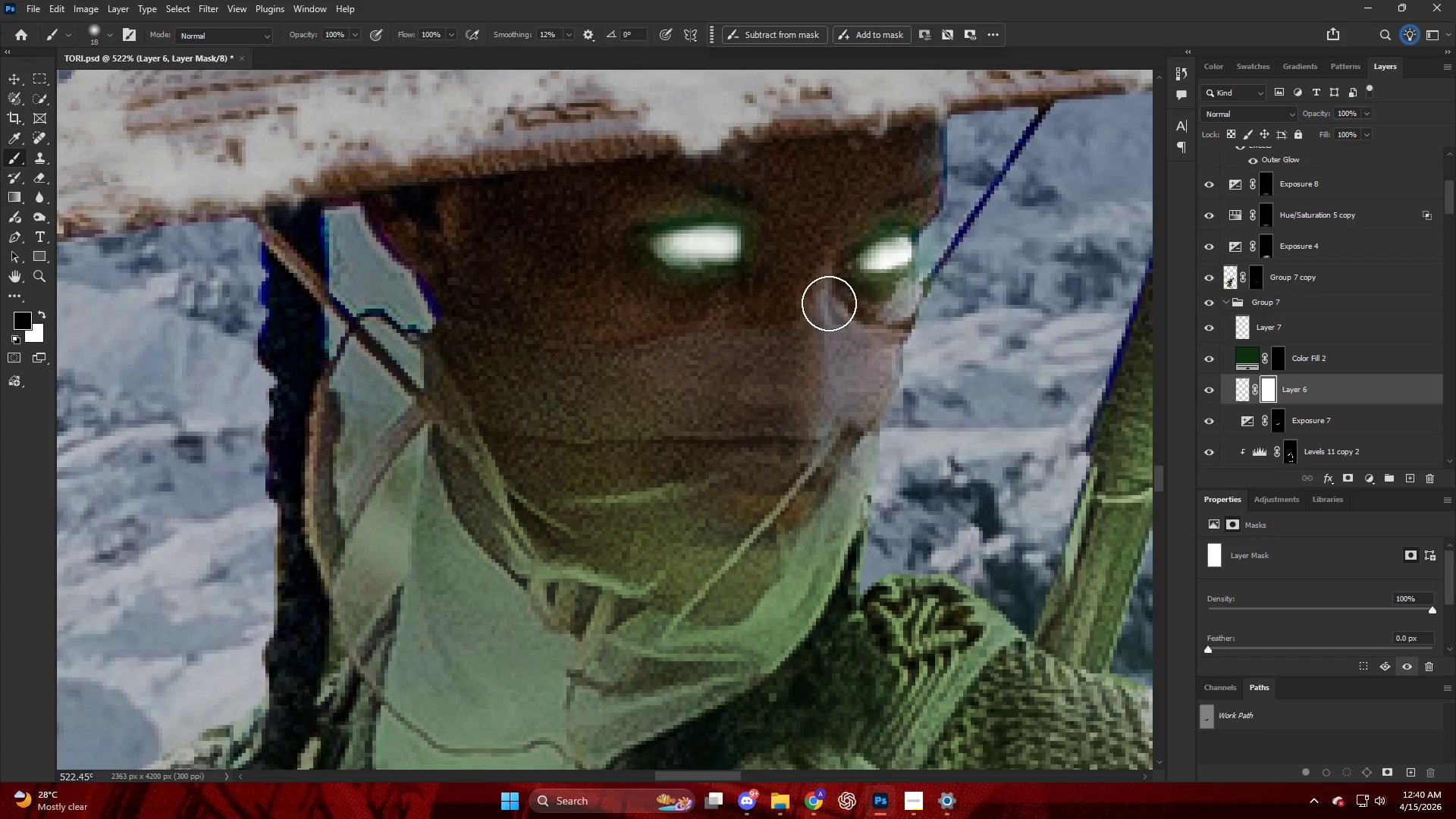 
left_click_drag(start_coordinate=[833, 301], to_coordinate=[941, 305])
 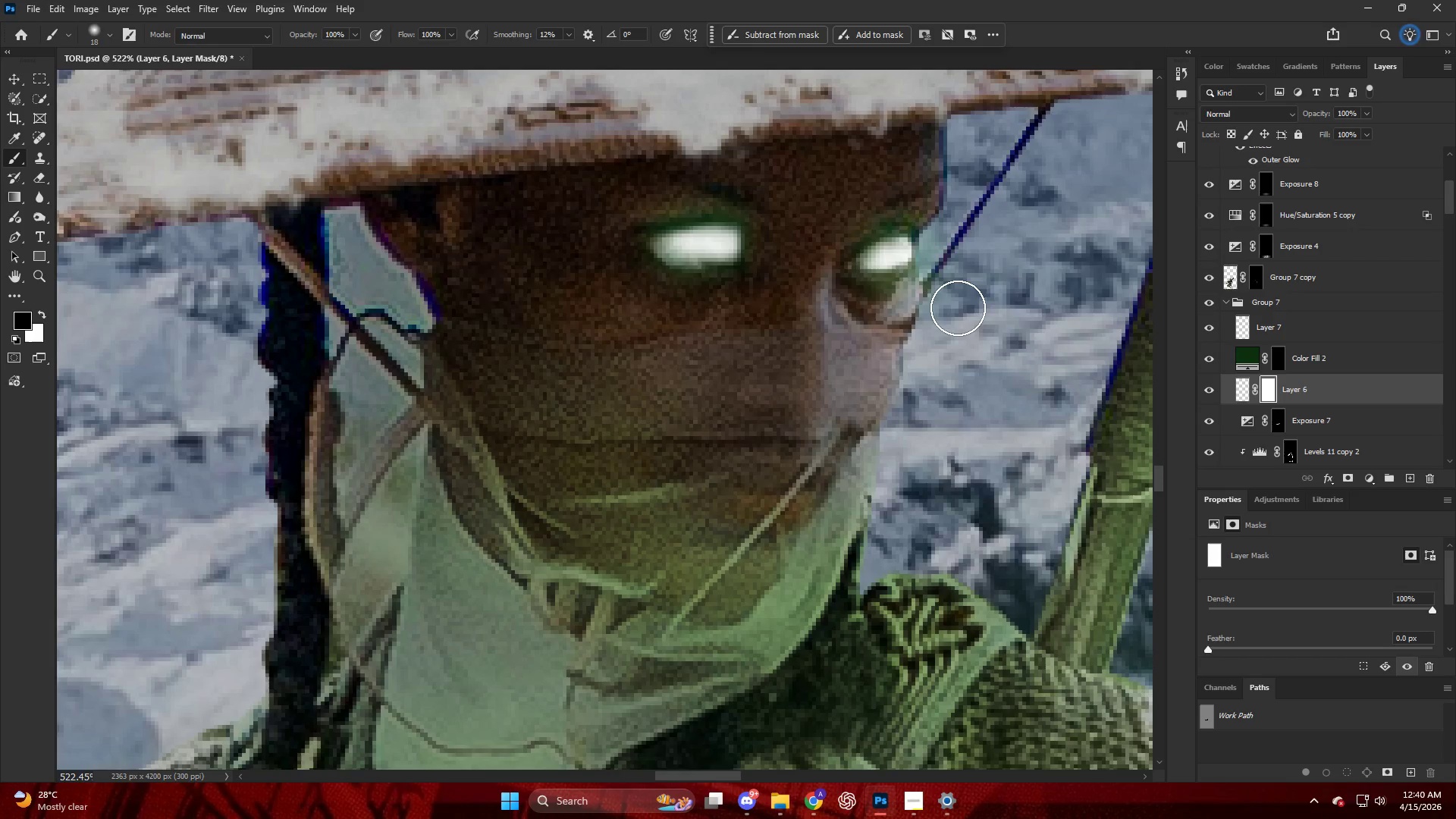 
hold_key(key=AltLeft, duration=0.64)
scroll: coordinate [915, 307], scroll_direction: down, amount: 17.0
 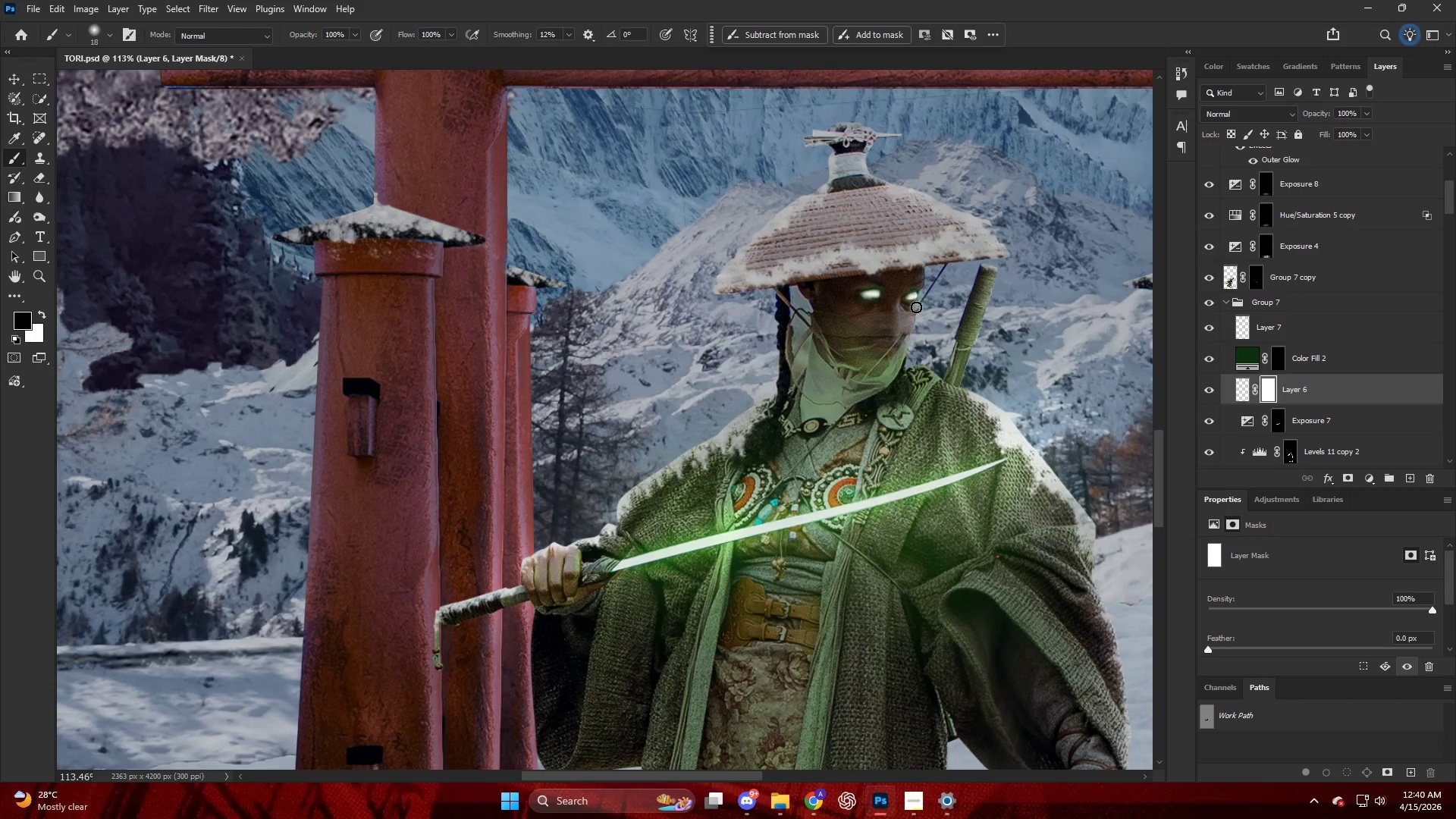 
hold_key(key=AltLeft, duration=0.45)
scroll: coordinate [911, 307], scroll_direction: down, amount: 11.0
 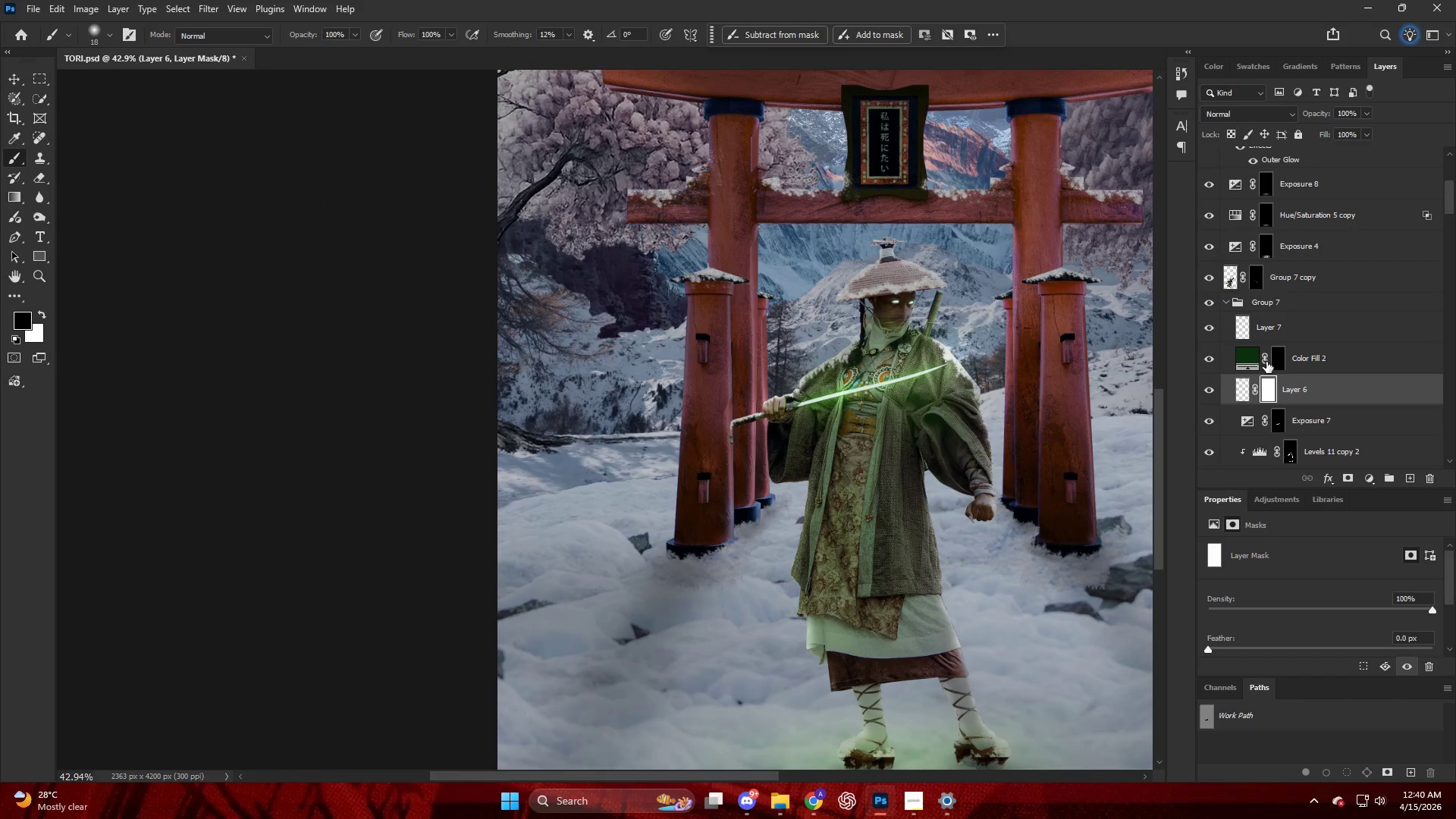 
left_click([1271, 362])
 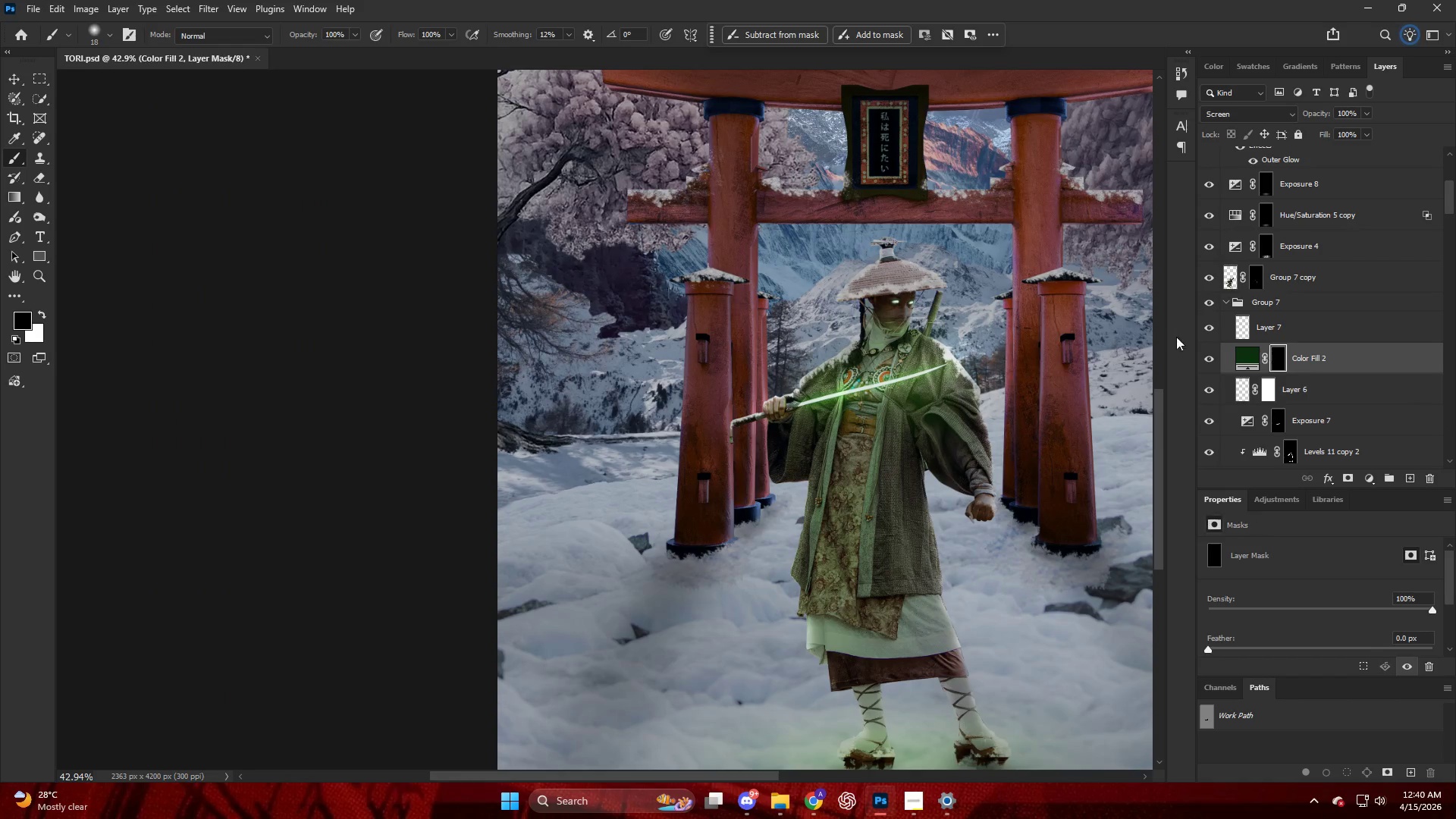 
hold_key(key=AltLeft, duration=1.38)
 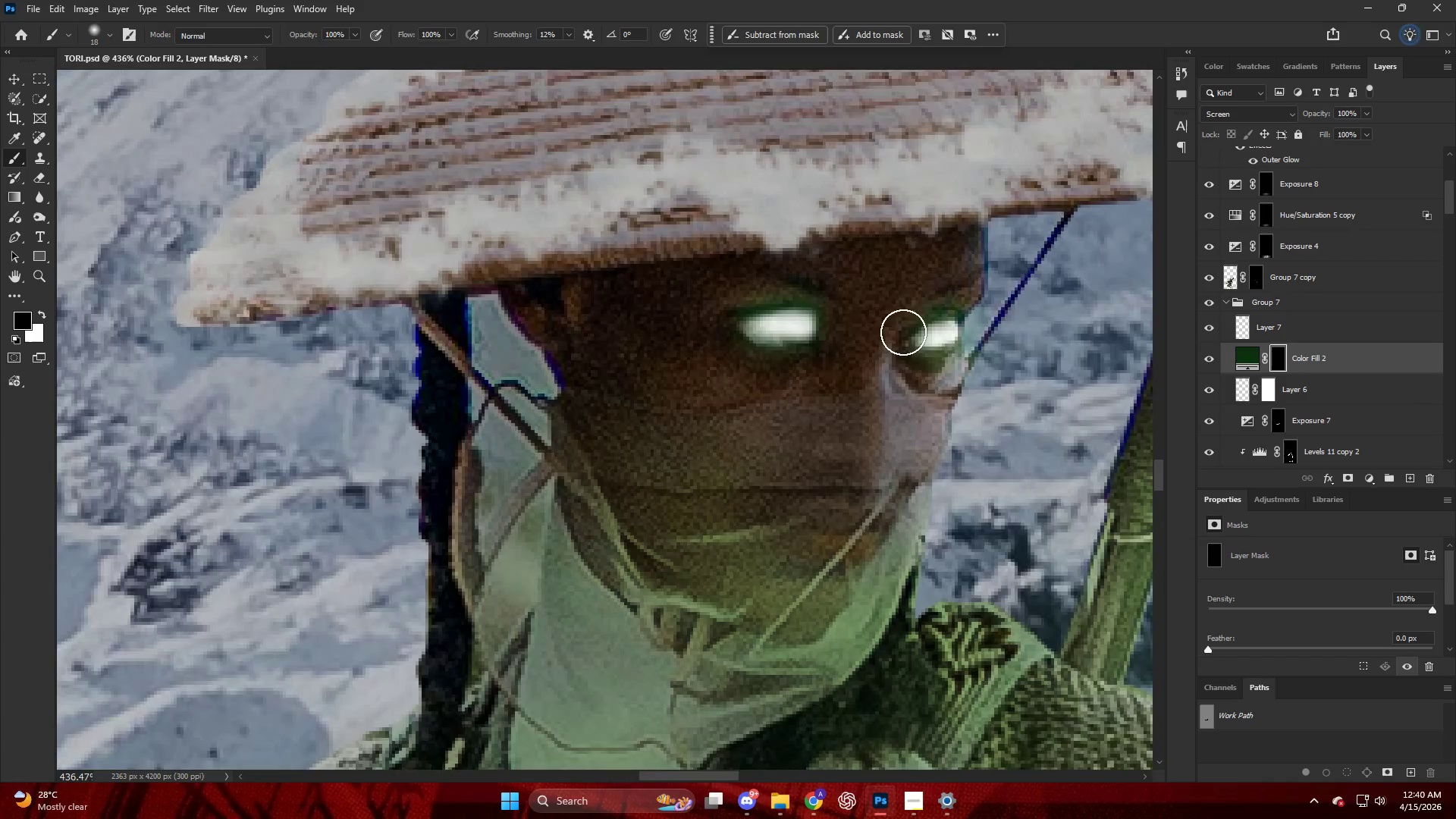 
key(B)
 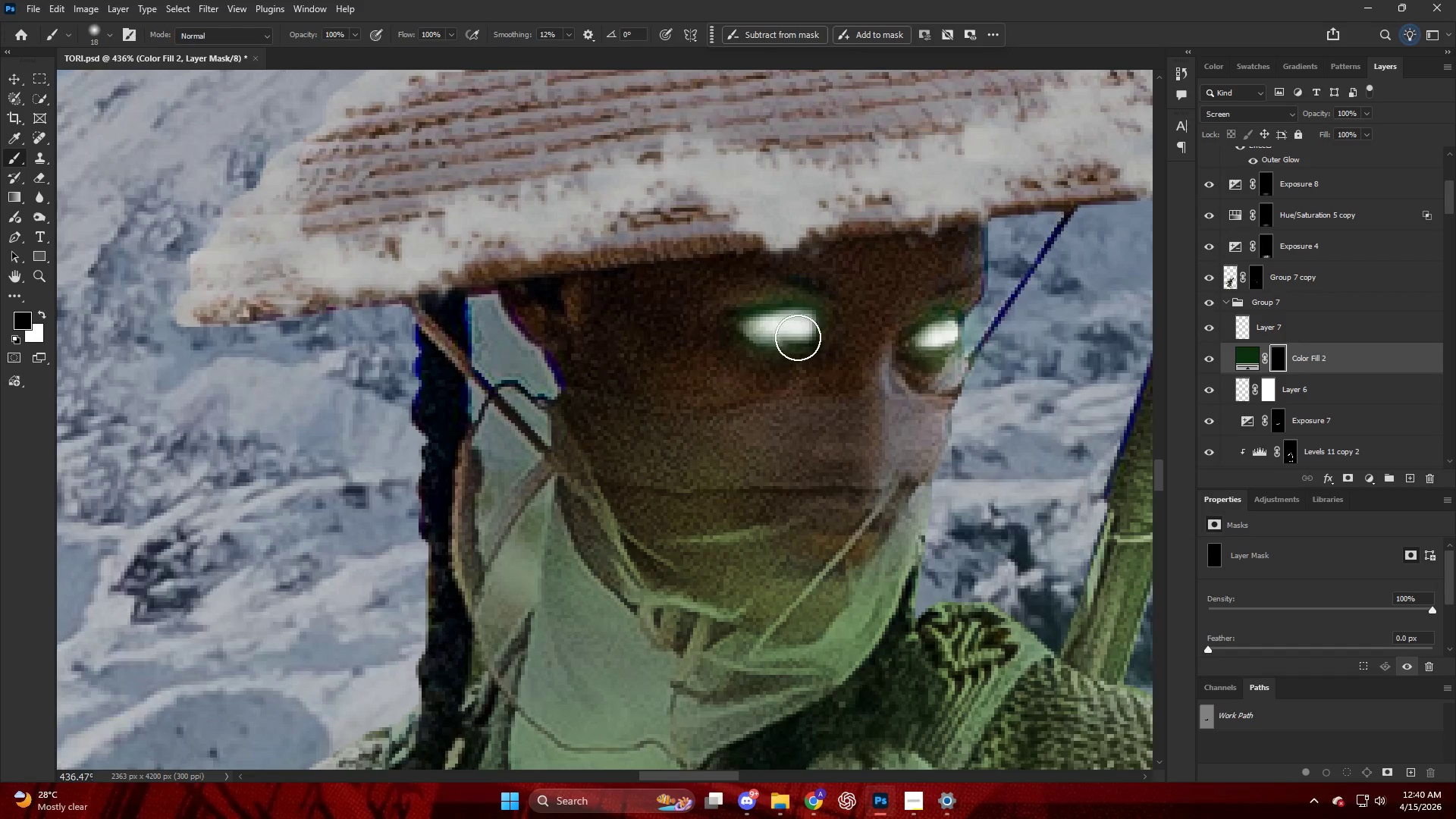 
scroll: coordinate [1090, 335], scroll_direction: up, amount: 28.0
 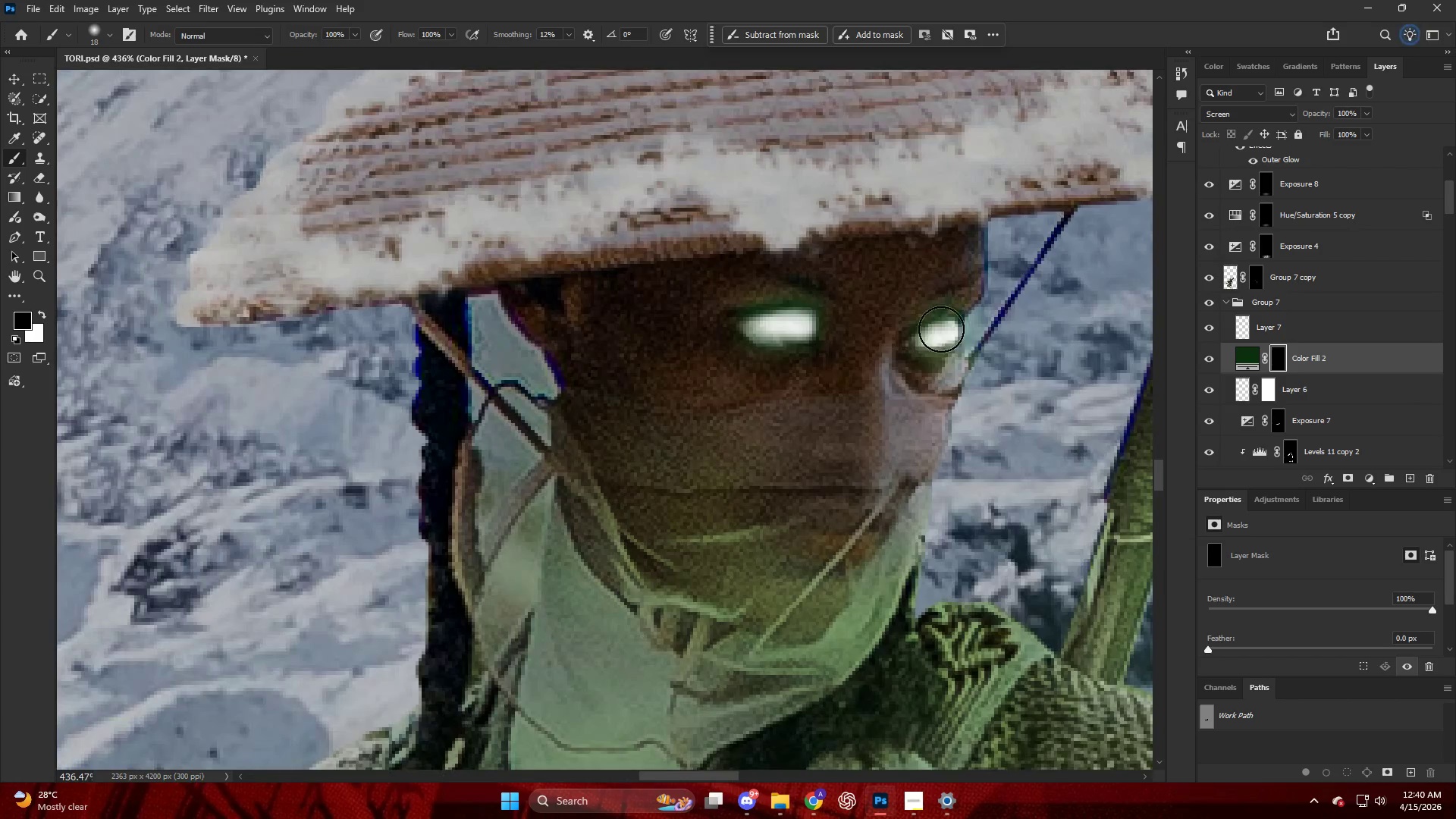 
left_click_drag(start_coordinate=[789, 336], to_coordinate=[792, 328])
 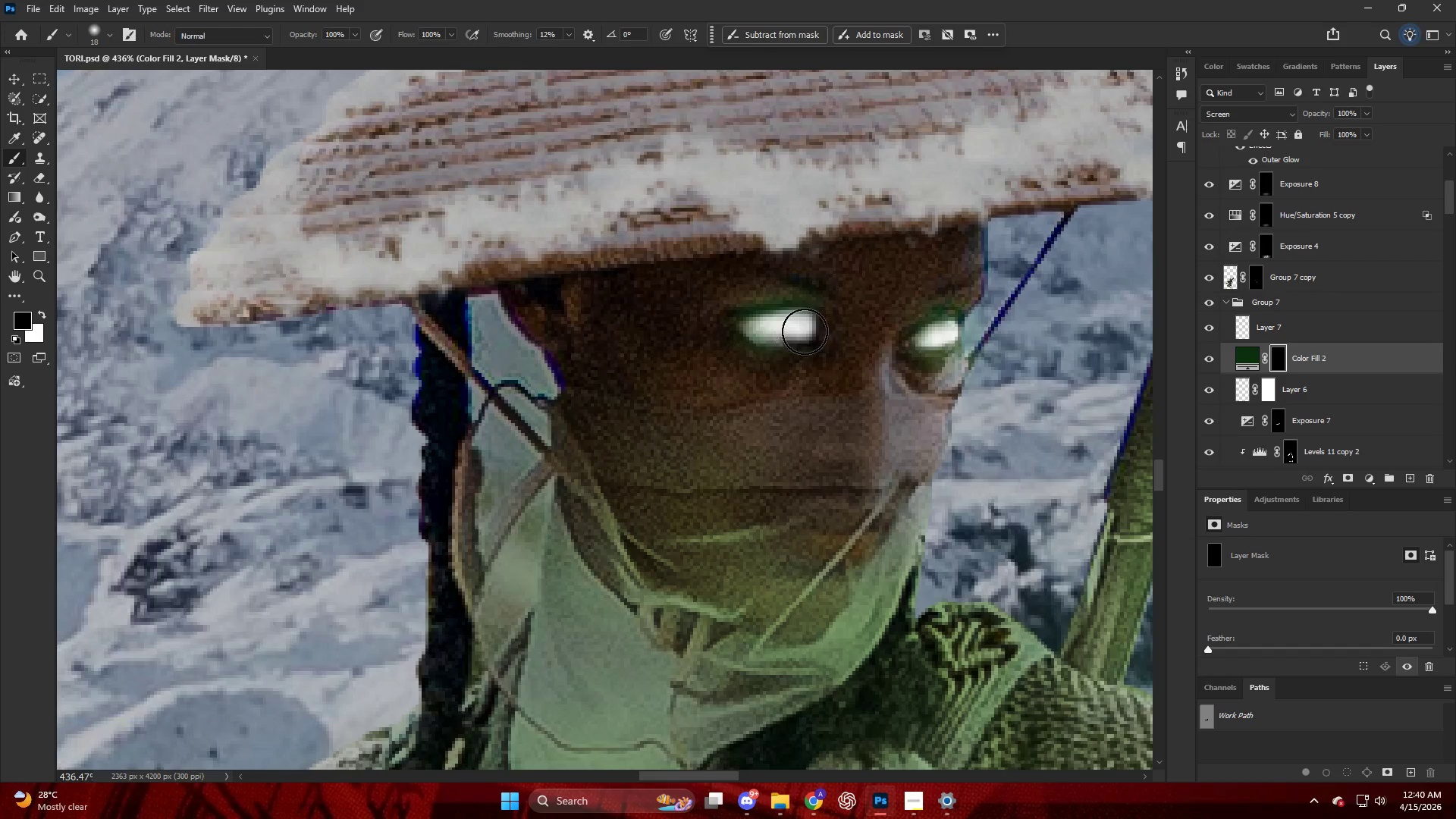 
key(Control+ControlLeft)
 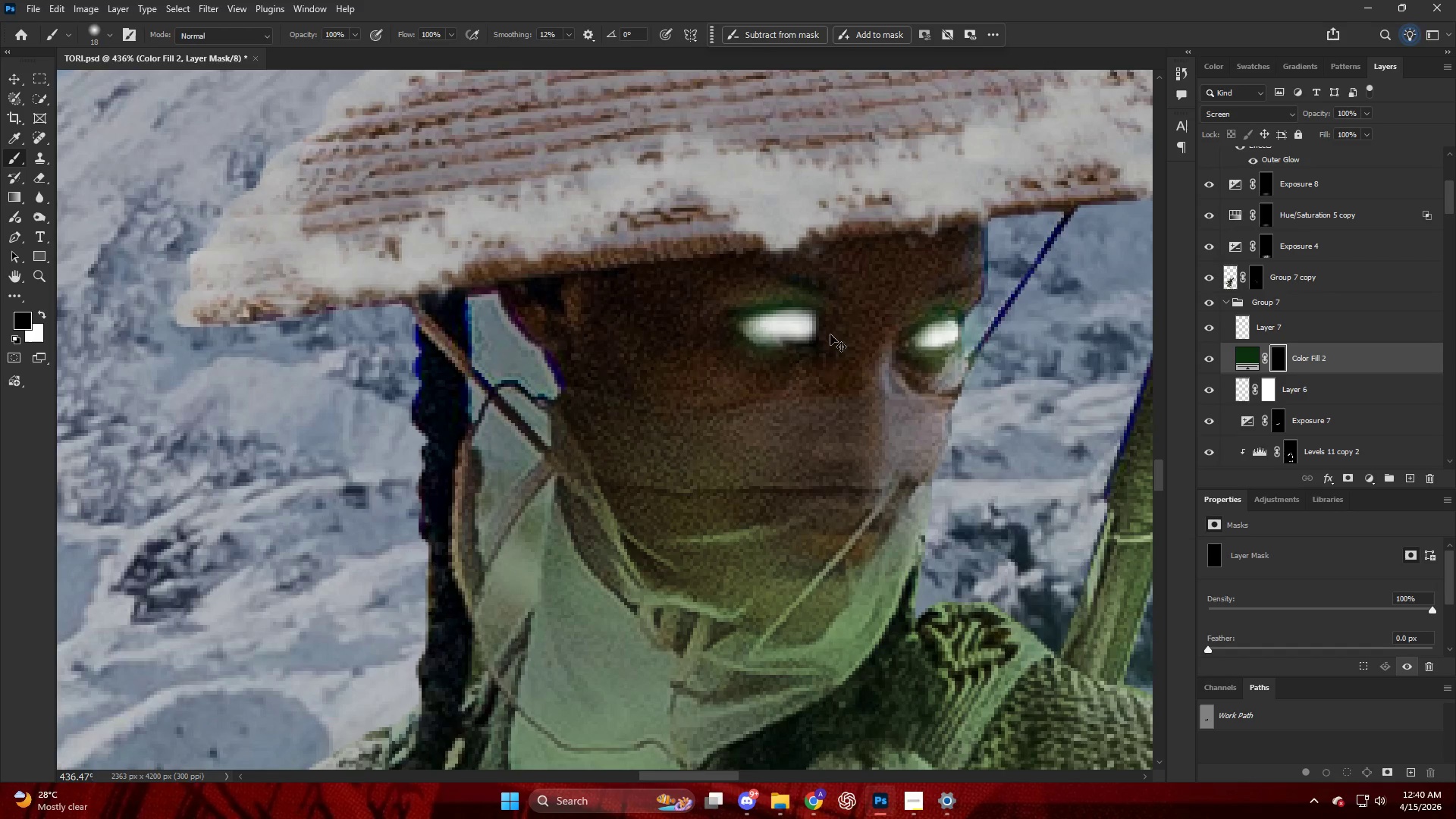 
key(Control+Z)
 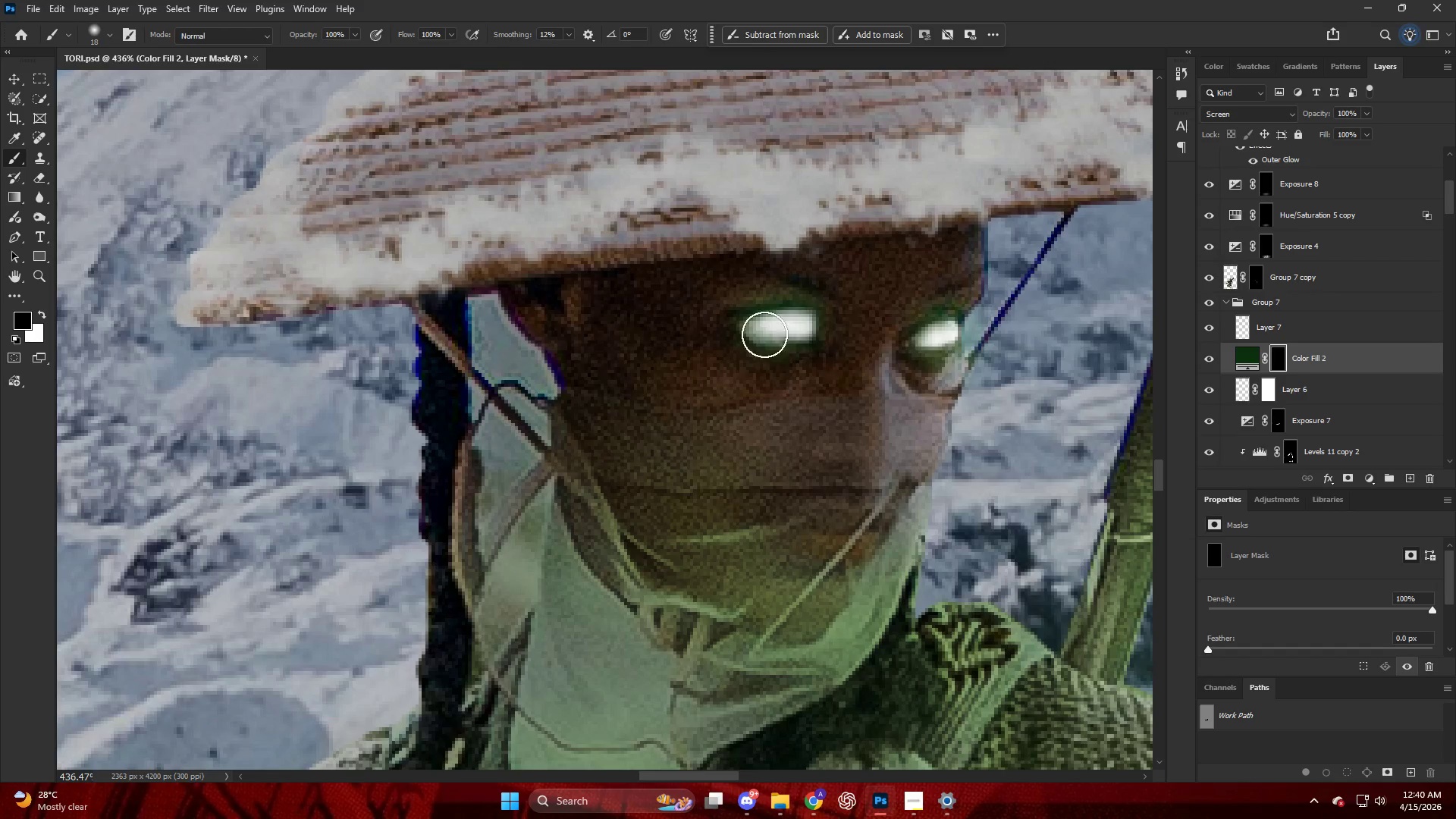 
key(Alt+AltLeft)
 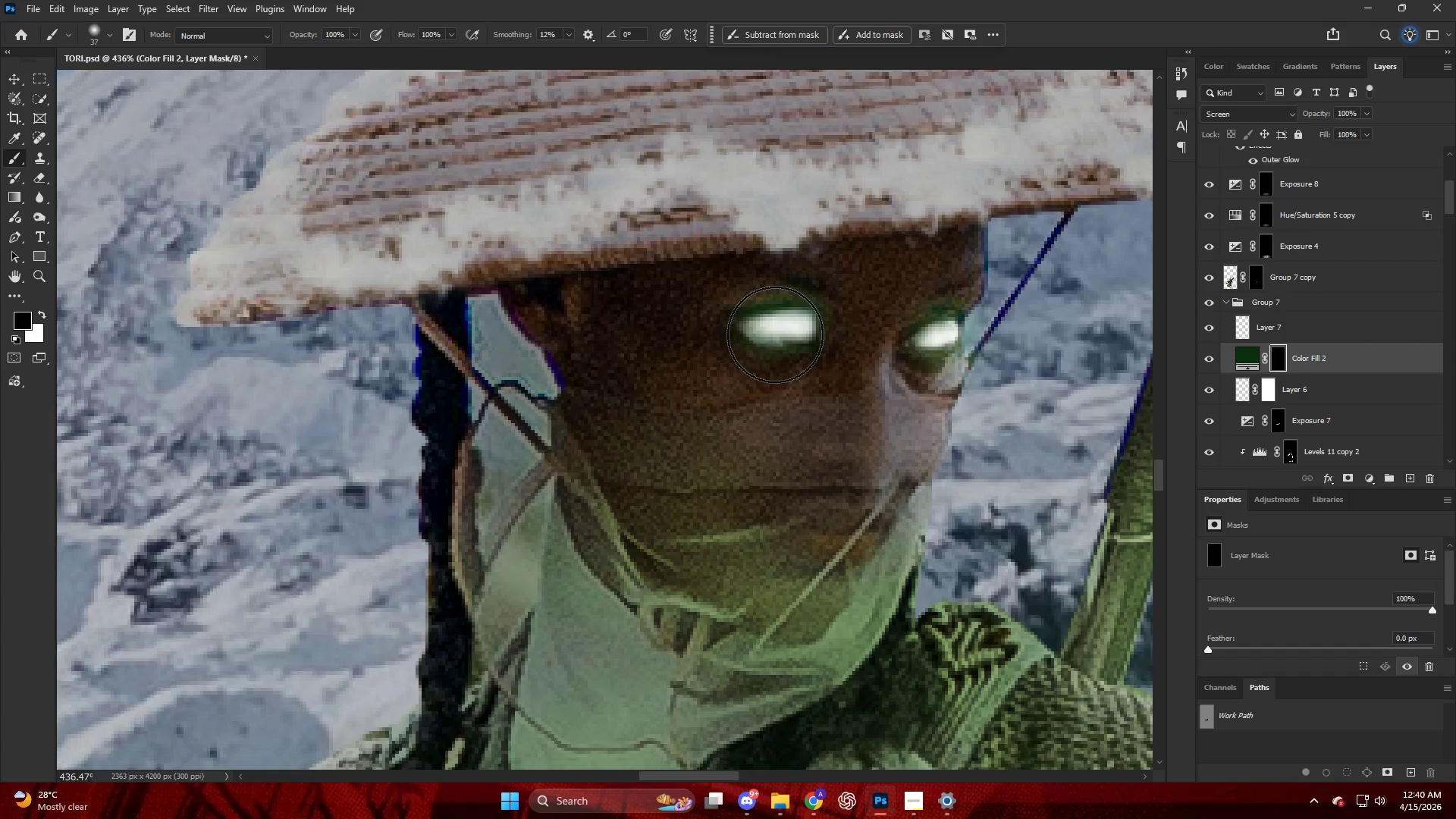 
key(X)
 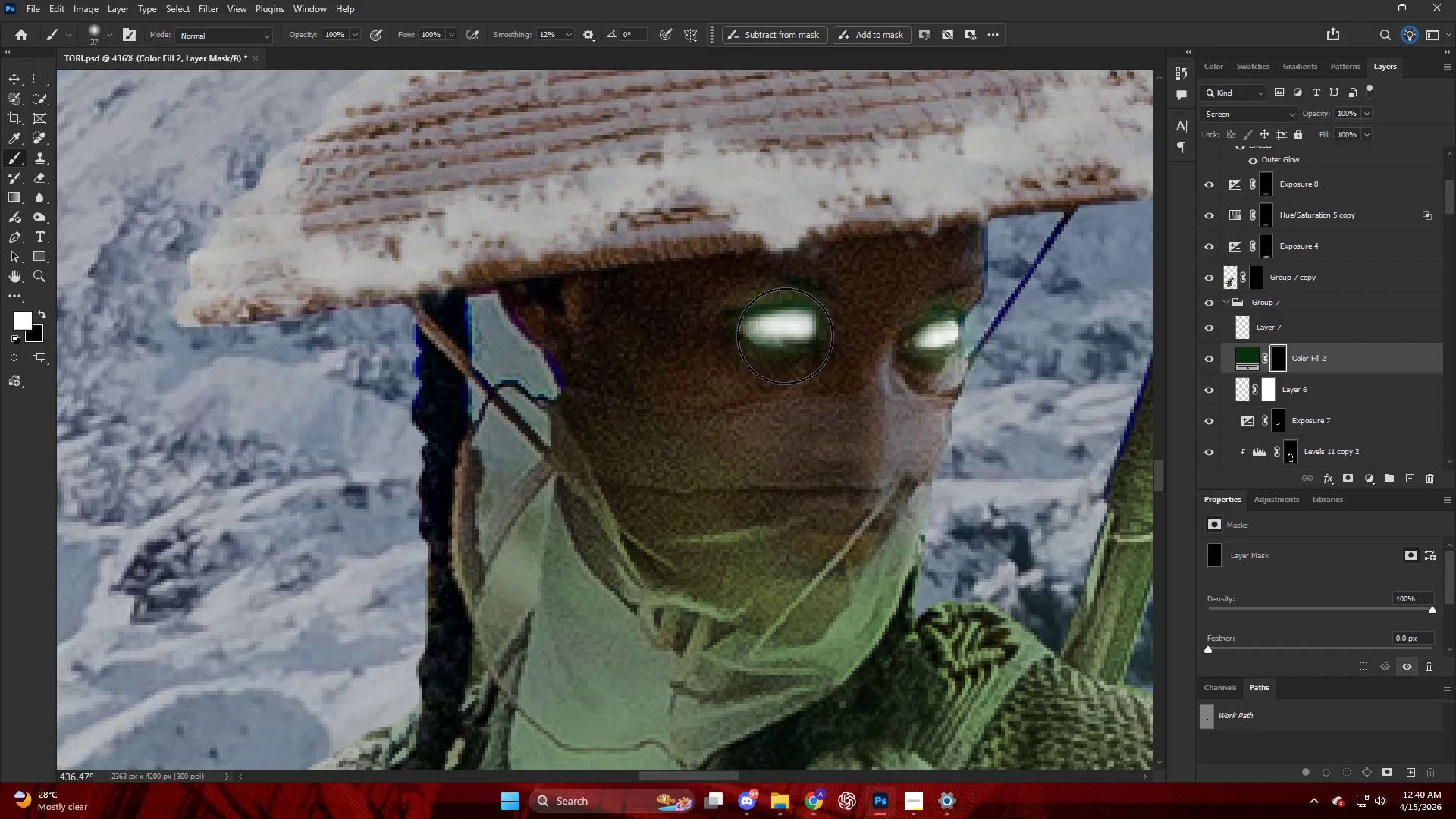 
left_click_drag(start_coordinate=[797, 334], to_coordinate=[780, 328])
 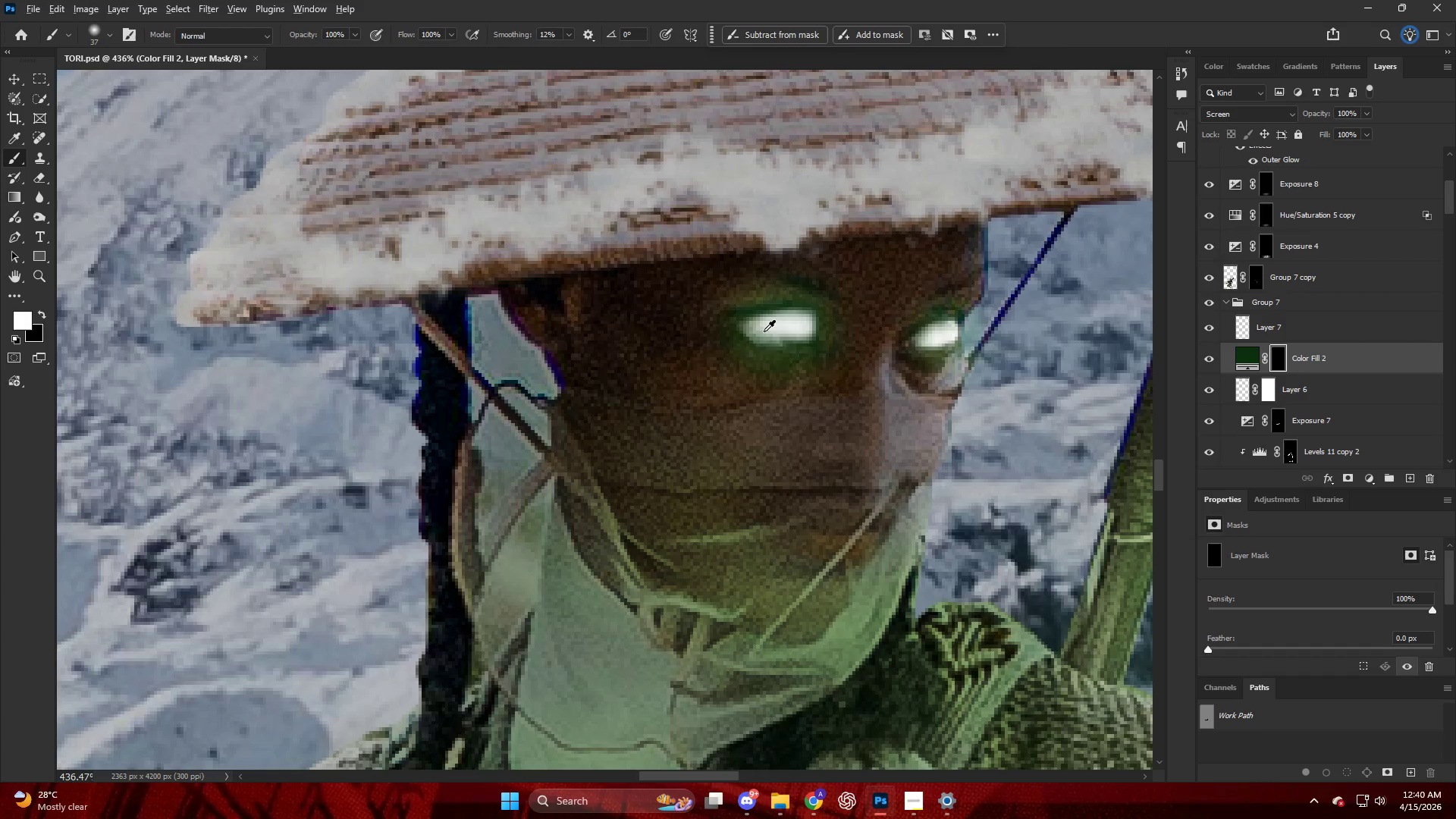 
key(Alt+AltLeft)
 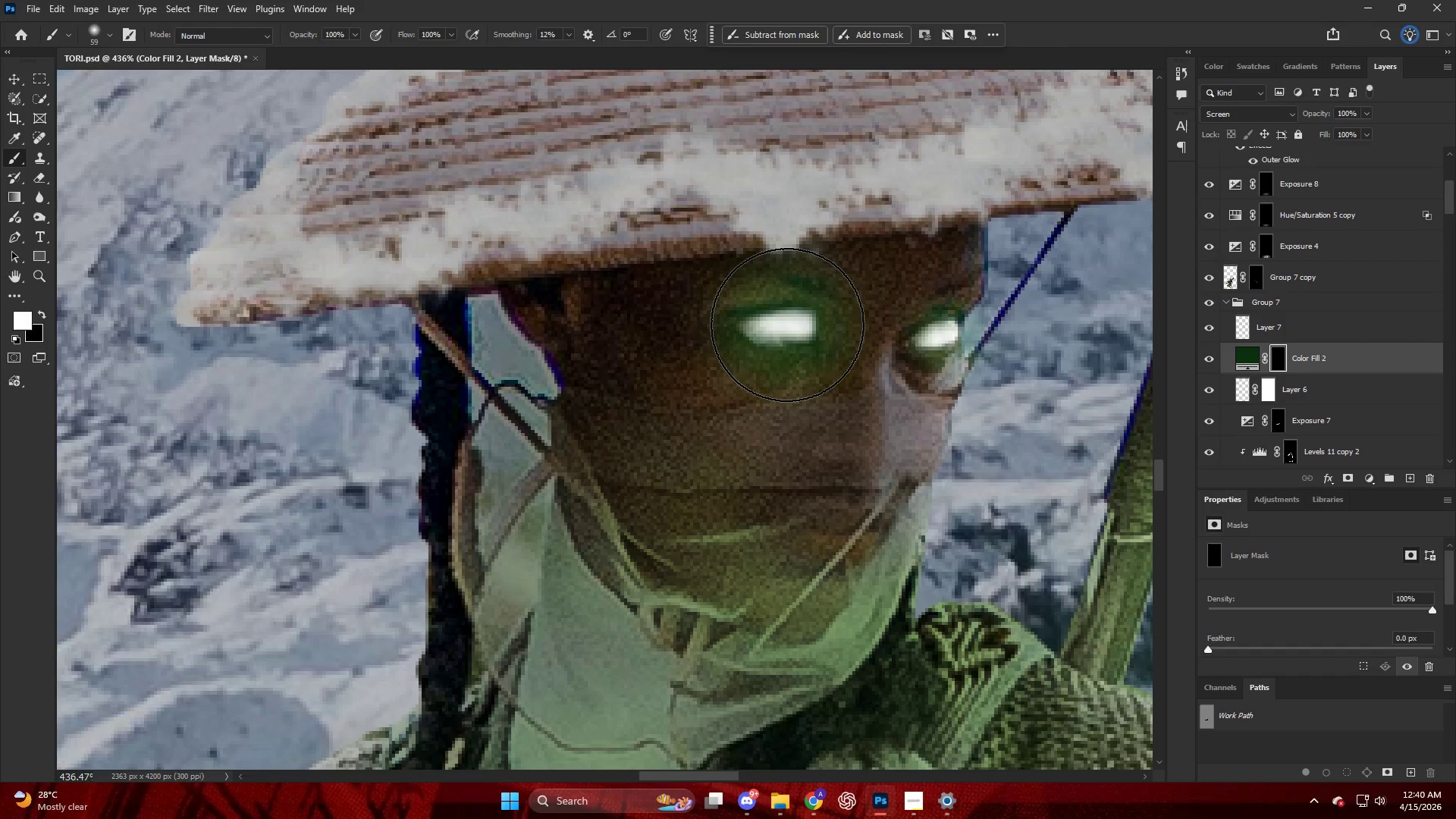 
double_click([787, 325])
 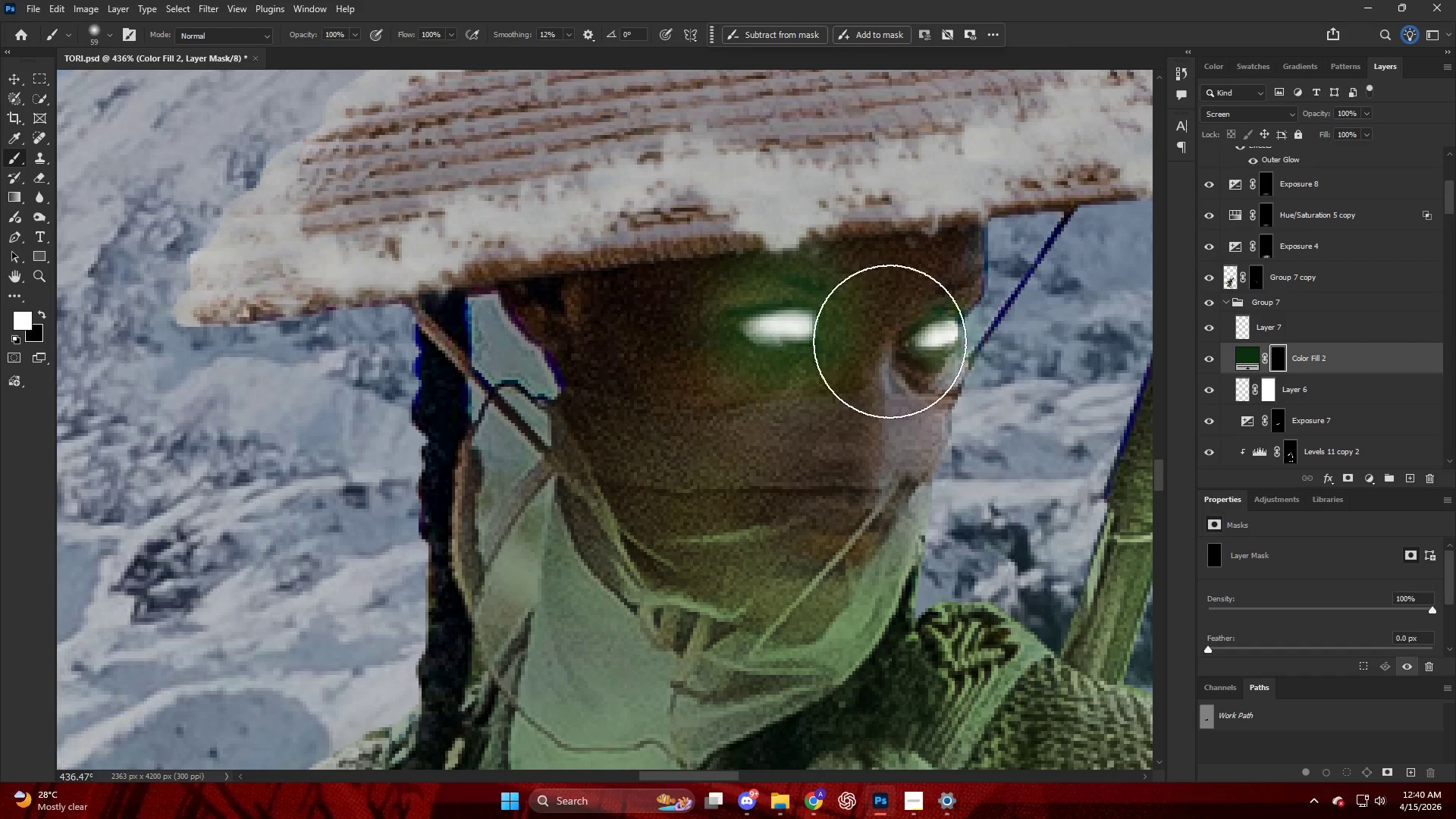 
key(Alt+AltLeft)
 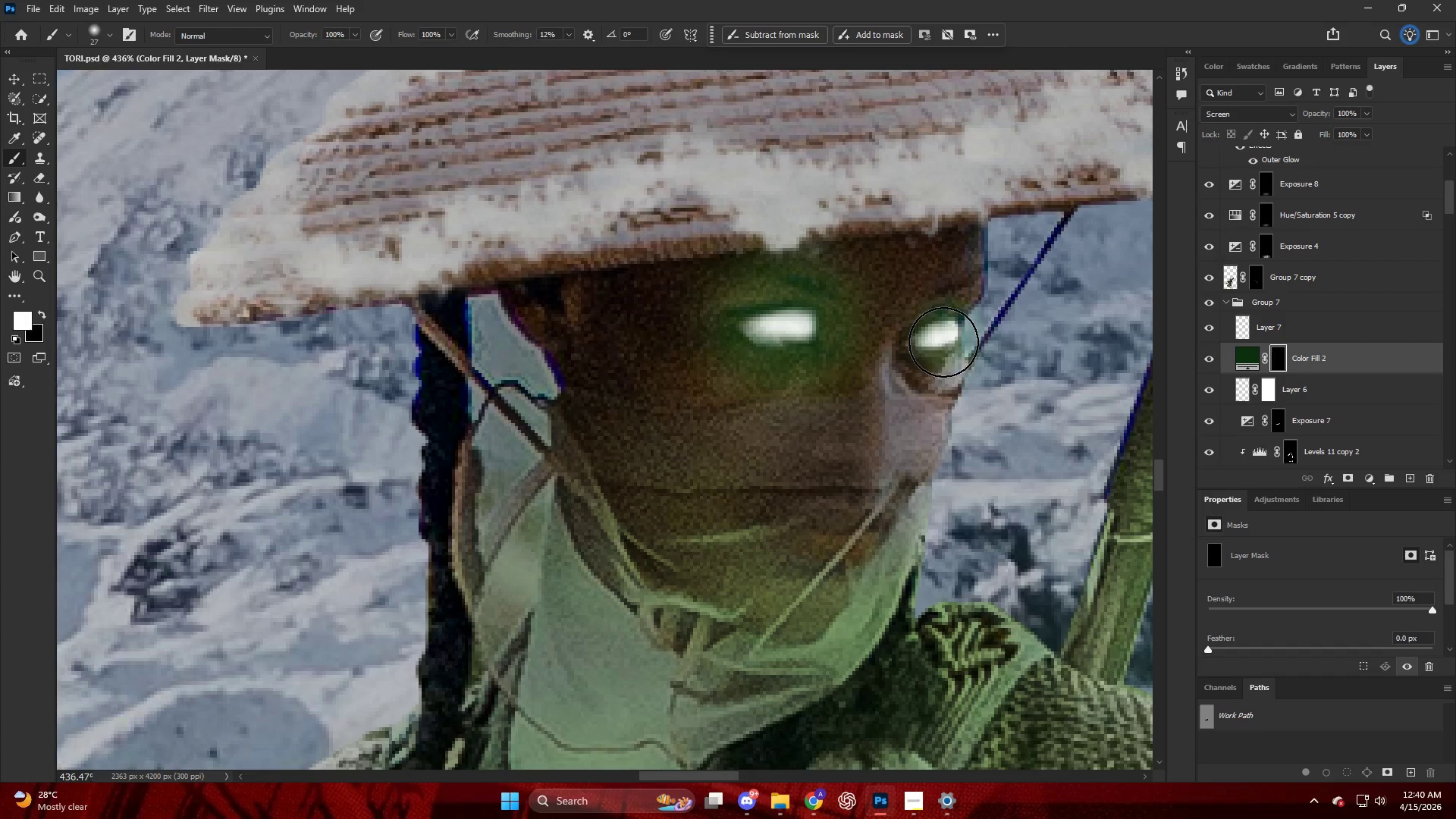 
key(Control+Z)
 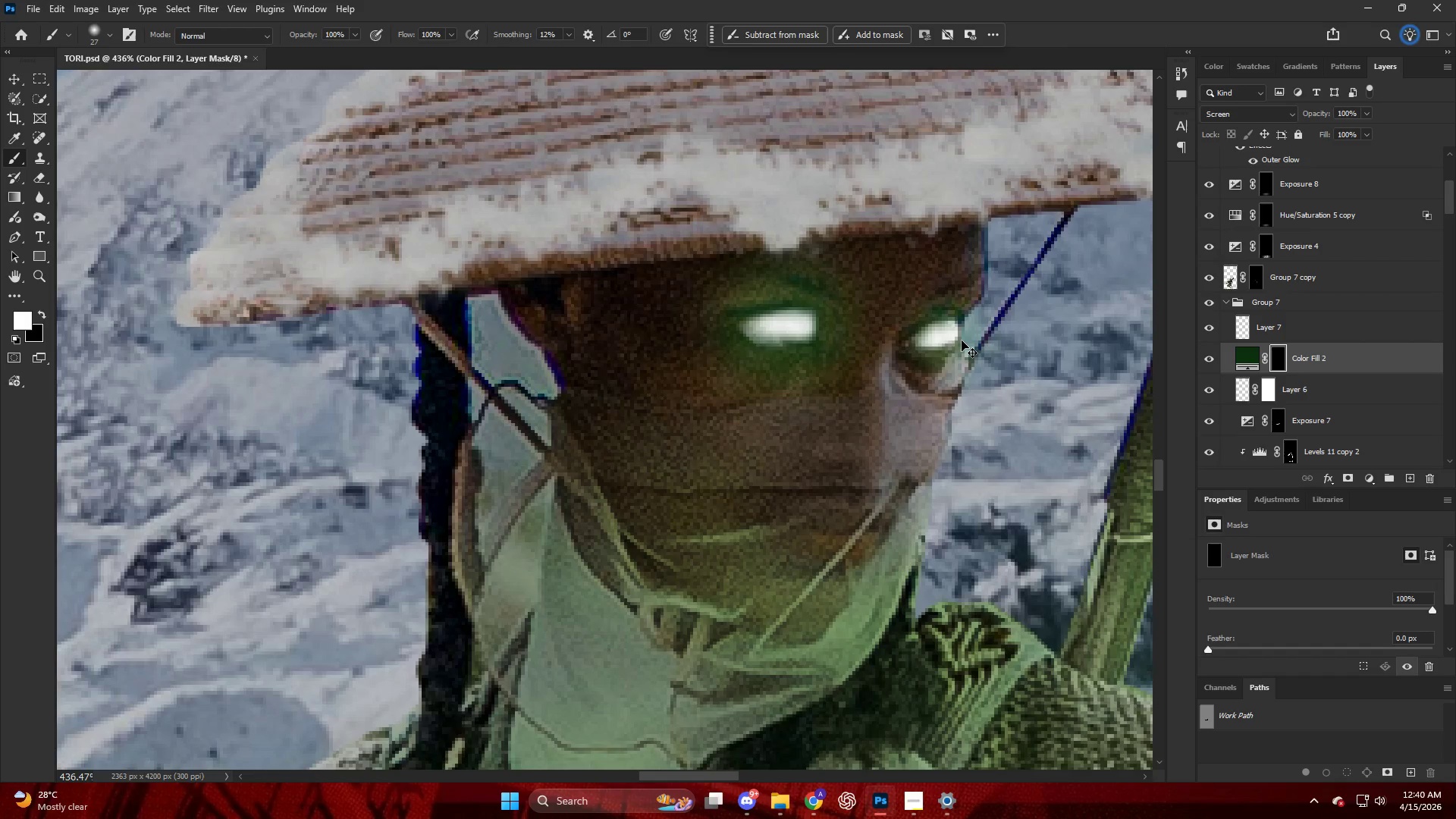 
key(Control+Z)
 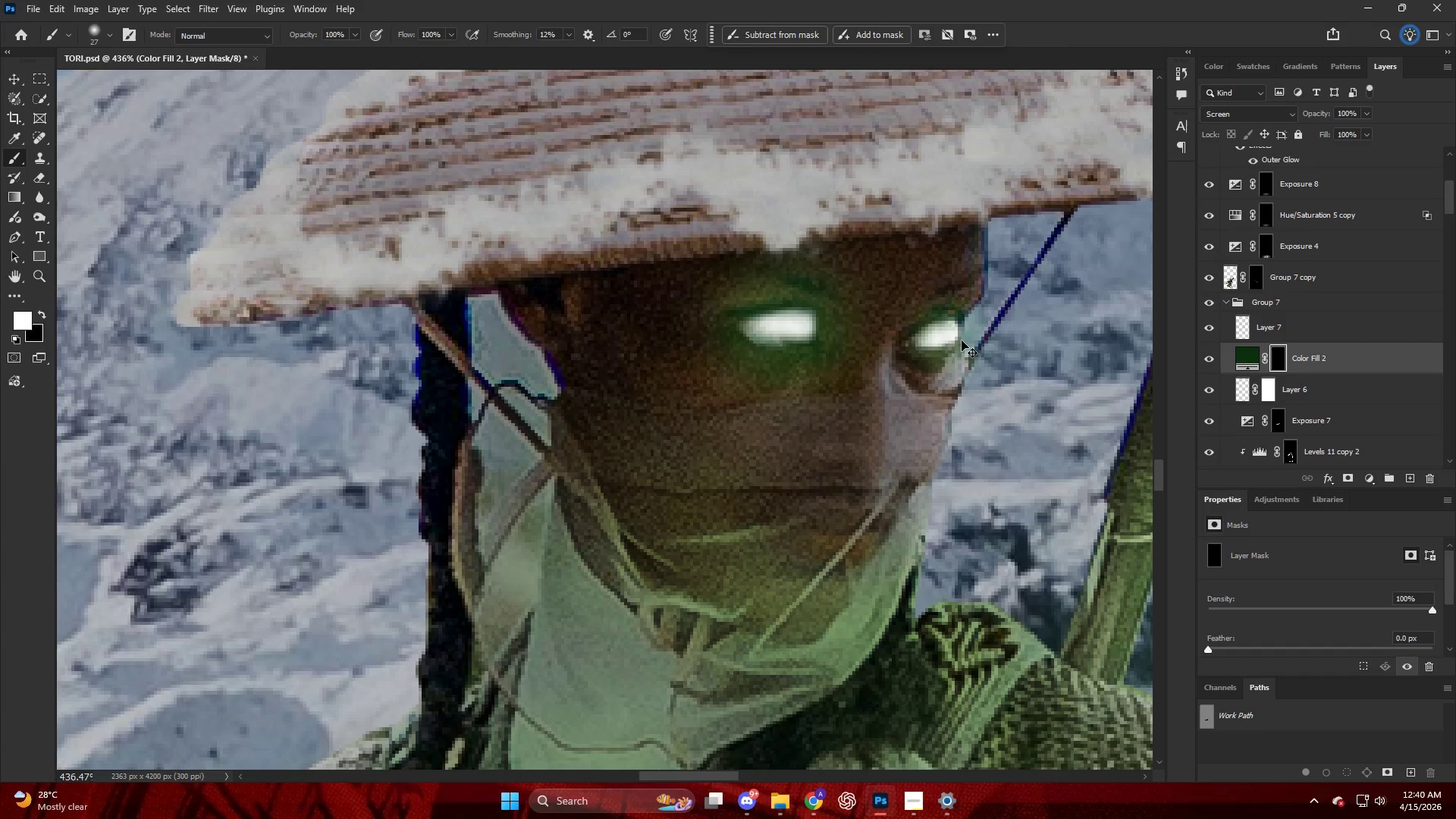 
key(Control+Z)
 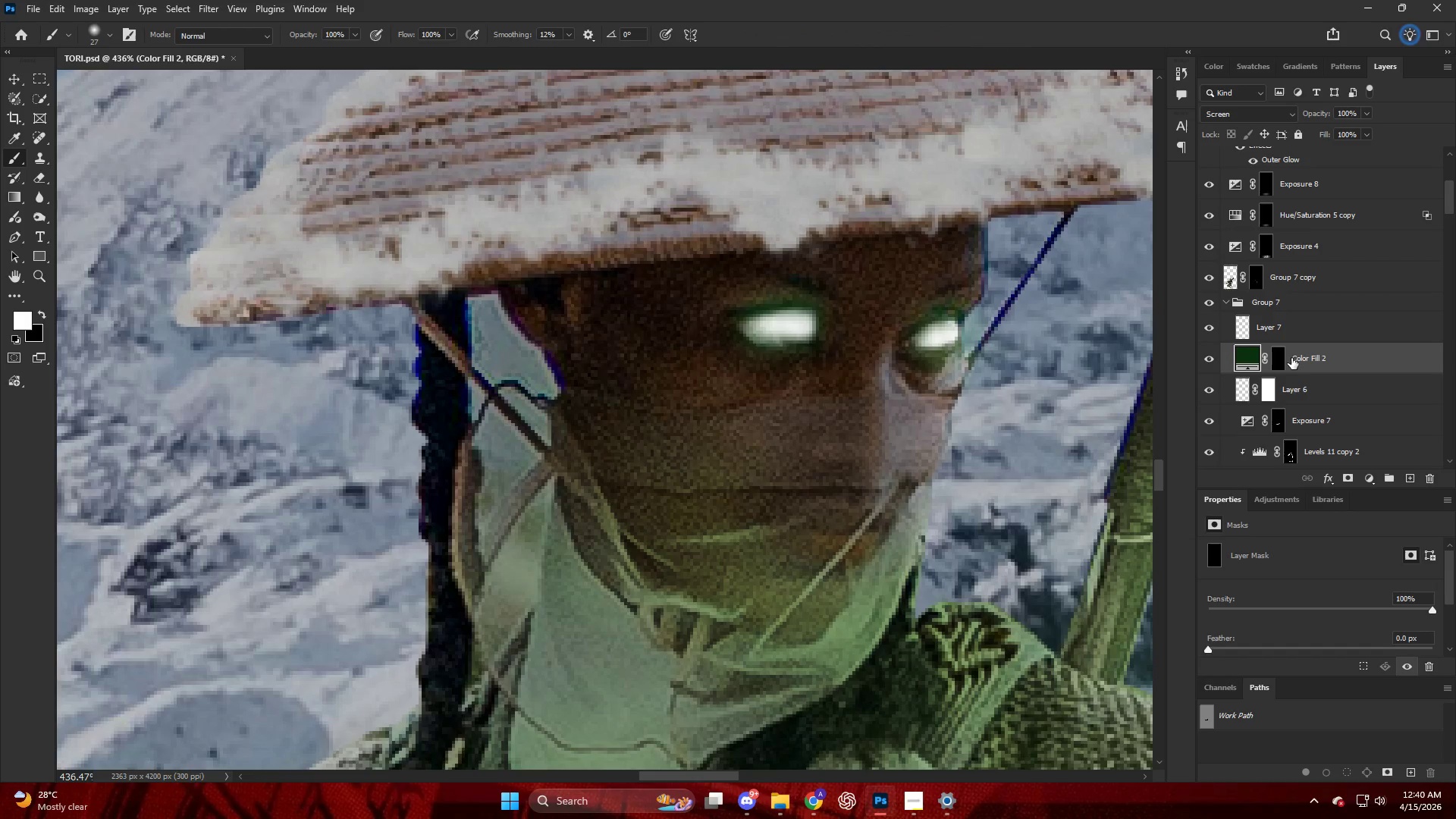 
key(B)
 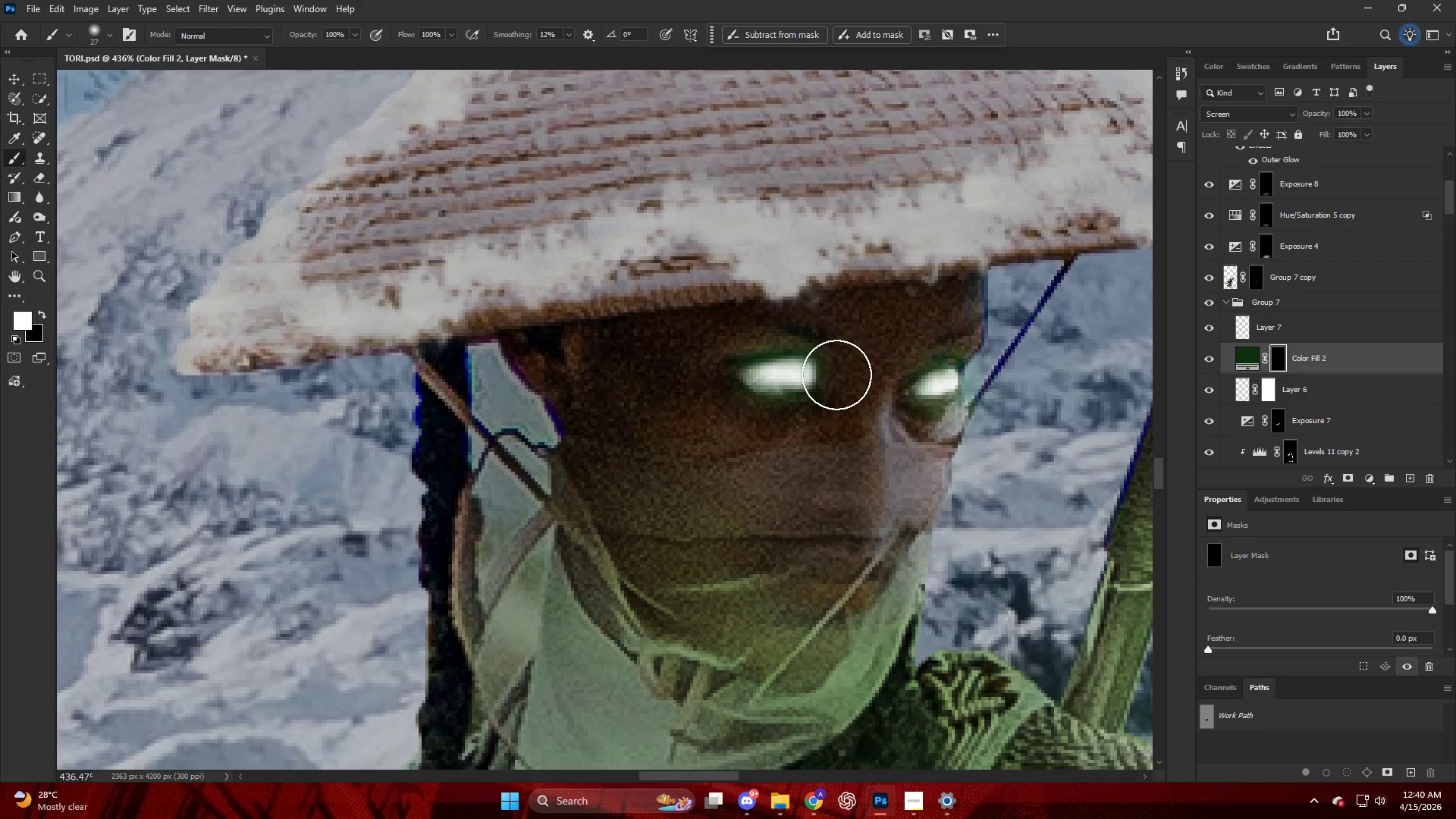 
right_click([836, 375])
 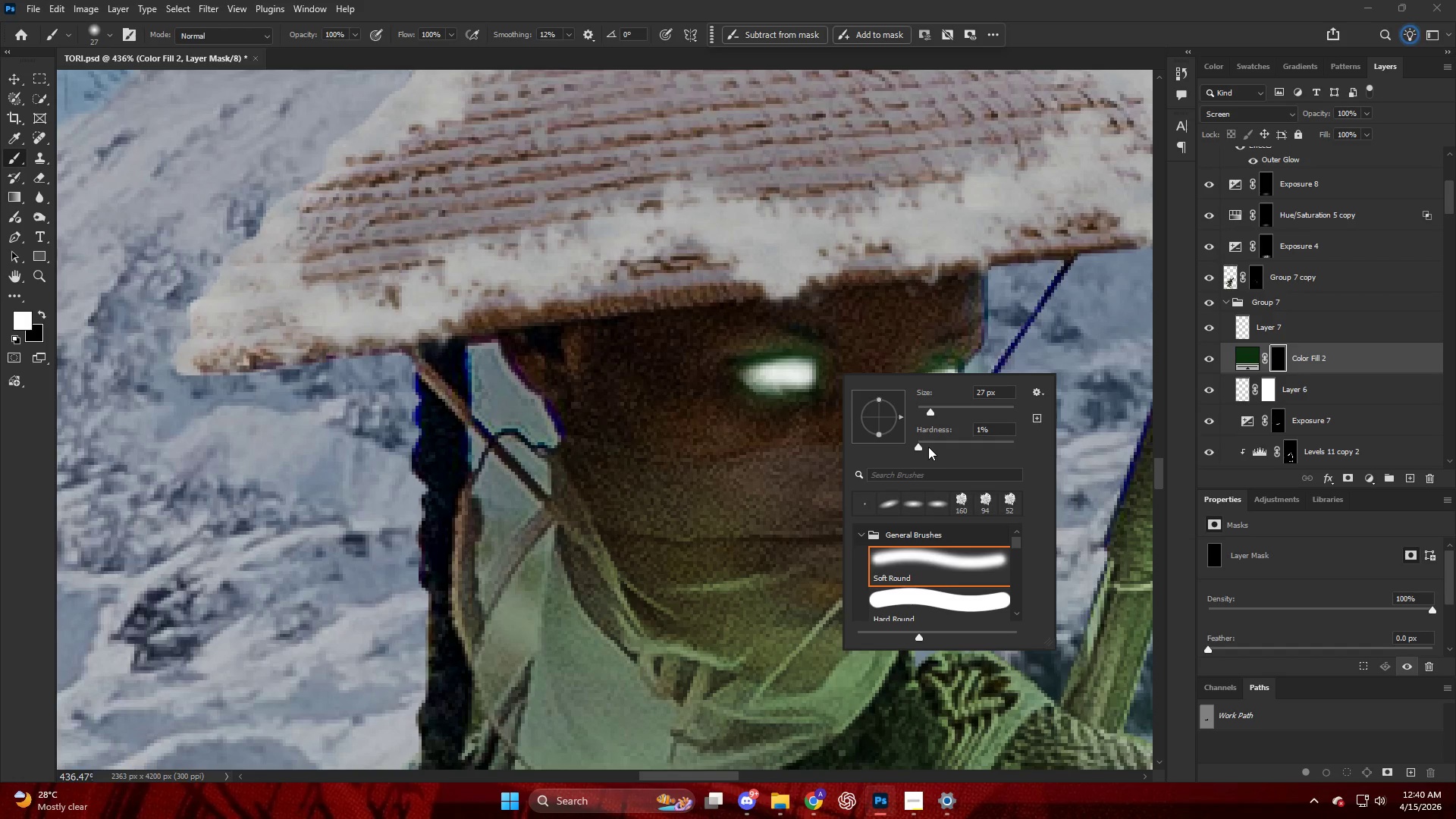 
scroll: coordinate [912, 369], scroll_direction: up, amount: 4.0
 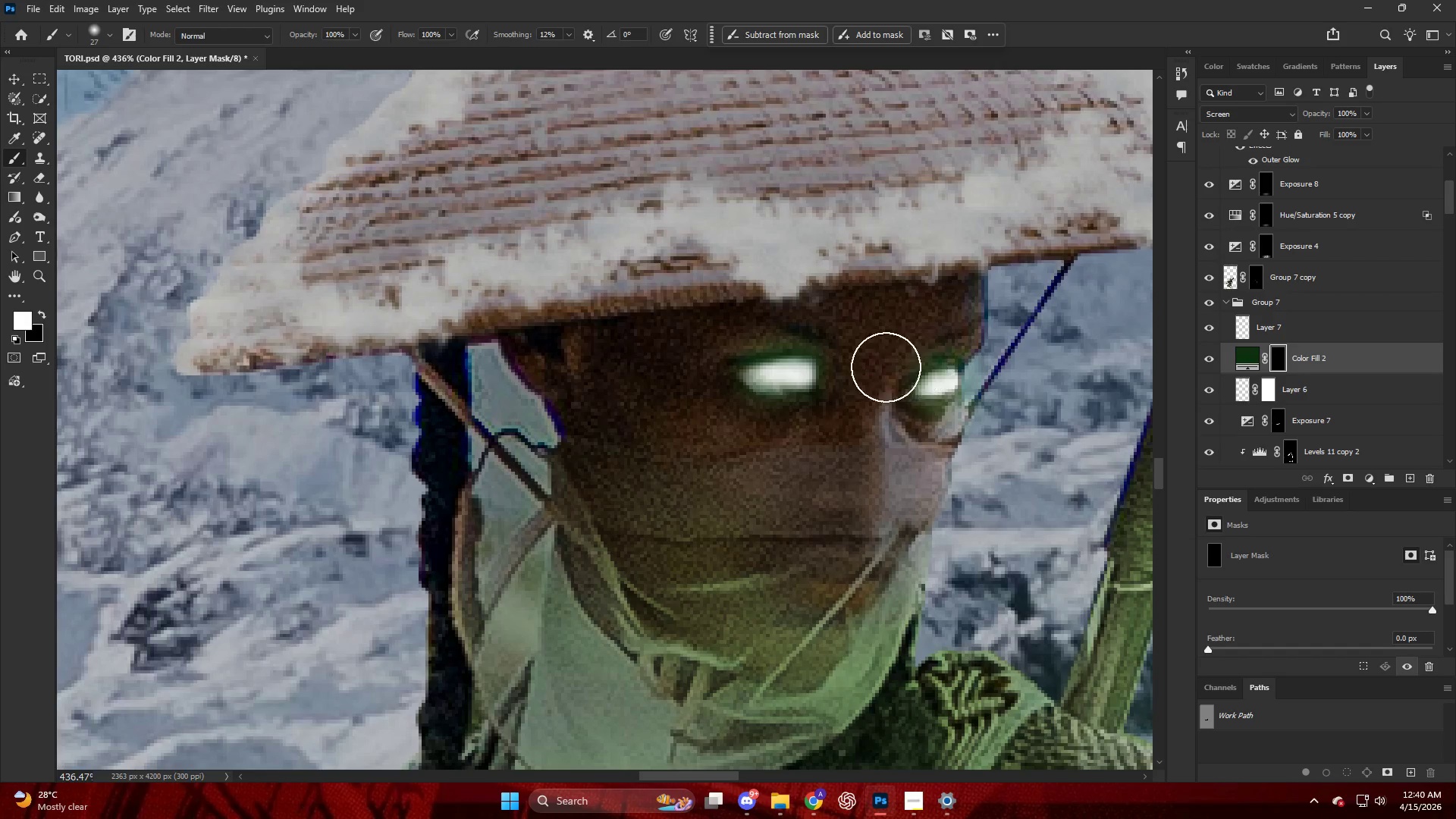 
left_click_drag(start_coordinate=[917, 441], to_coordinate=[725, 400])
 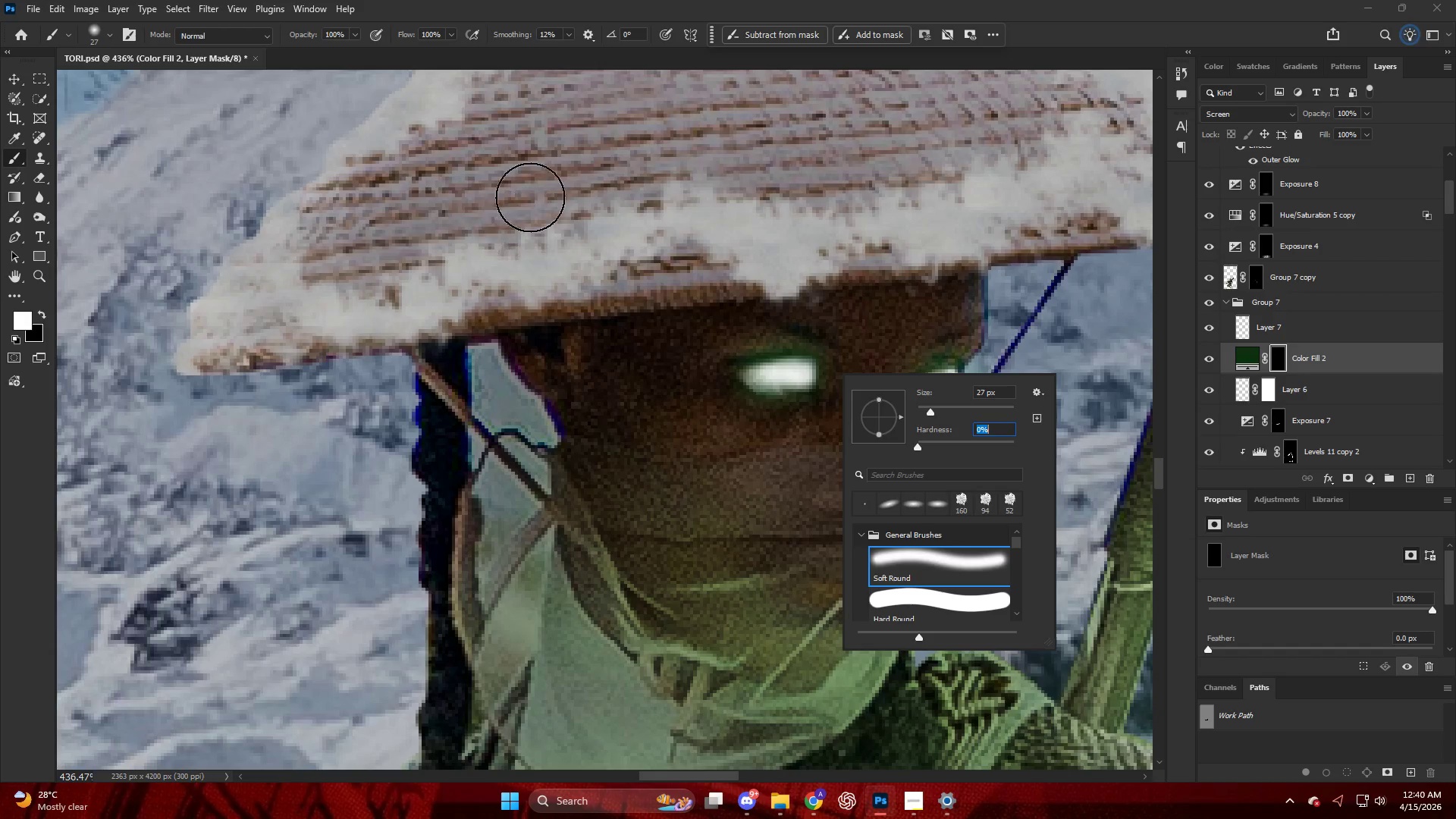 
key(Alt+AltLeft)
 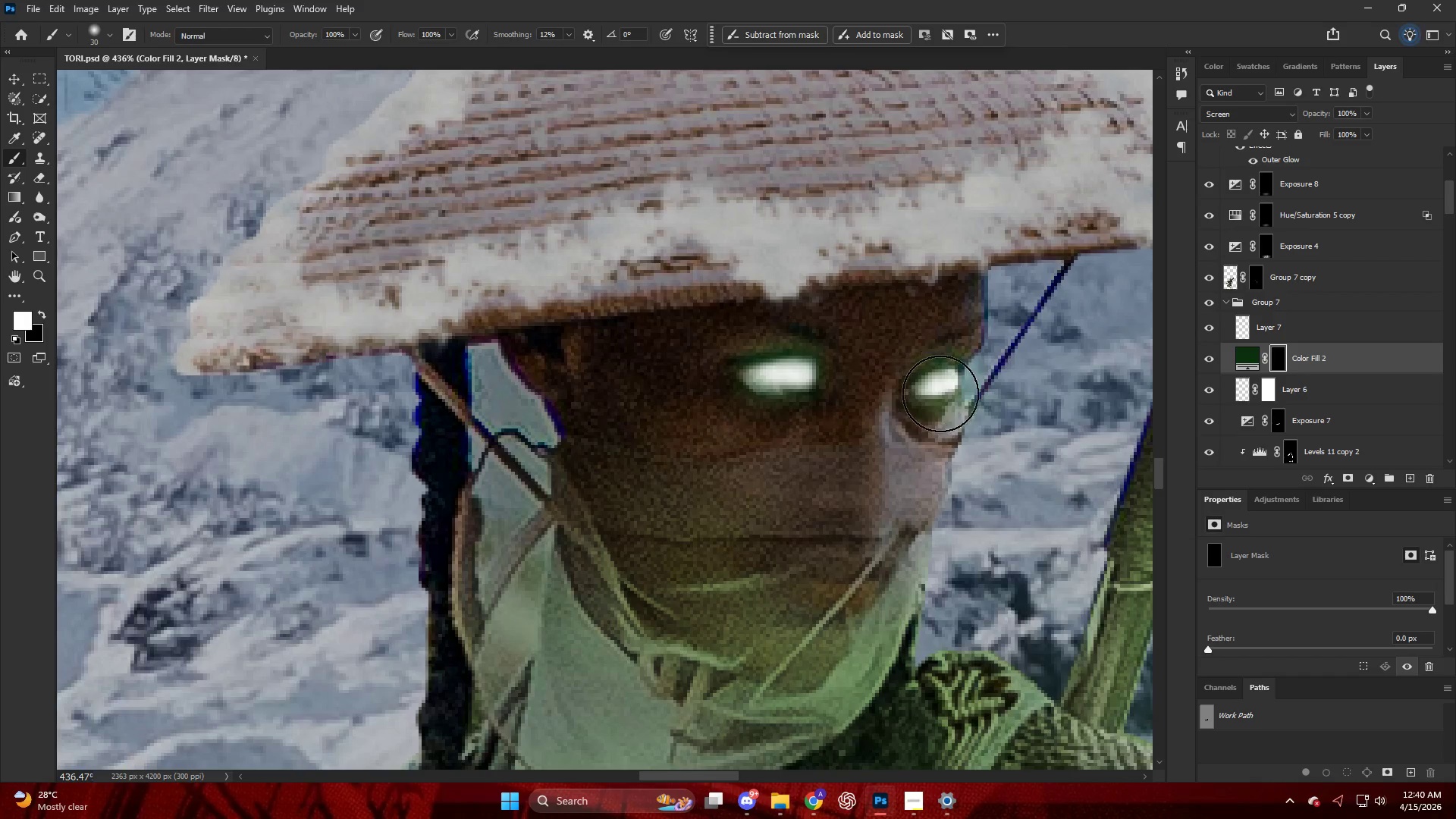 
left_click_drag(start_coordinate=[932, 385], to_coordinate=[994, 387])
 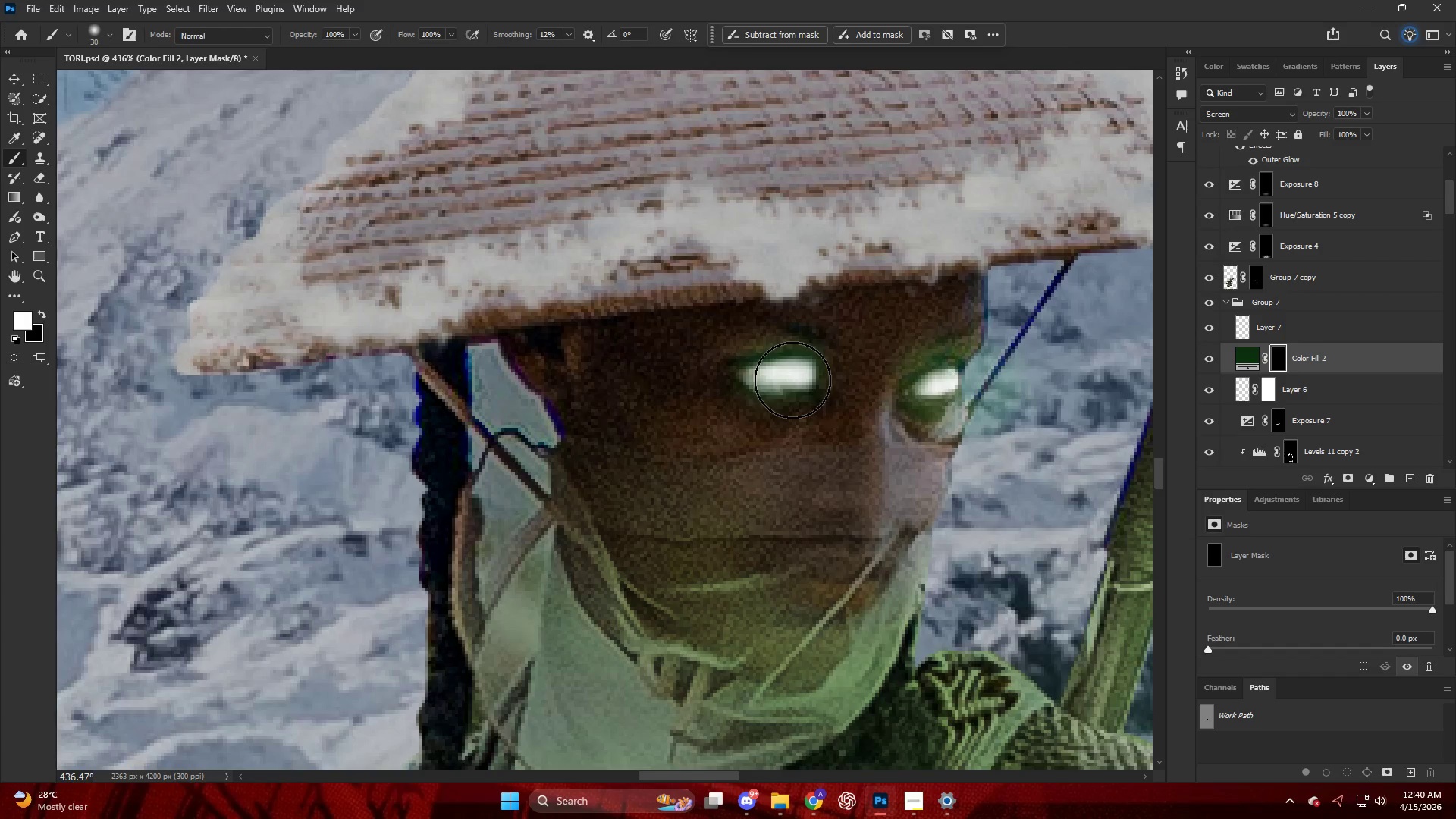 
left_click_drag(start_coordinate=[786, 379], to_coordinate=[770, 376])
 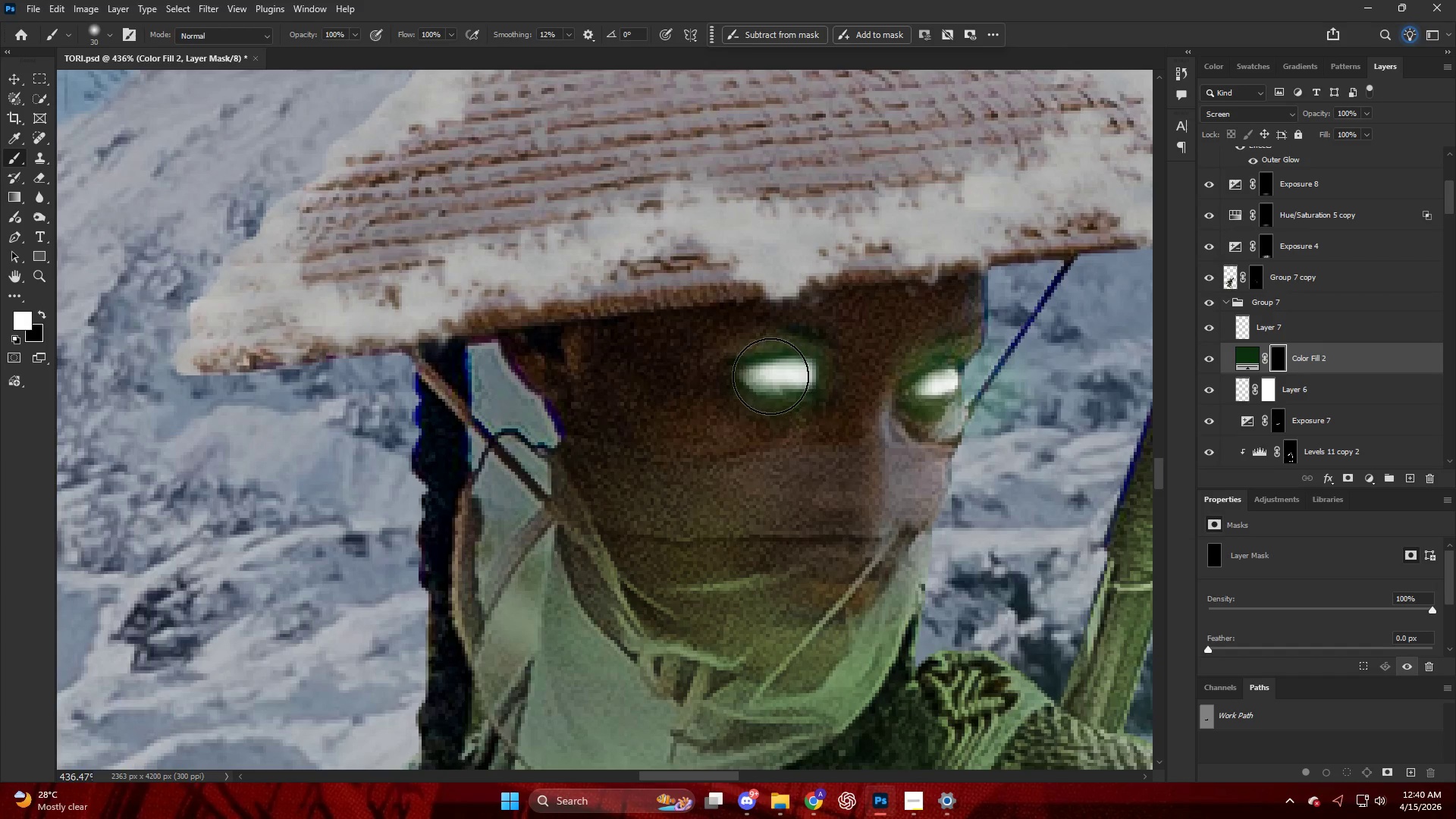 
key(Alt+AltLeft)
 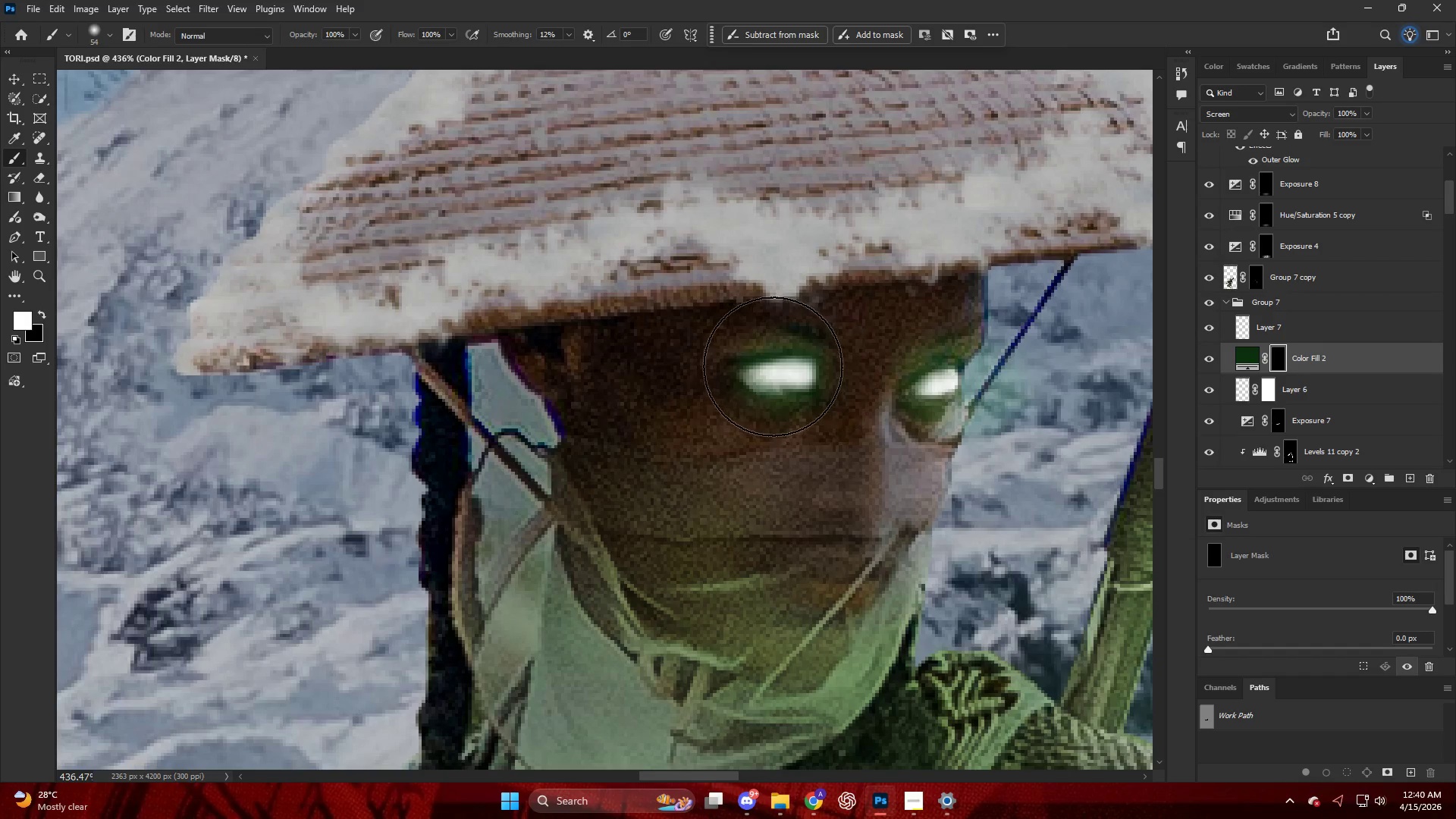 
hold_key(key=AltLeft, duration=0.34)
 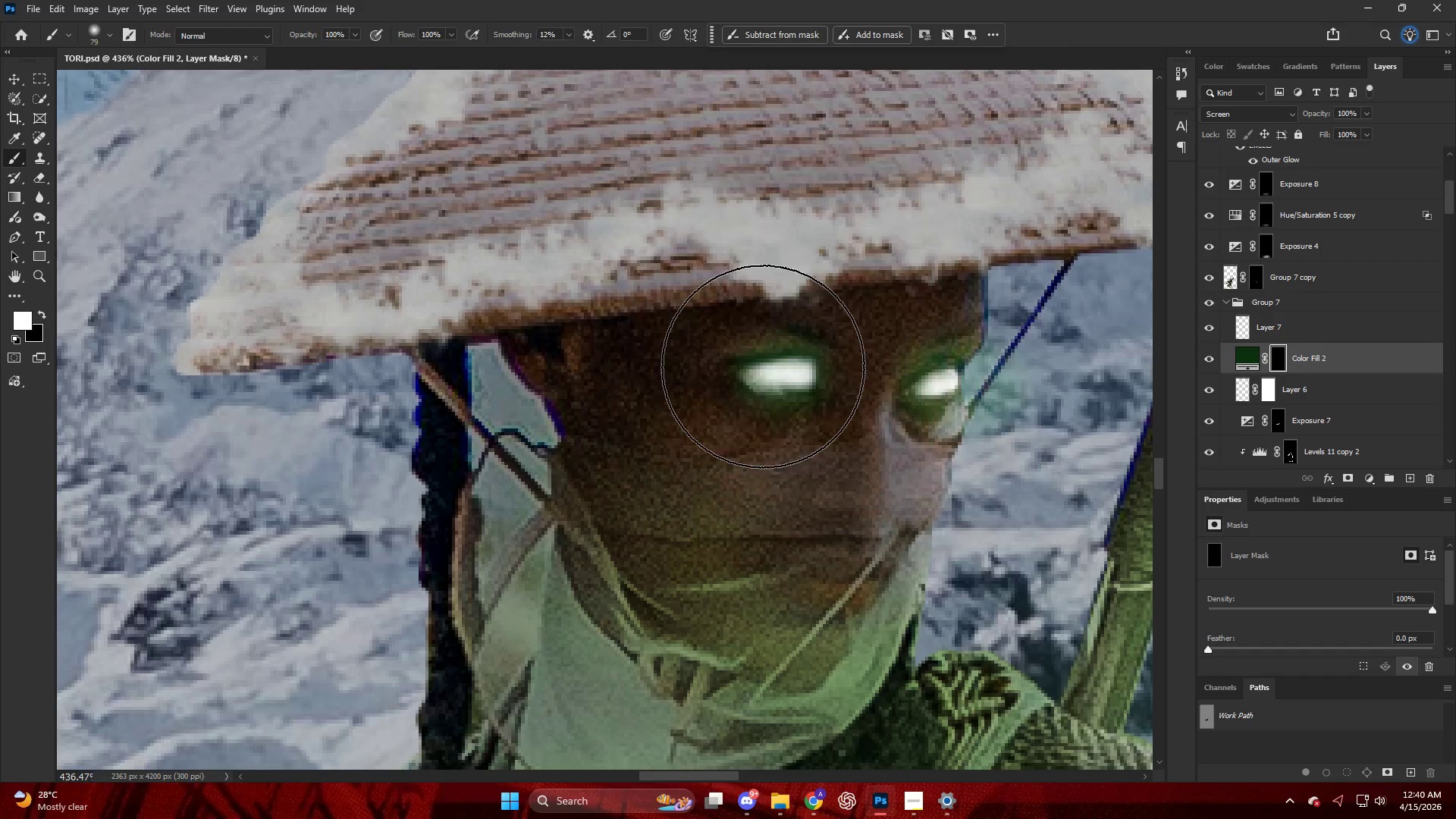 
left_click([763, 366])
 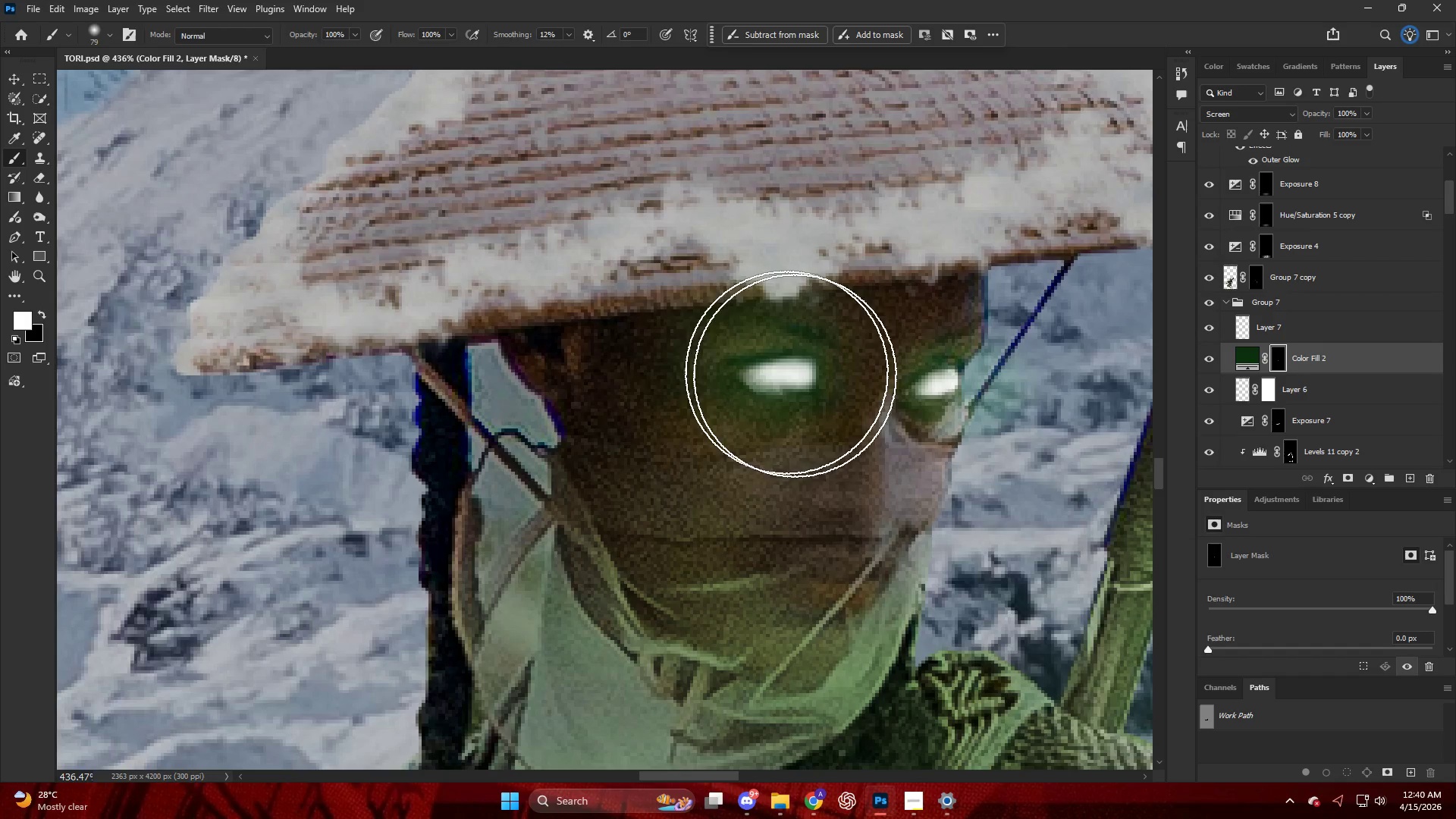 
key(Alt+AltLeft)
 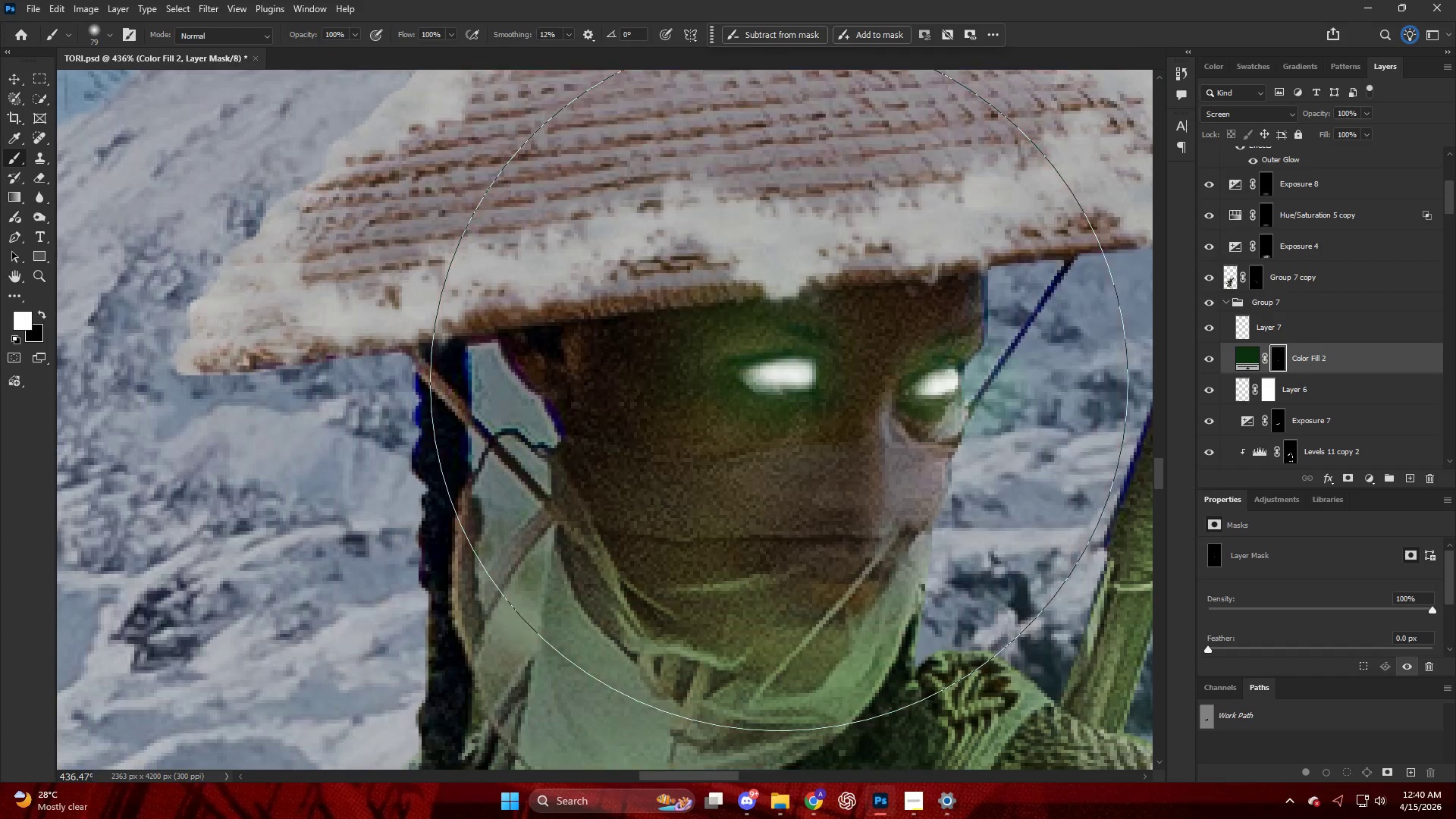 
left_click([931, 390])
 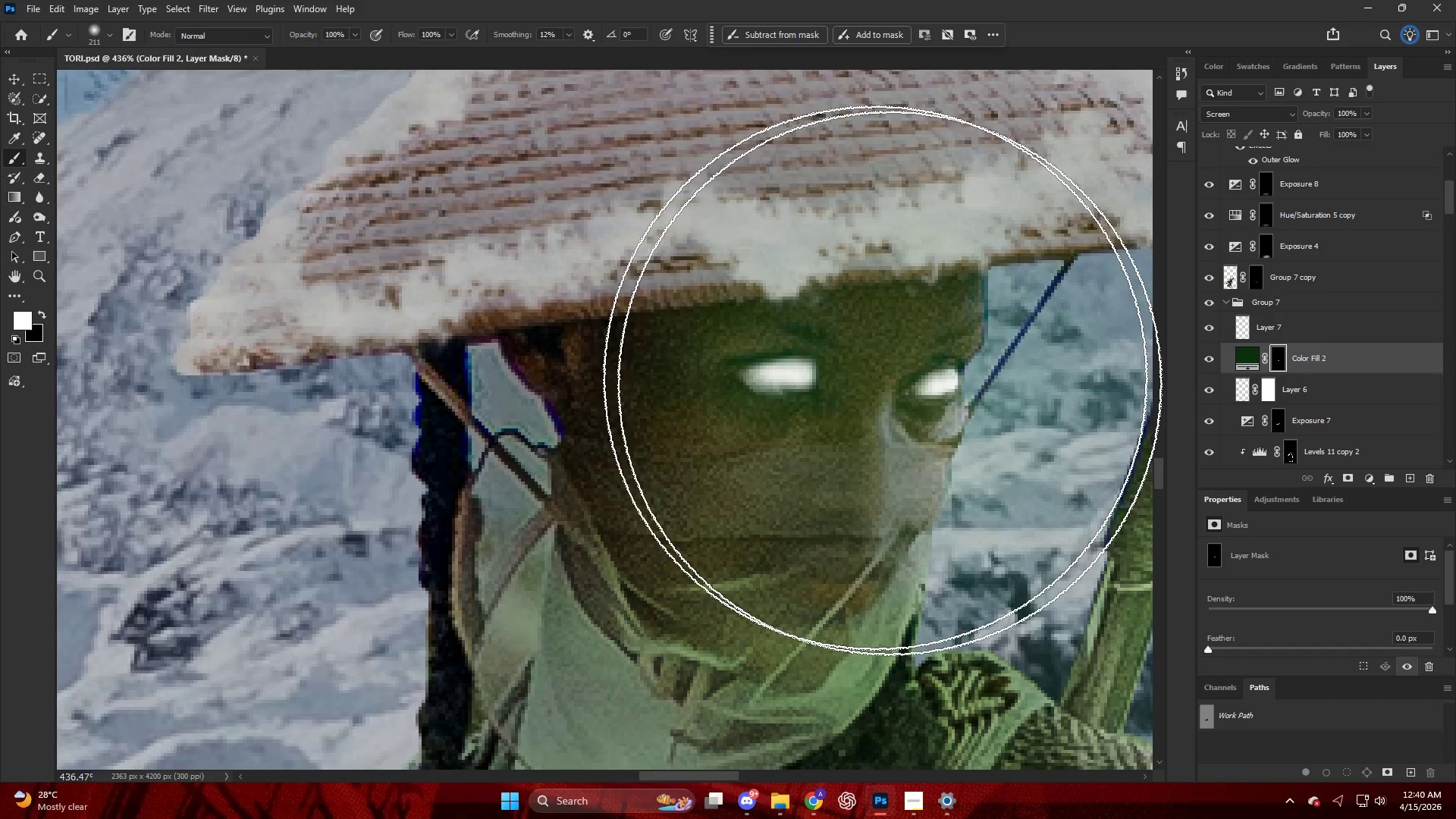 
hold_key(key=AltLeft, duration=0.95)
scroll: coordinate [839, 354], scroll_direction: down, amount: 26.0
 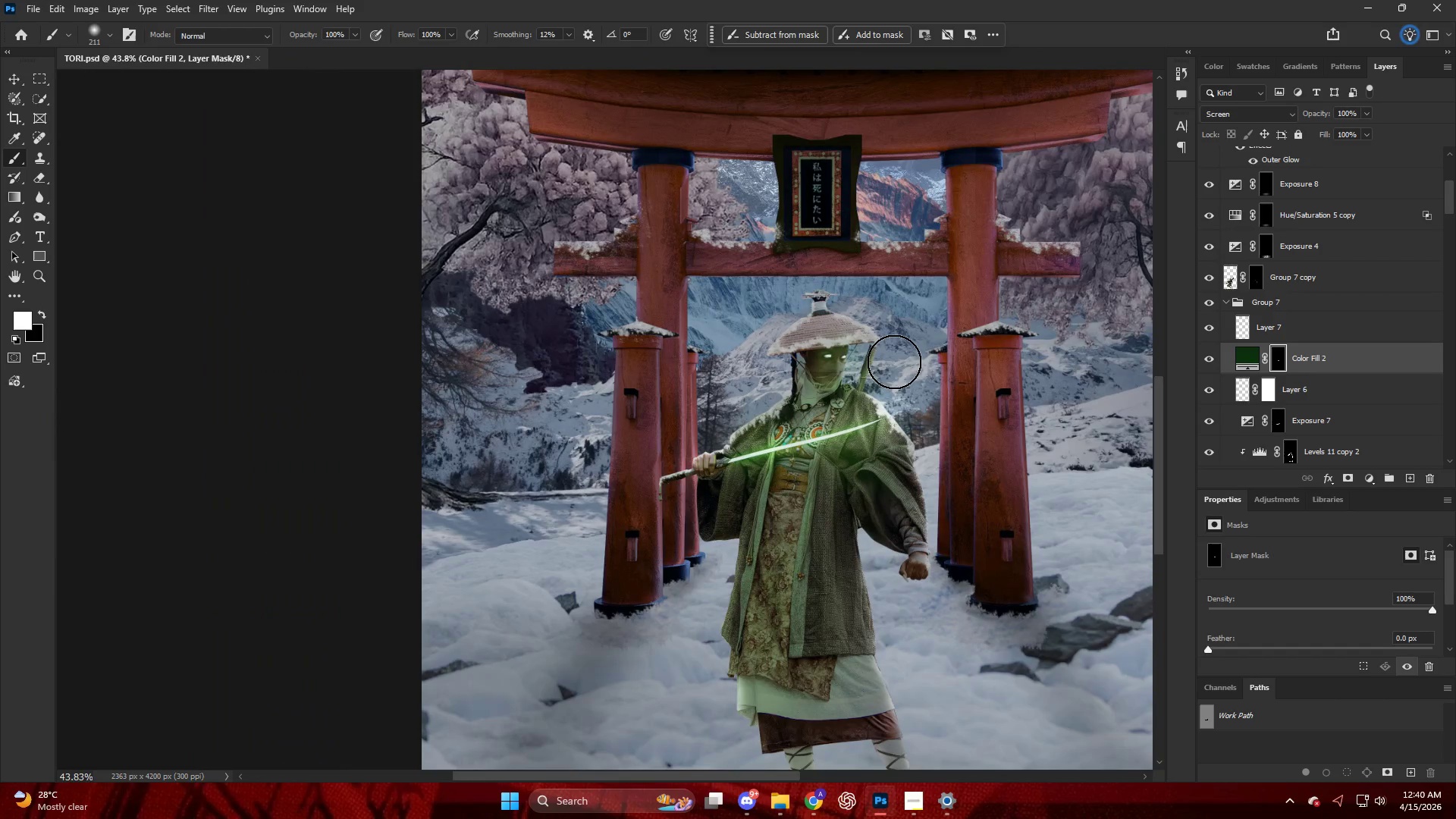 
key(Alt+AltLeft)
 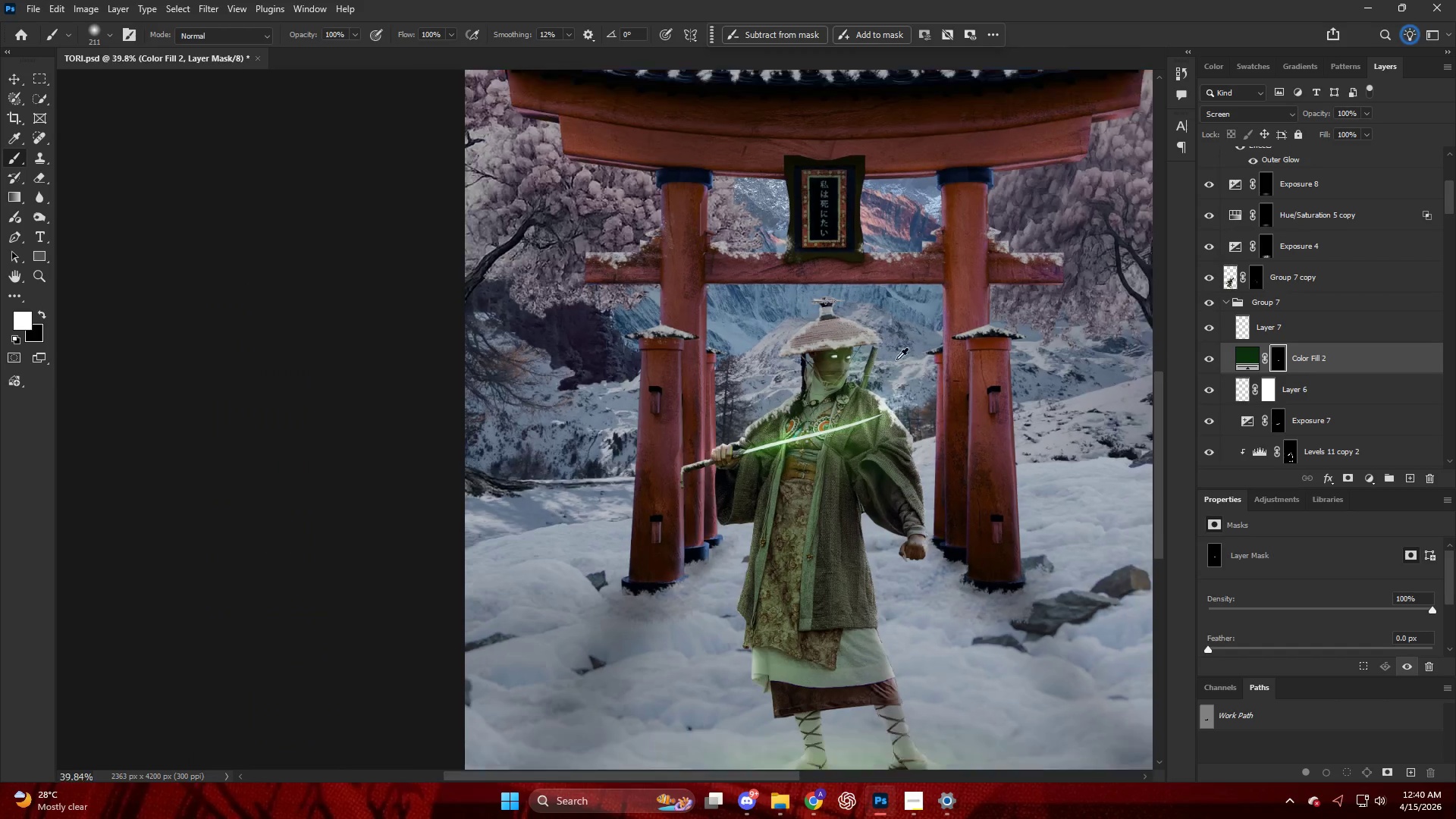 
scroll: coordinate [896, 359], scroll_direction: down, amount: 5.0
 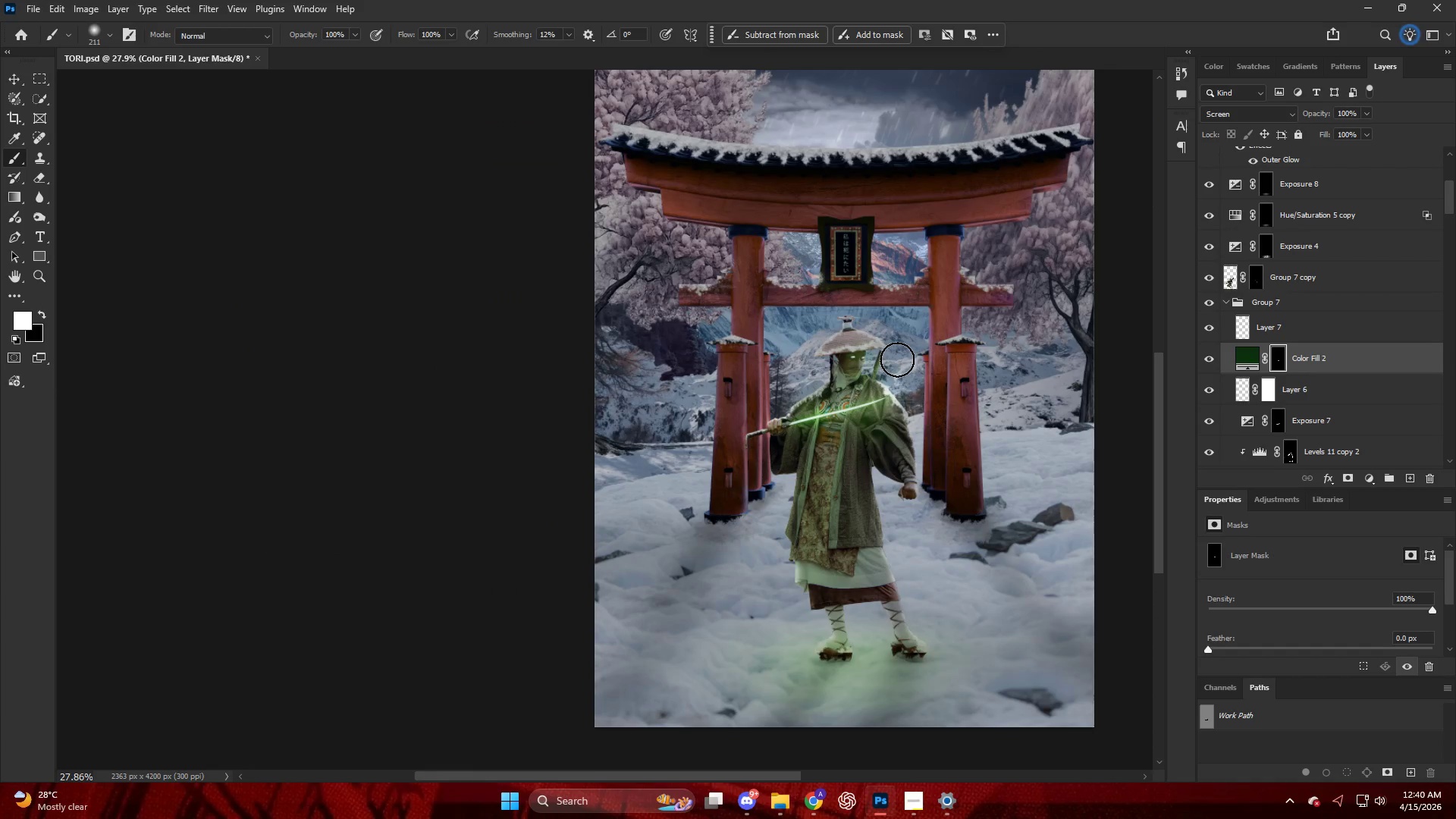 
key(Control+ControlLeft)
 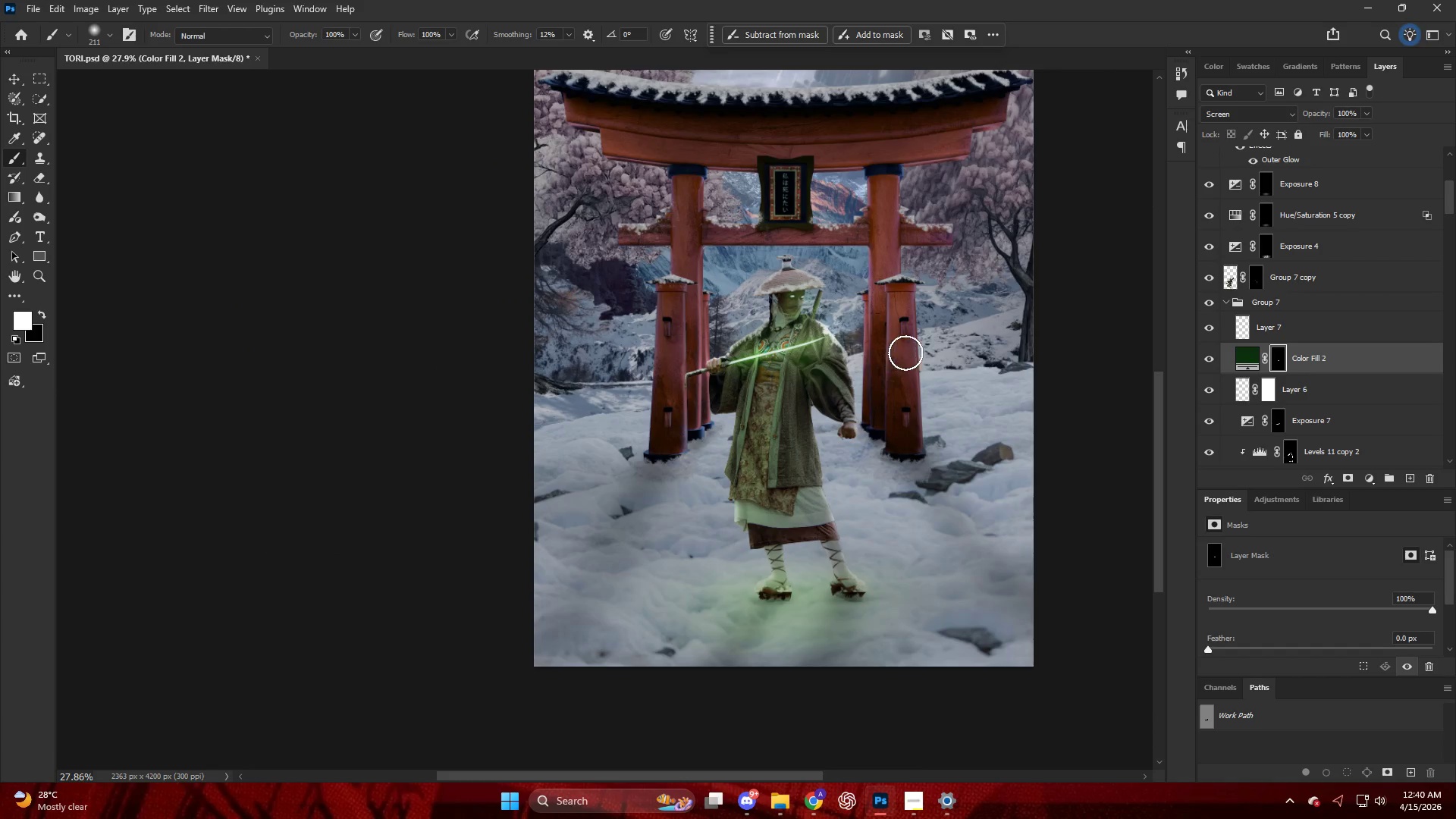 
hold_key(key=AltLeft, duration=0.78)
 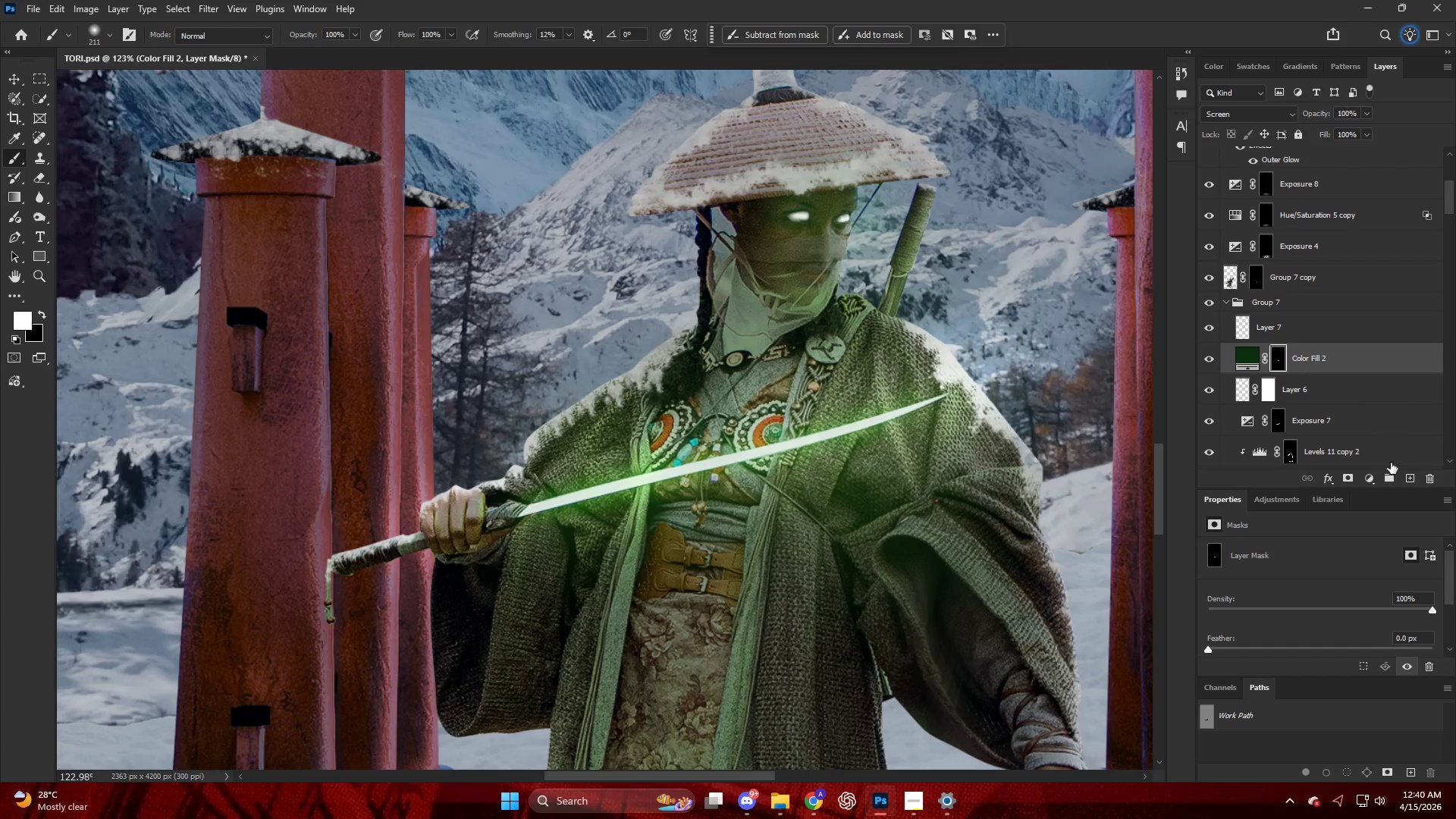 
scroll: coordinate [894, 363], scroll_direction: down, amount: 10.0
 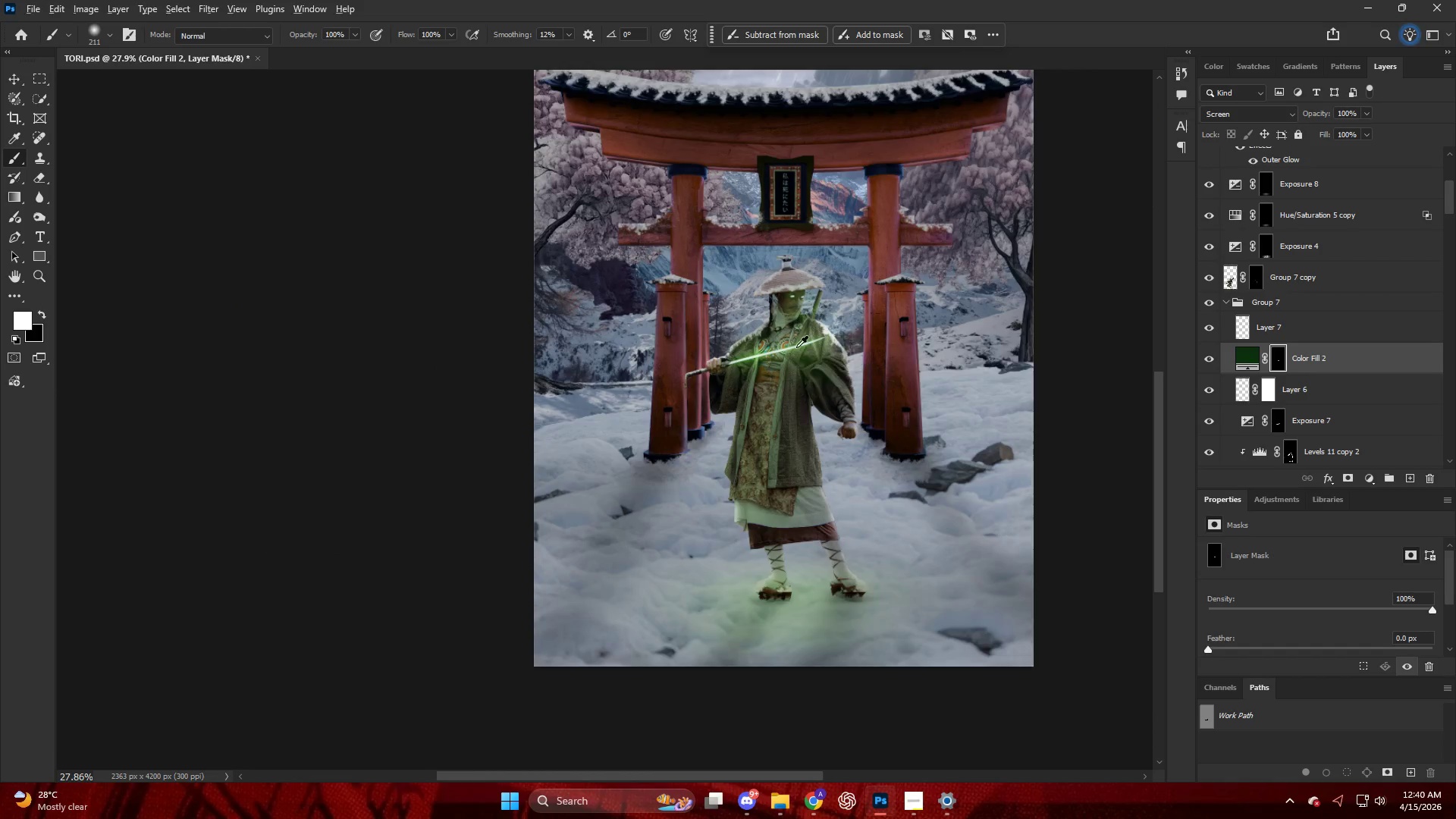 
scroll: coordinate [927, 308], scroll_direction: up, amount: 19.0
 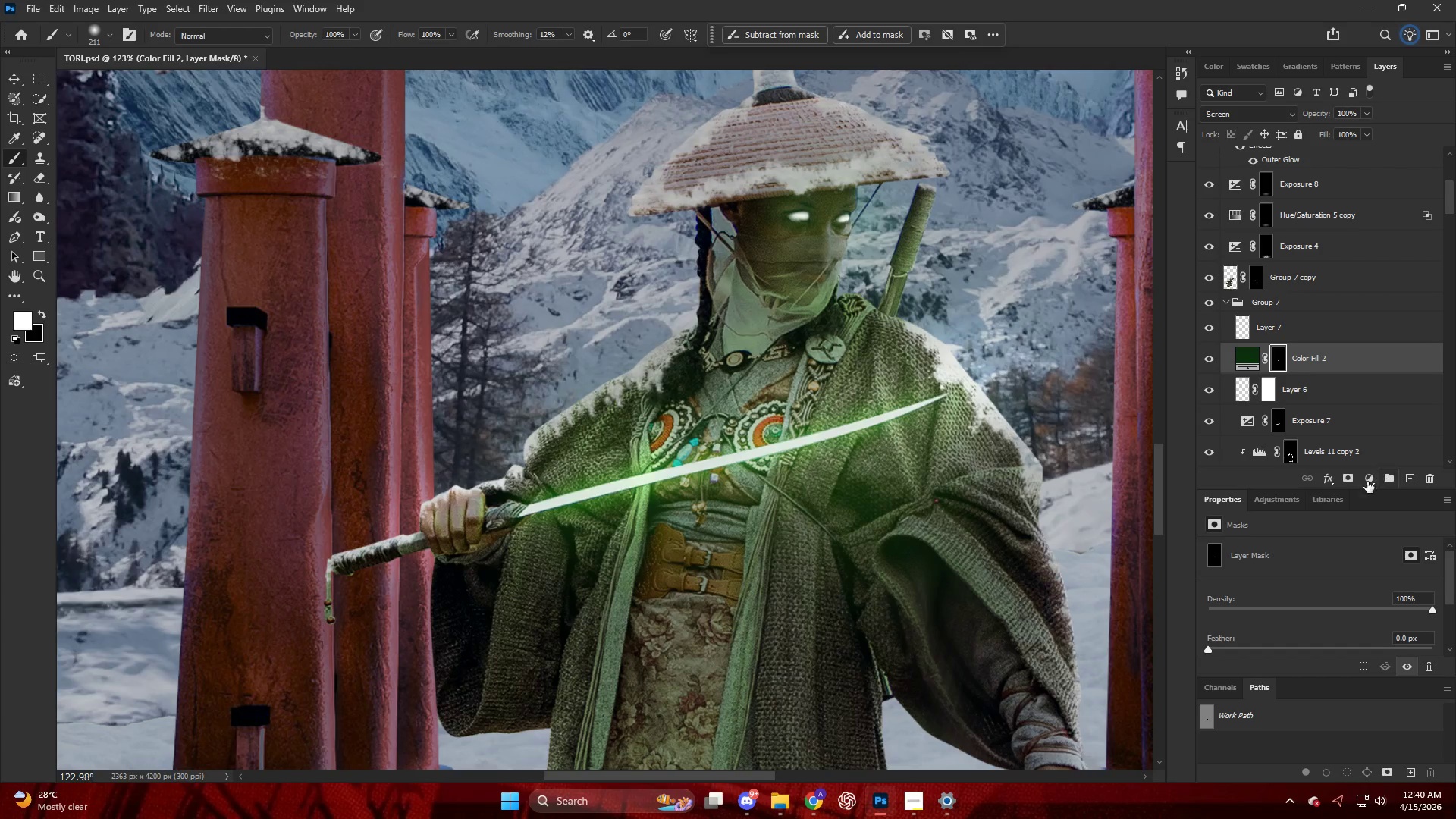 
left_click([1370, 480])
 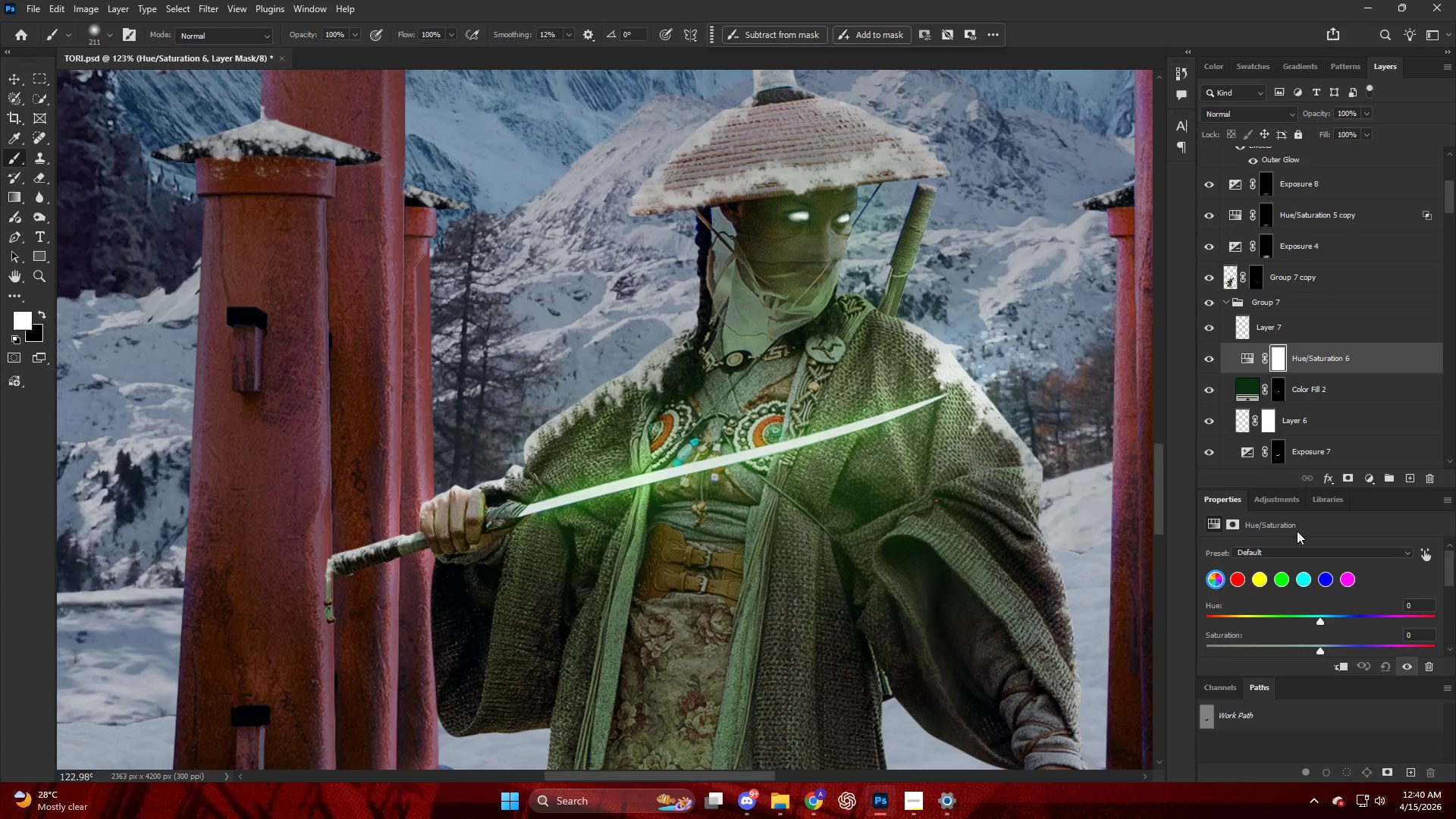 
scroll: coordinate [1253, 617], scroll_direction: down, amount: 6.0
 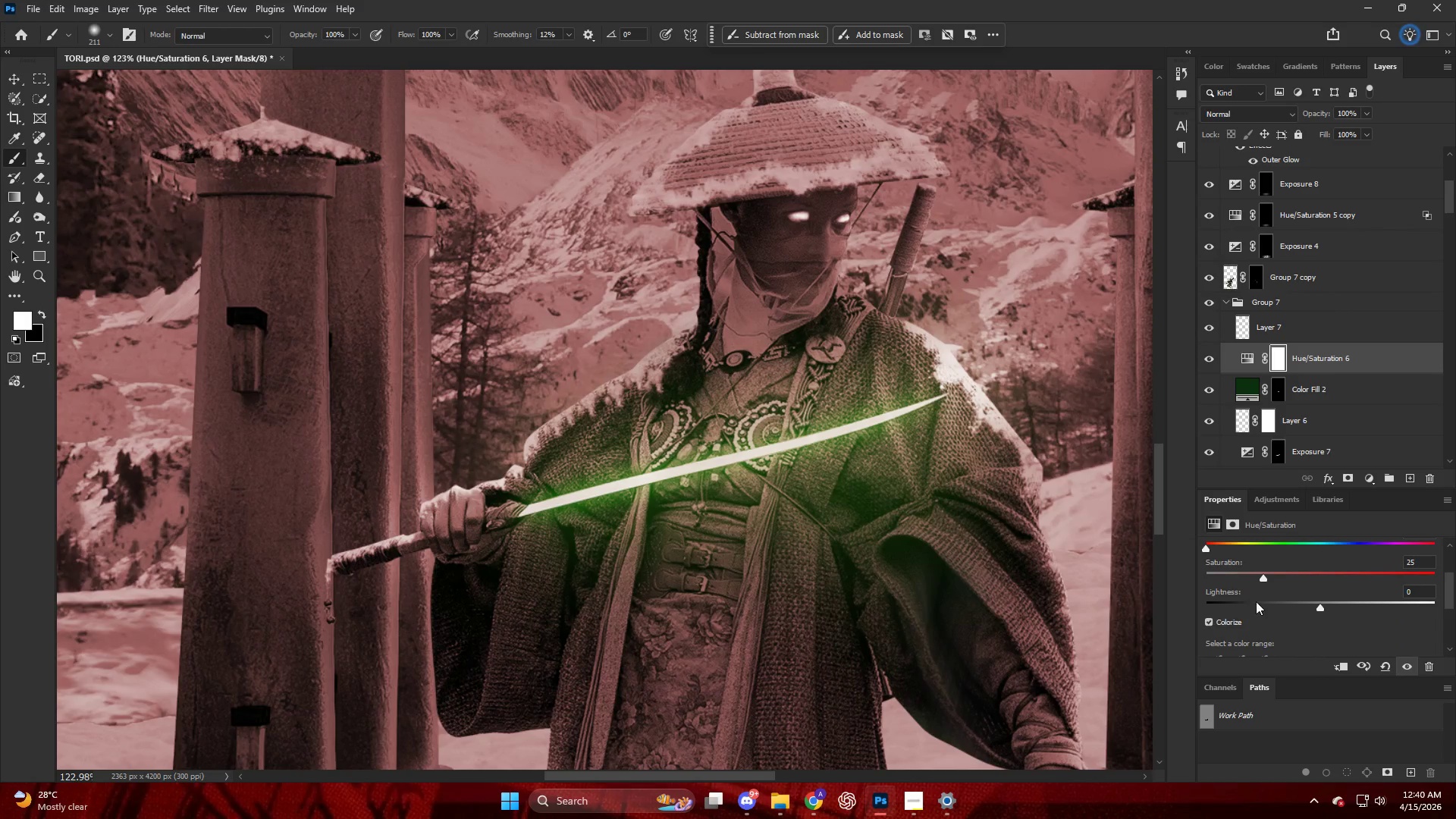 
left_click_drag(start_coordinate=[1282, 569], to_coordinate=[1369, 575])
 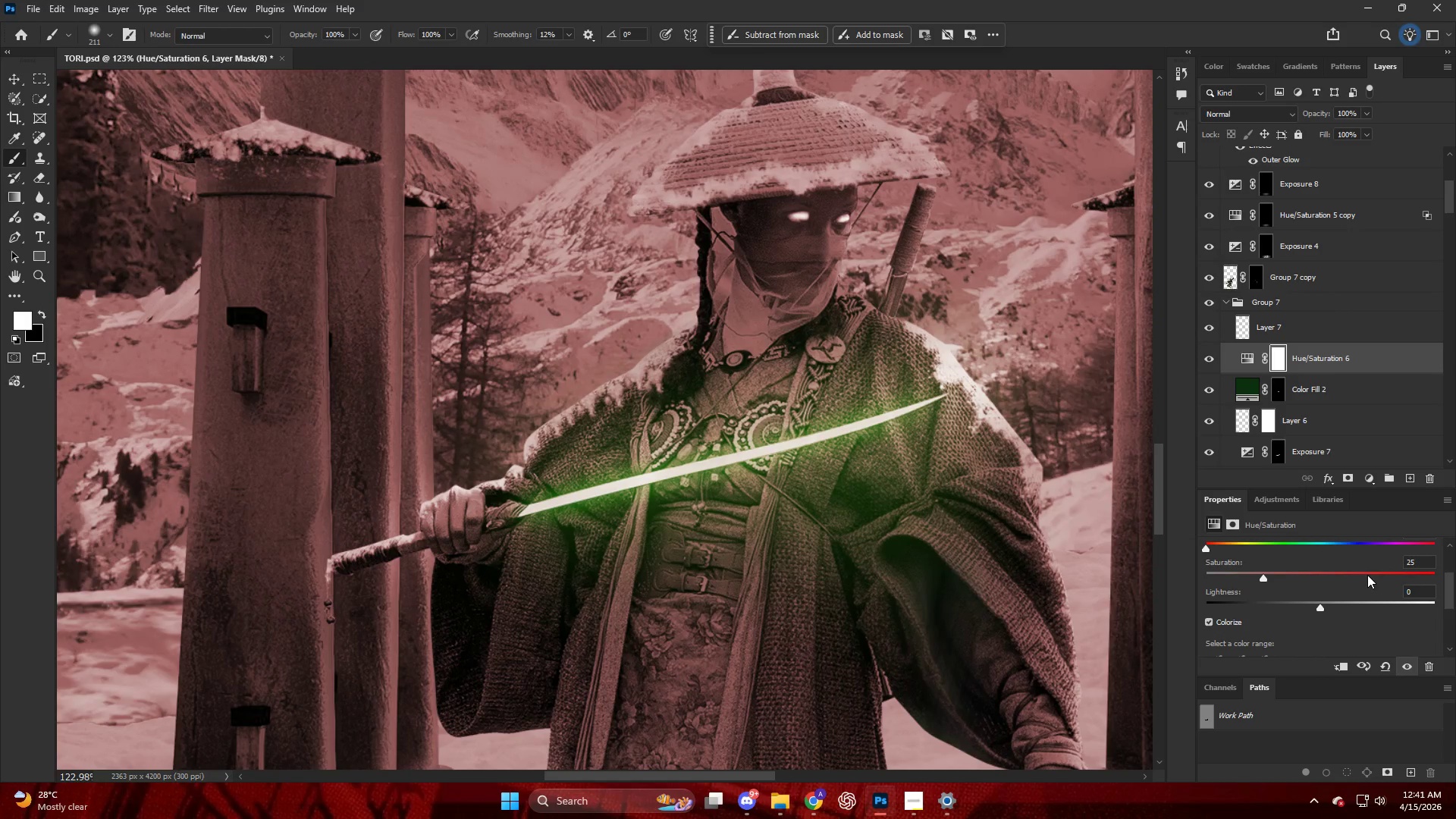 
left_click_drag(start_coordinate=[1367, 575], to_coordinate=[1377, 576])
 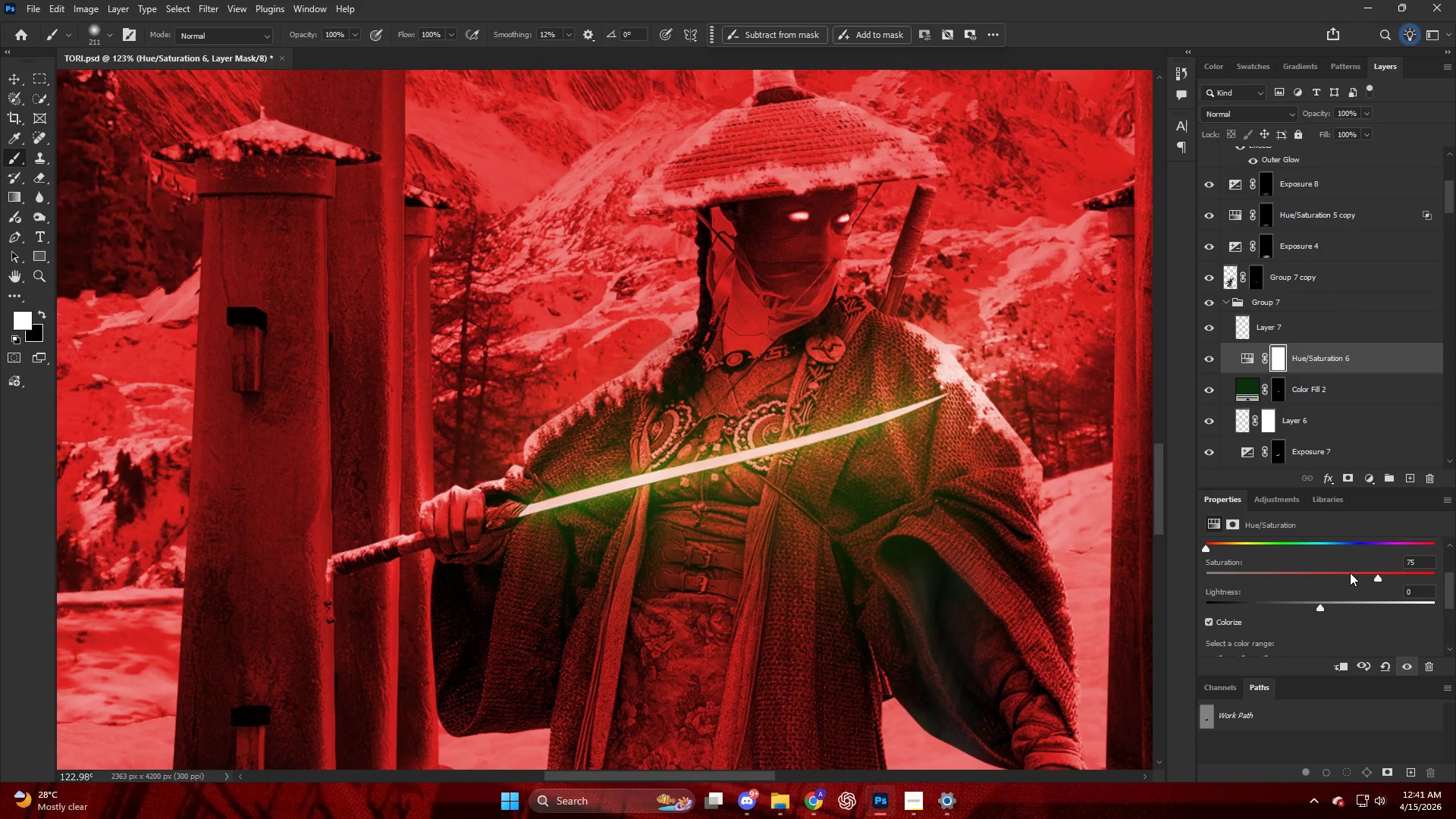 
left_click_drag(start_coordinate=[1351, 573], to_coordinate=[1363, 573])
 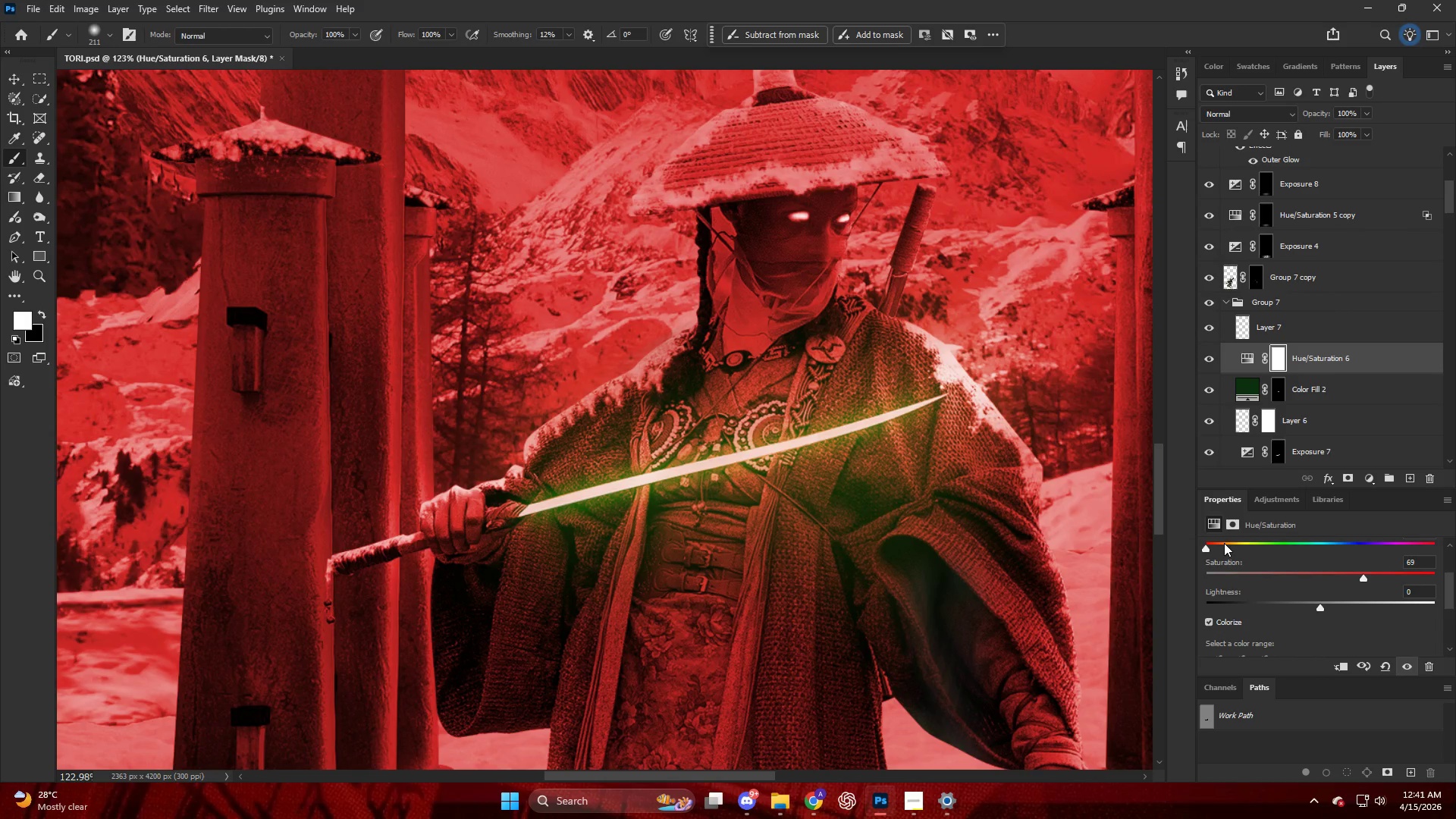 
left_click_drag(start_coordinate=[1220, 543], to_coordinate=[1279, 550])
 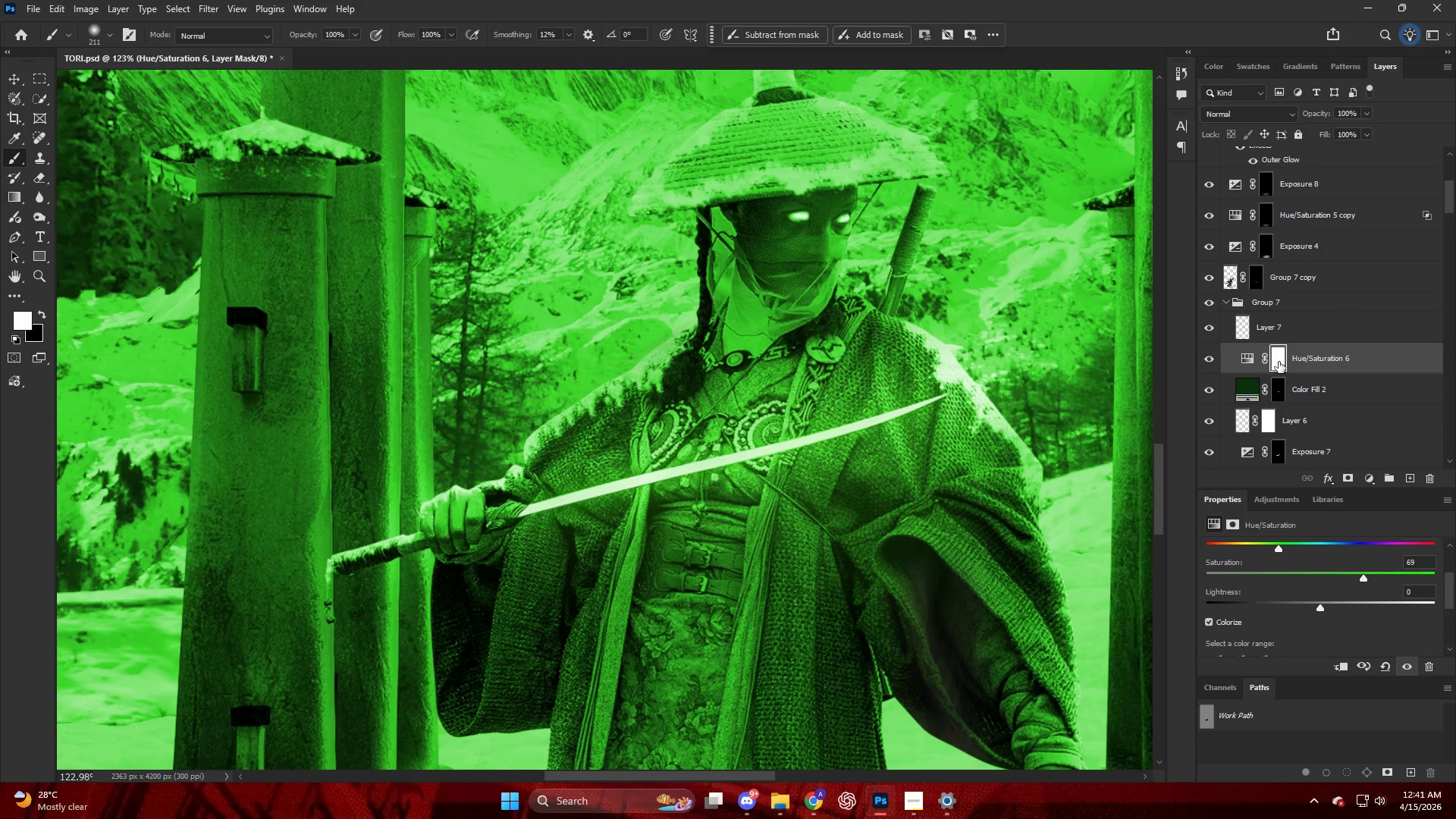 
key(Control+I)
 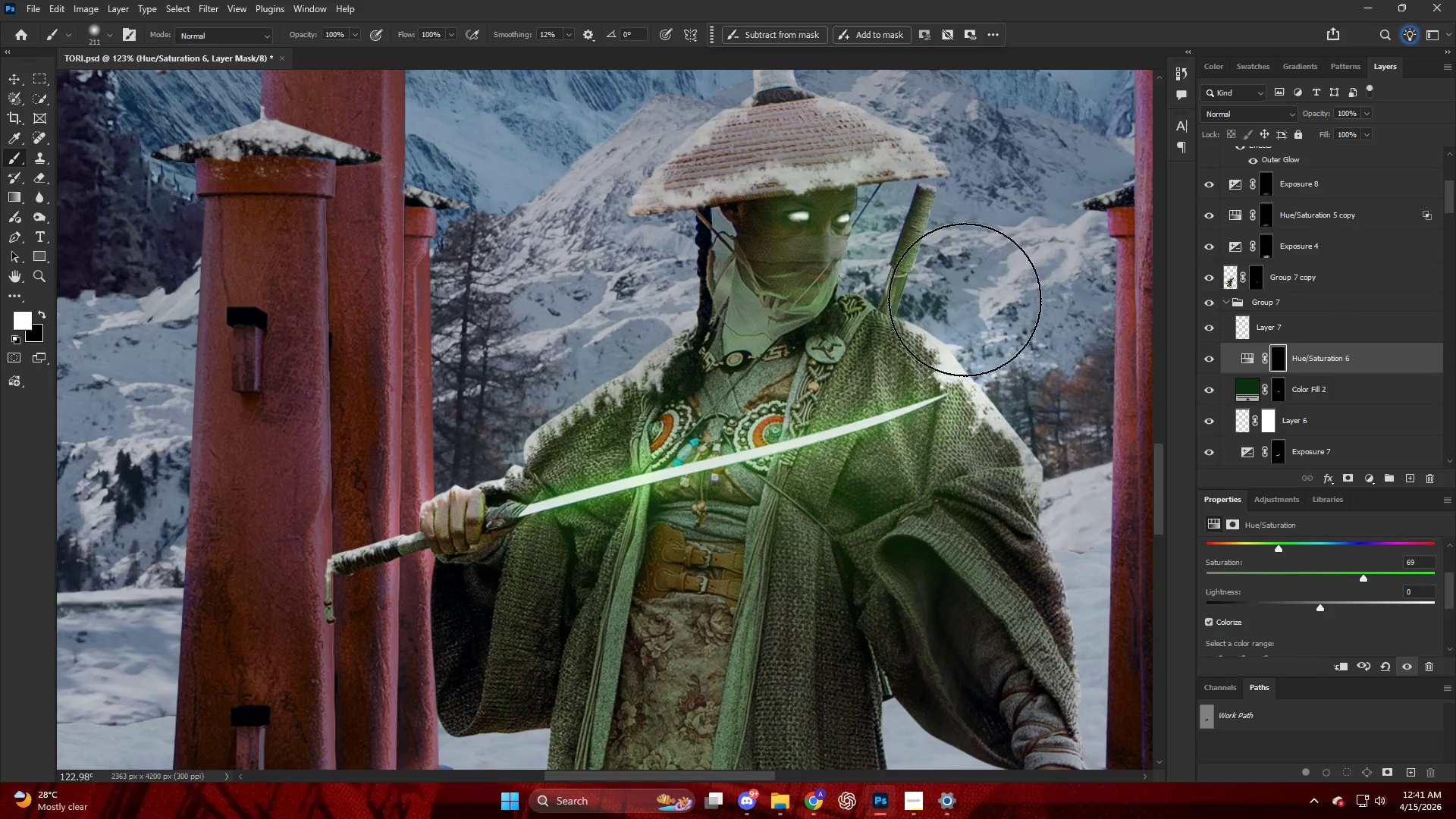 
hold_key(key=AltLeft, duration=0.89)
scroll: coordinate [739, 211], scroll_direction: up, amount: 9.0
 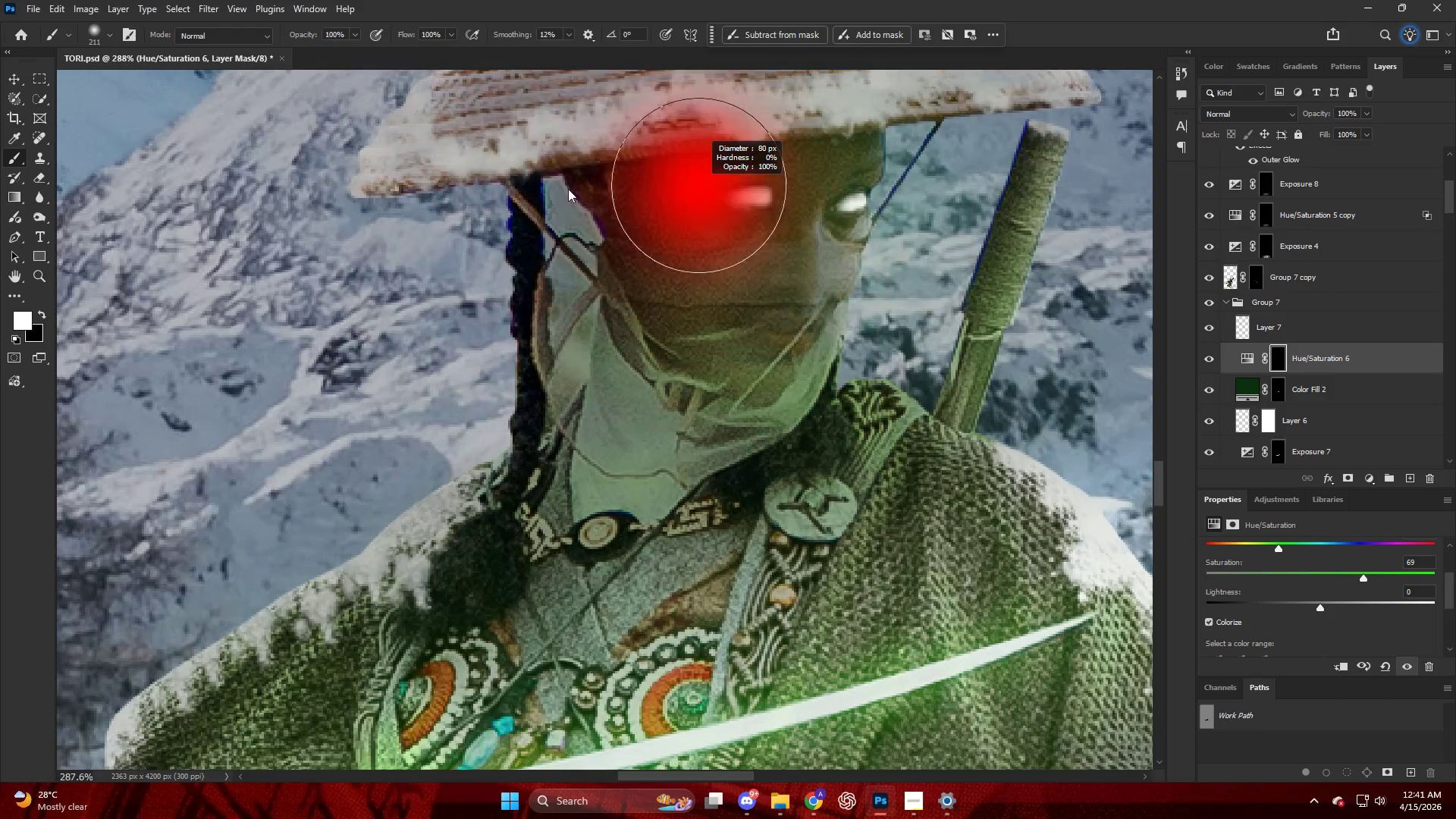 
key(B)
 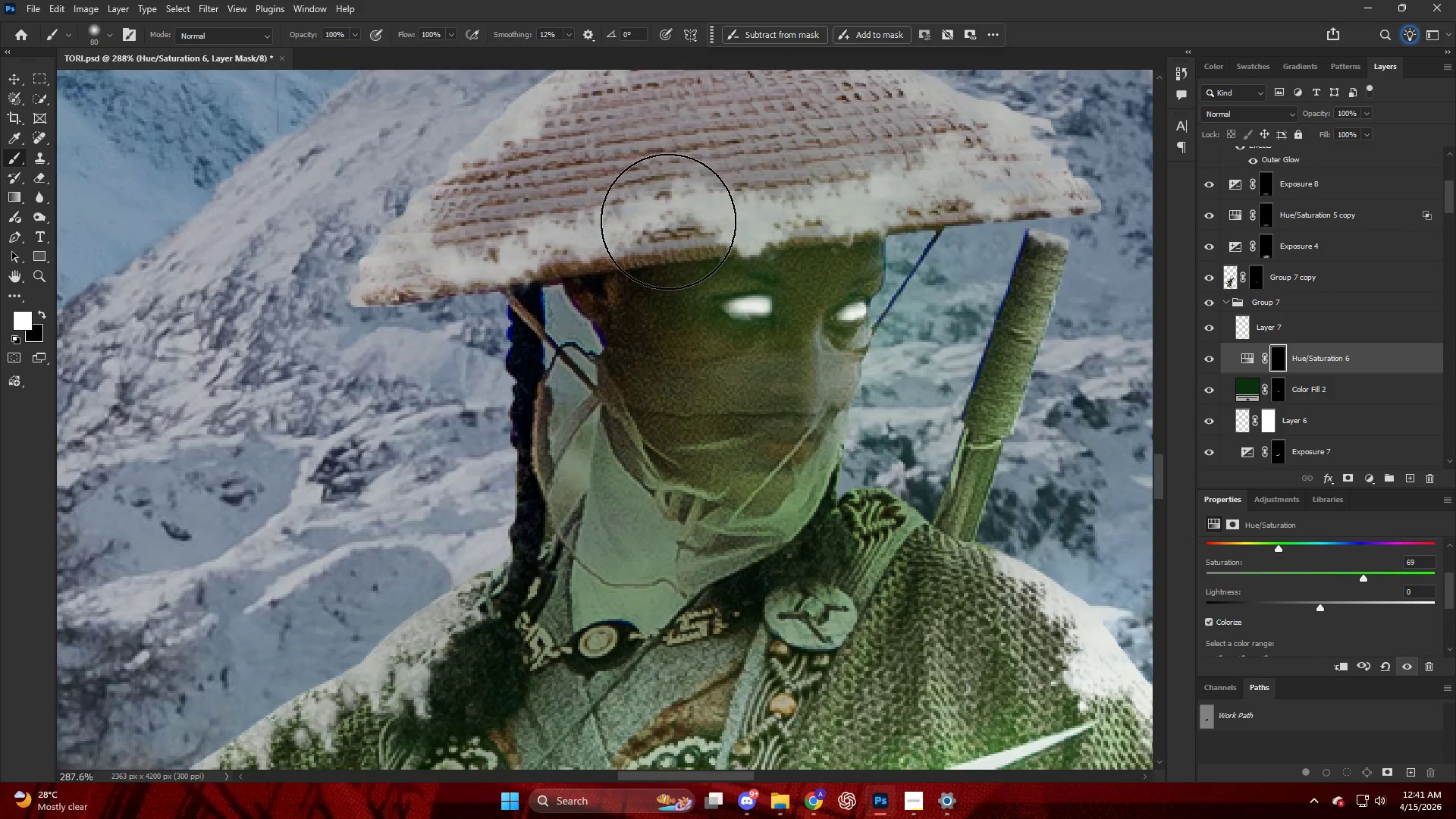 
hold_key(key=AltLeft, duration=1.66)
scroll: coordinate [783, 376], scroll_direction: up, amount: 23.0
 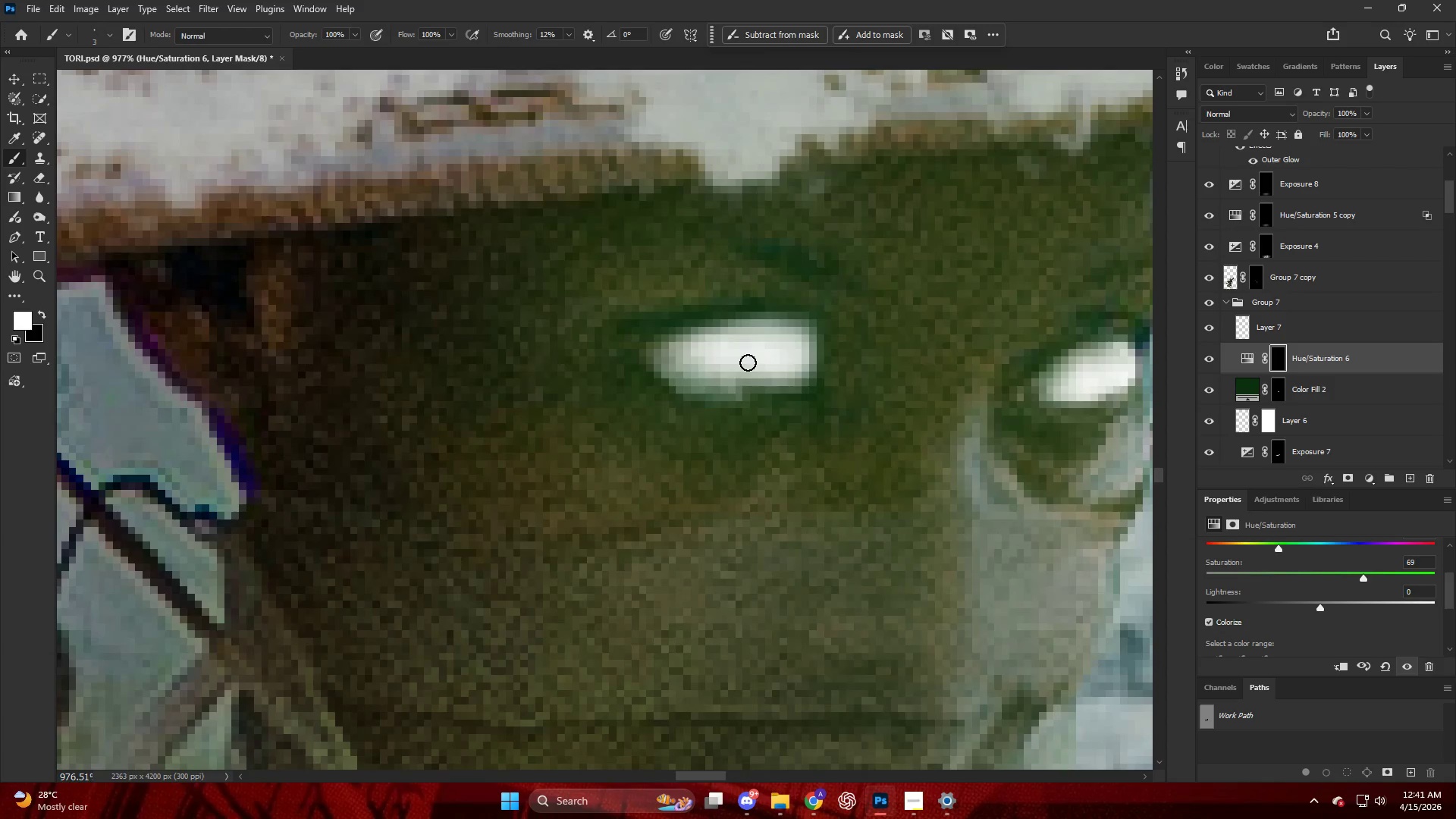 
key(Alt+AltLeft)
 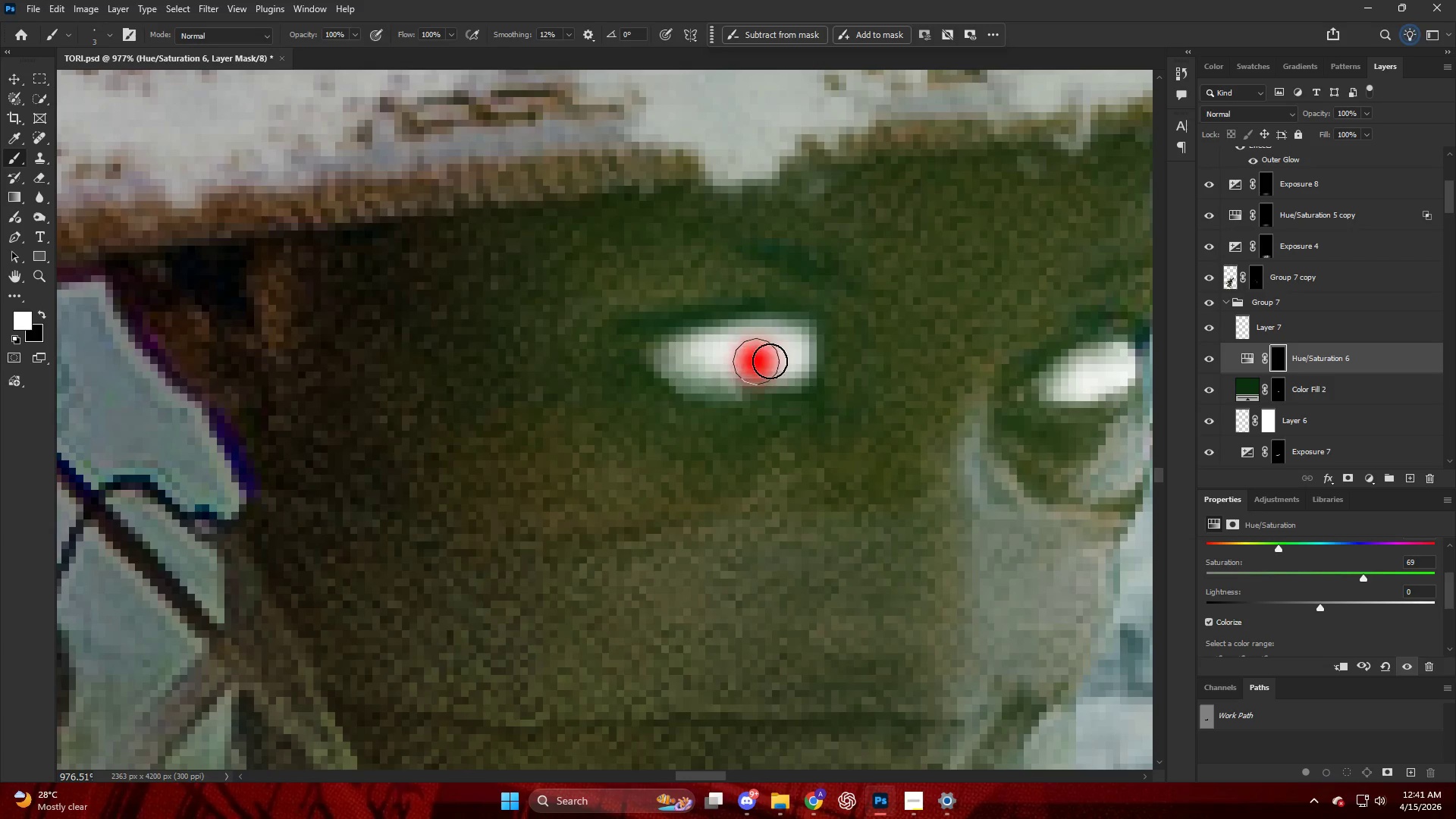 
left_click_drag(start_coordinate=[770, 360], to_coordinate=[681, 354])
 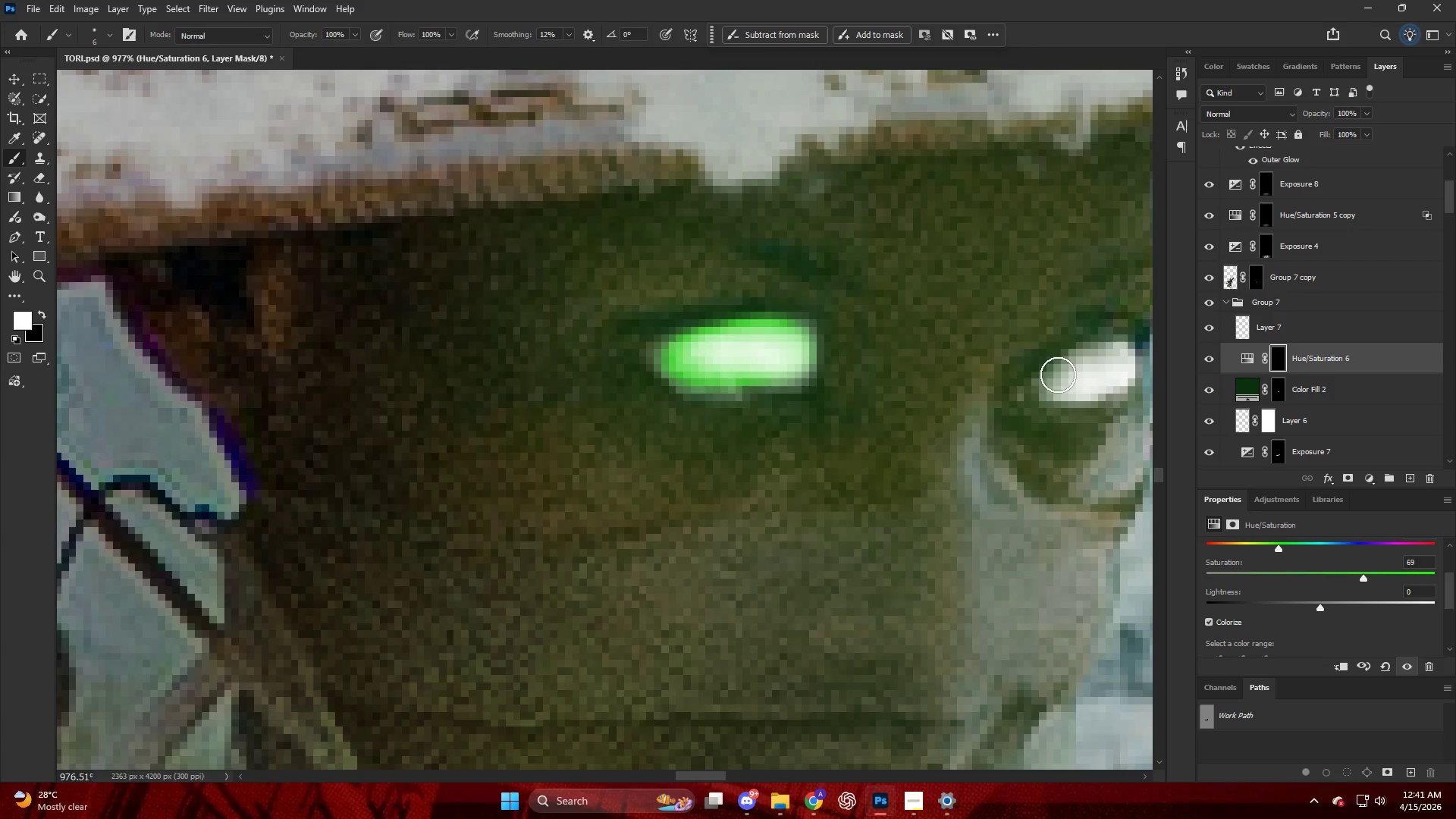 
left_click_drag(start_coordinate=[1068, 378], to_coordinate=[1119, 356])
 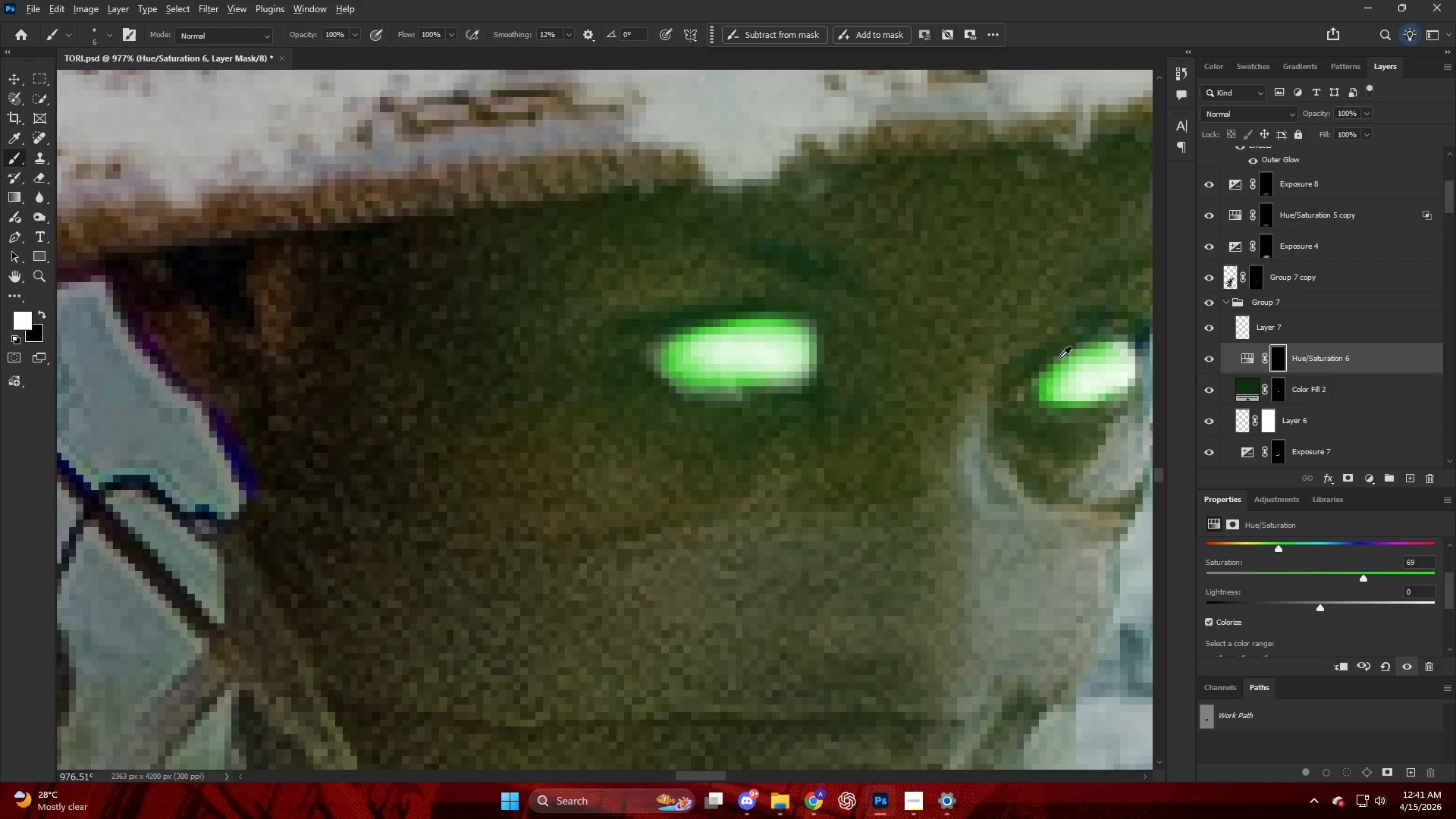 
hold_key(key=AltLeft, duration=1.05)
 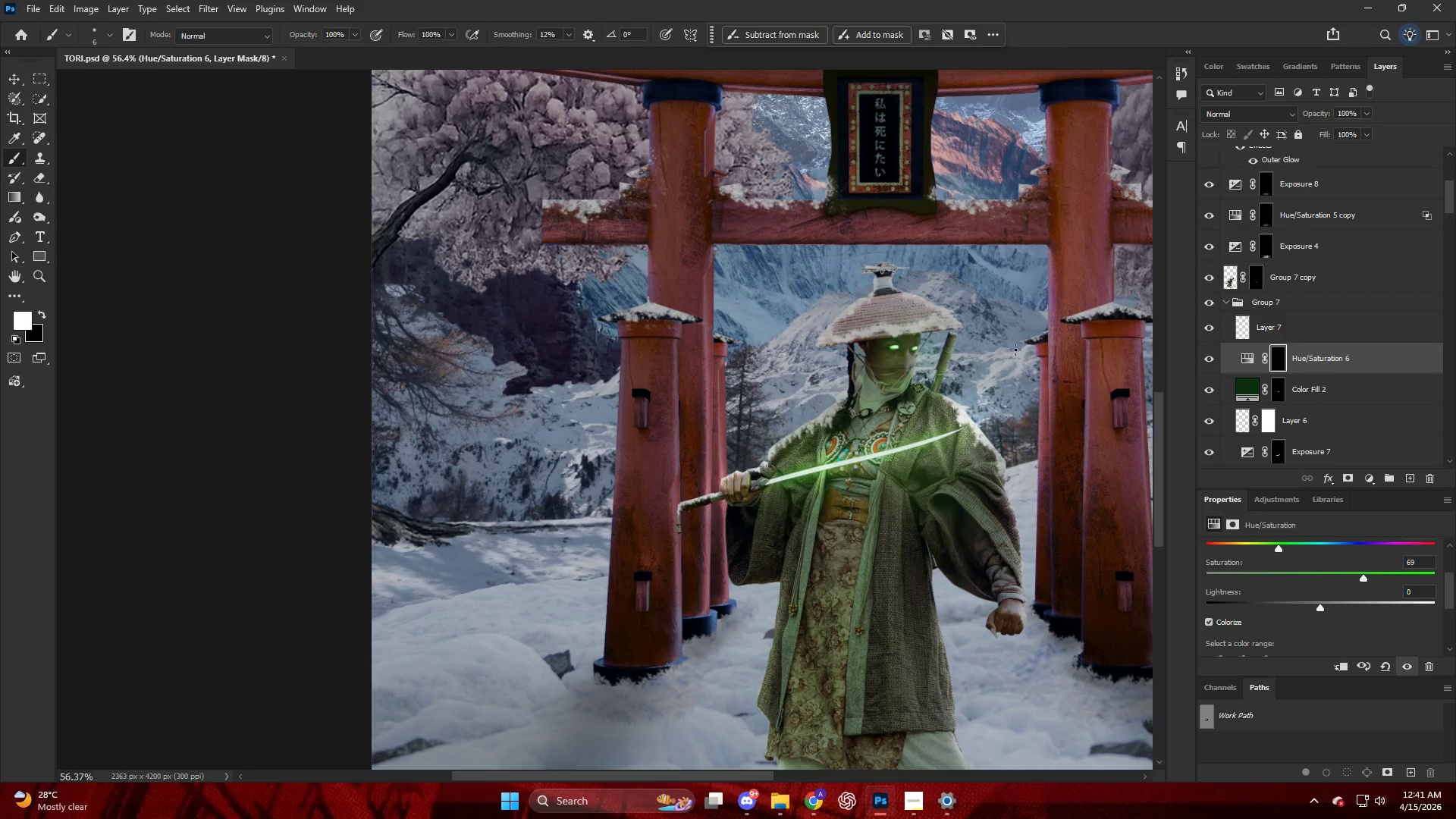 
key(Control+ControlLeft)
 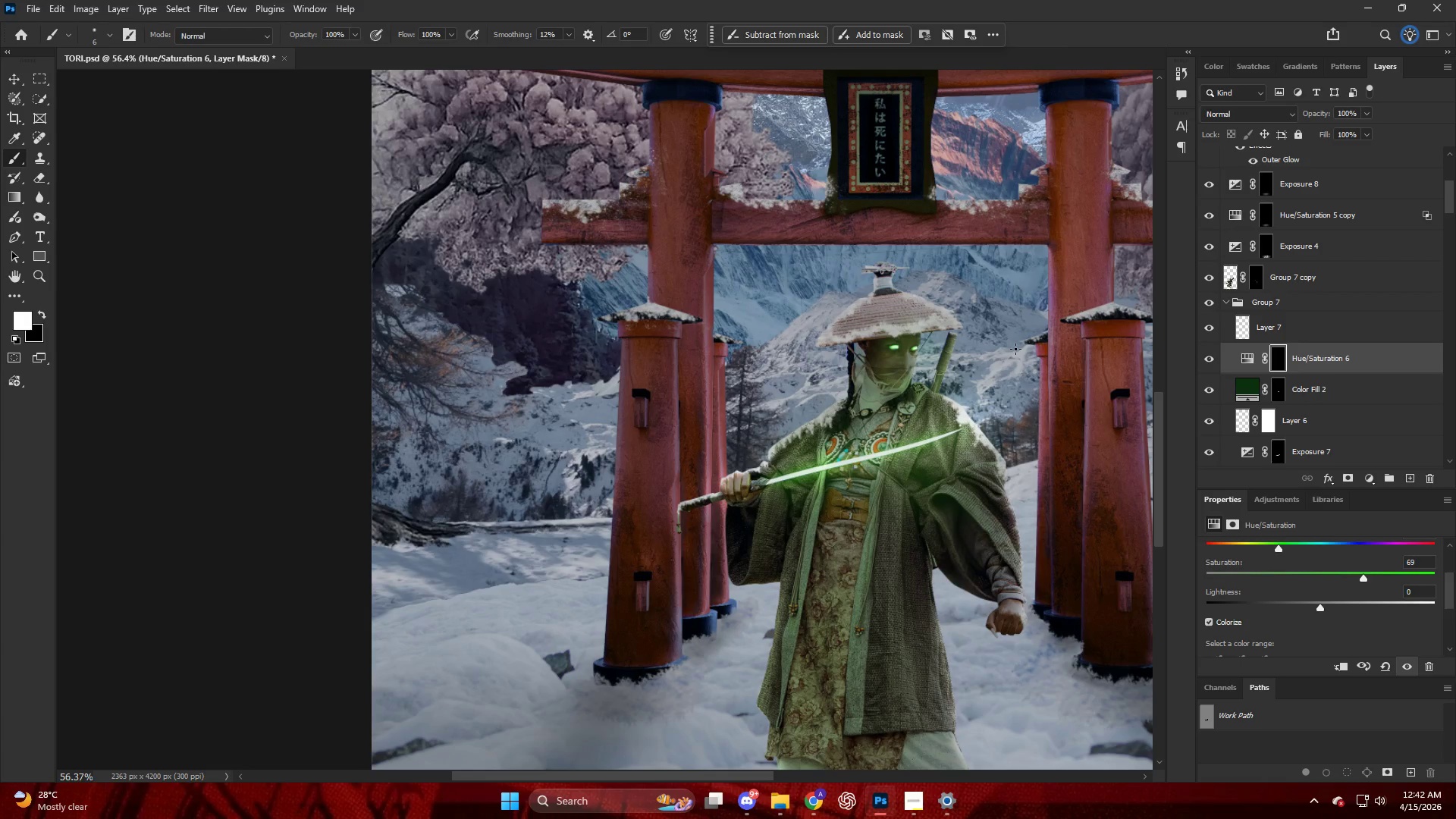 
scroll: coordinate [1006, 348], scroll_direction: down, amount: 41.0
 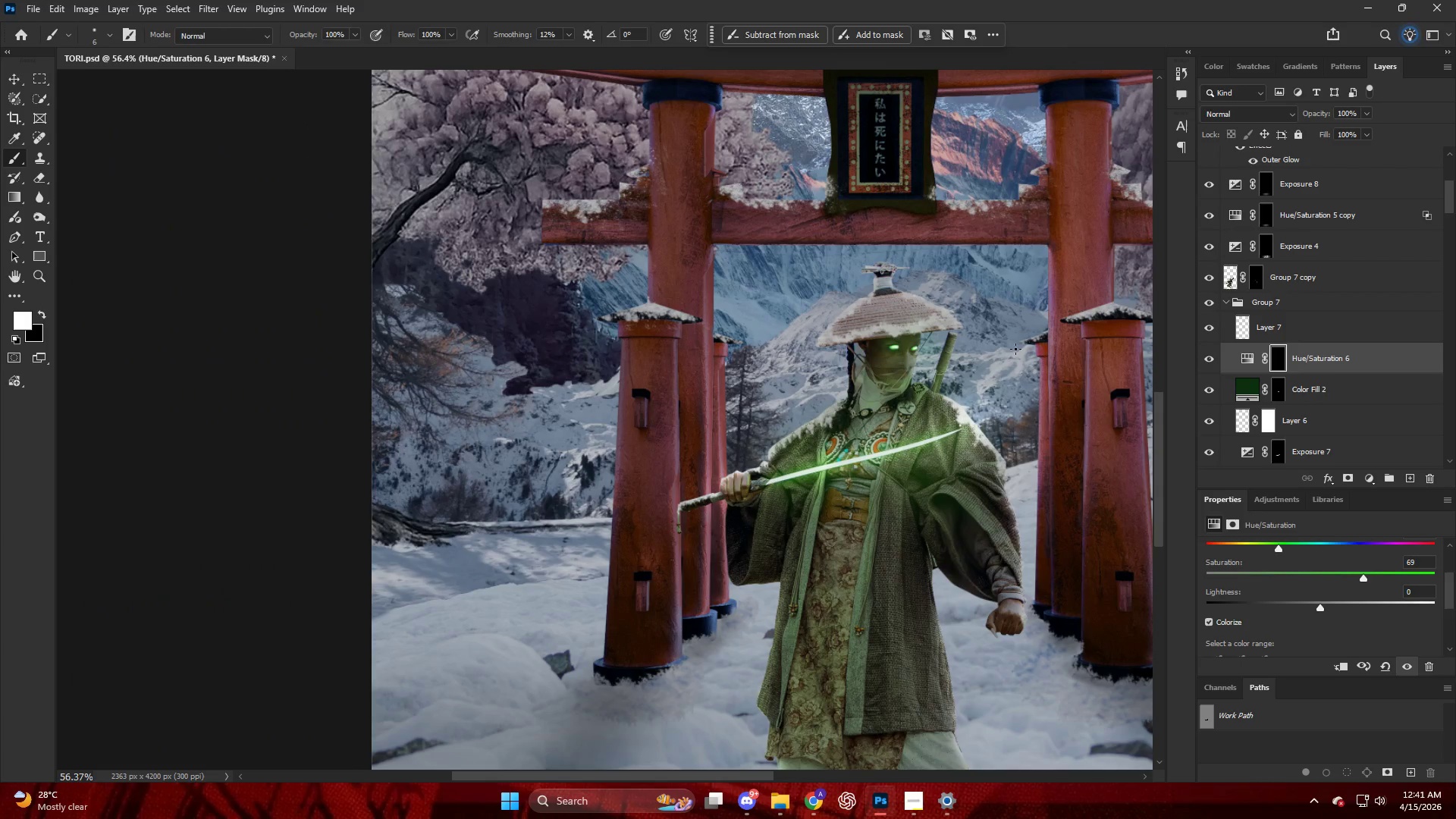 
wait(83.63)
 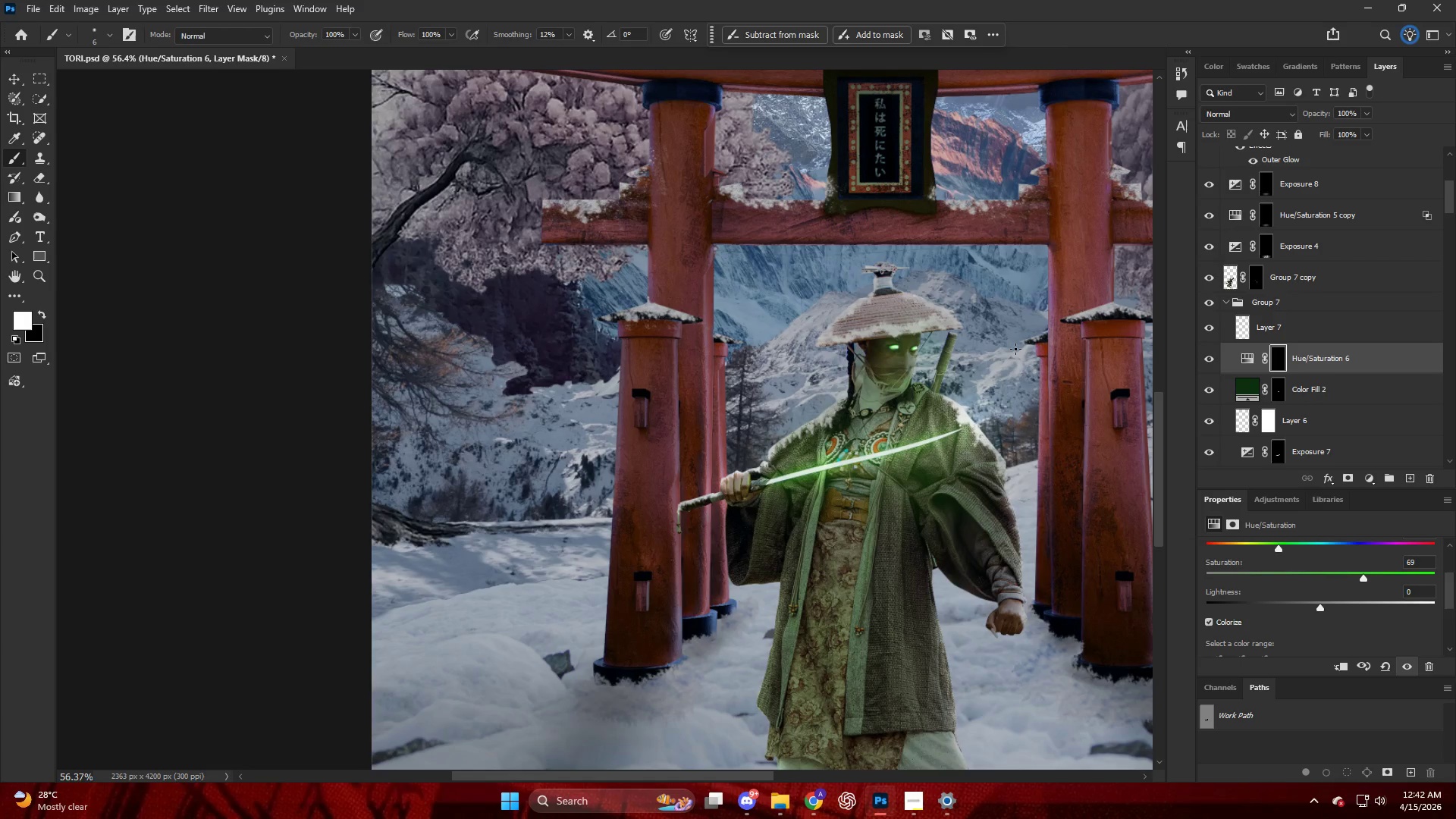 
hold_key(key=AltLeft, duration=0.64)
 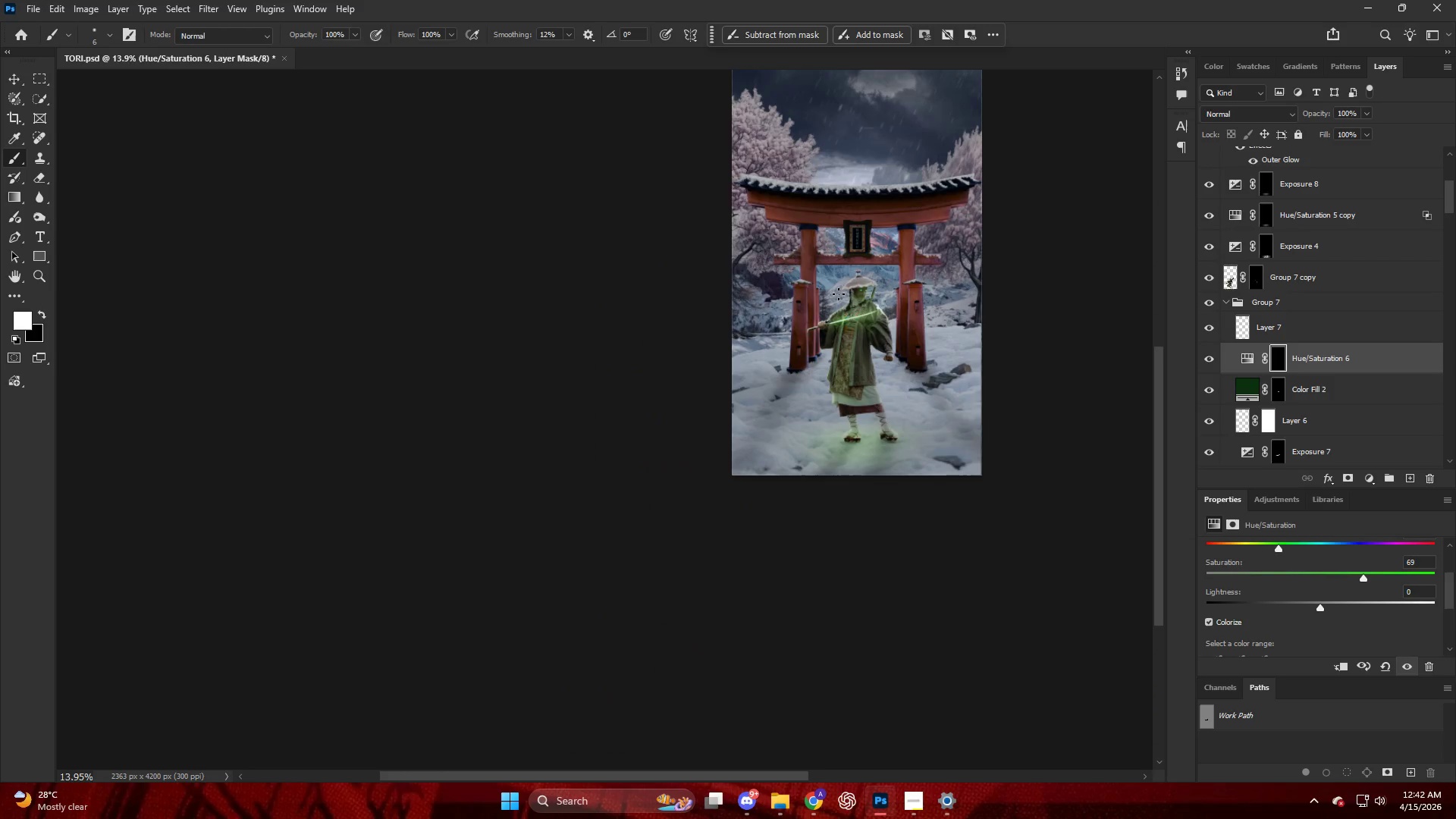 
key(Control+ControlLeft)
 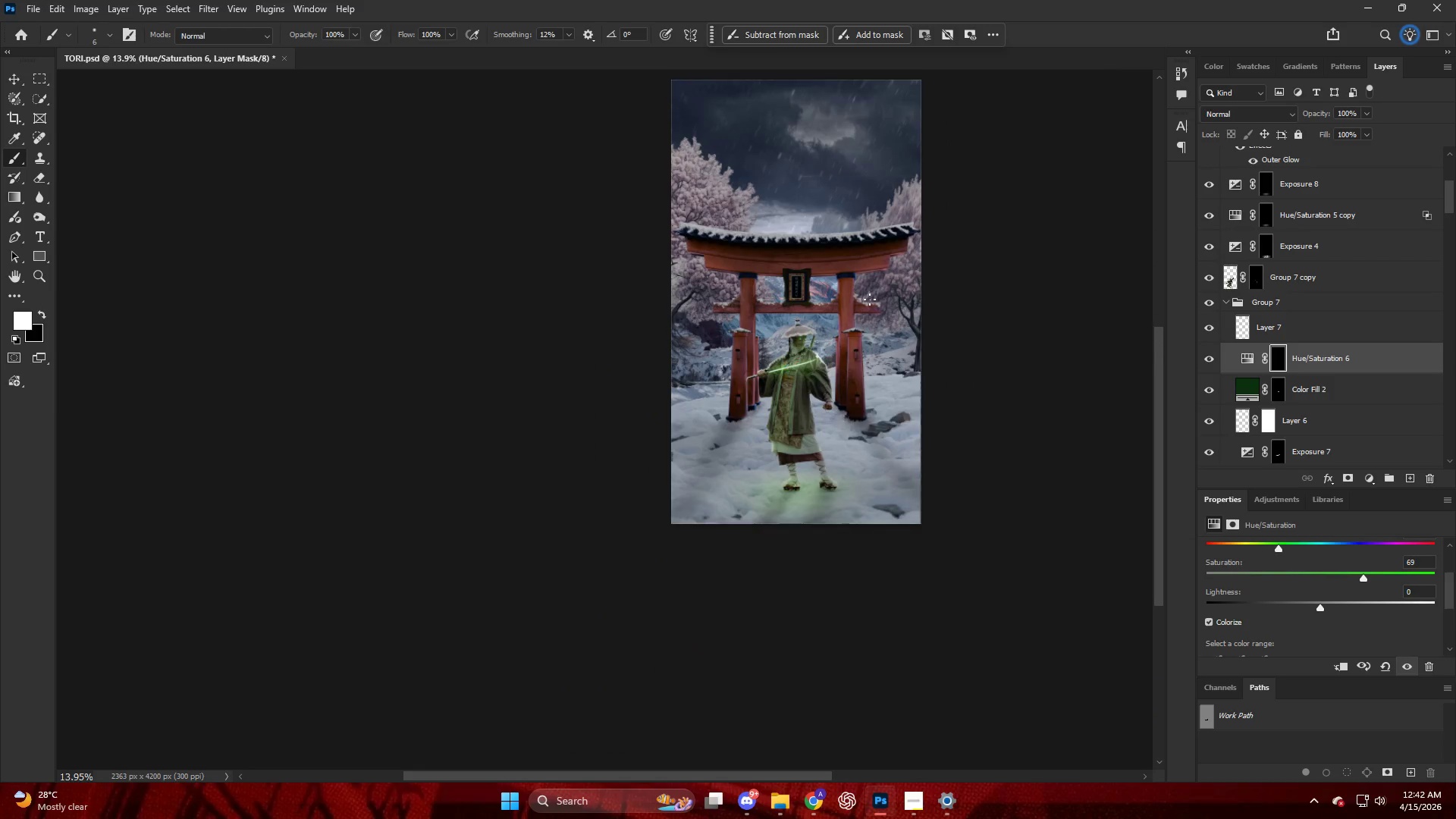 
key(Alt+AltLeft)
 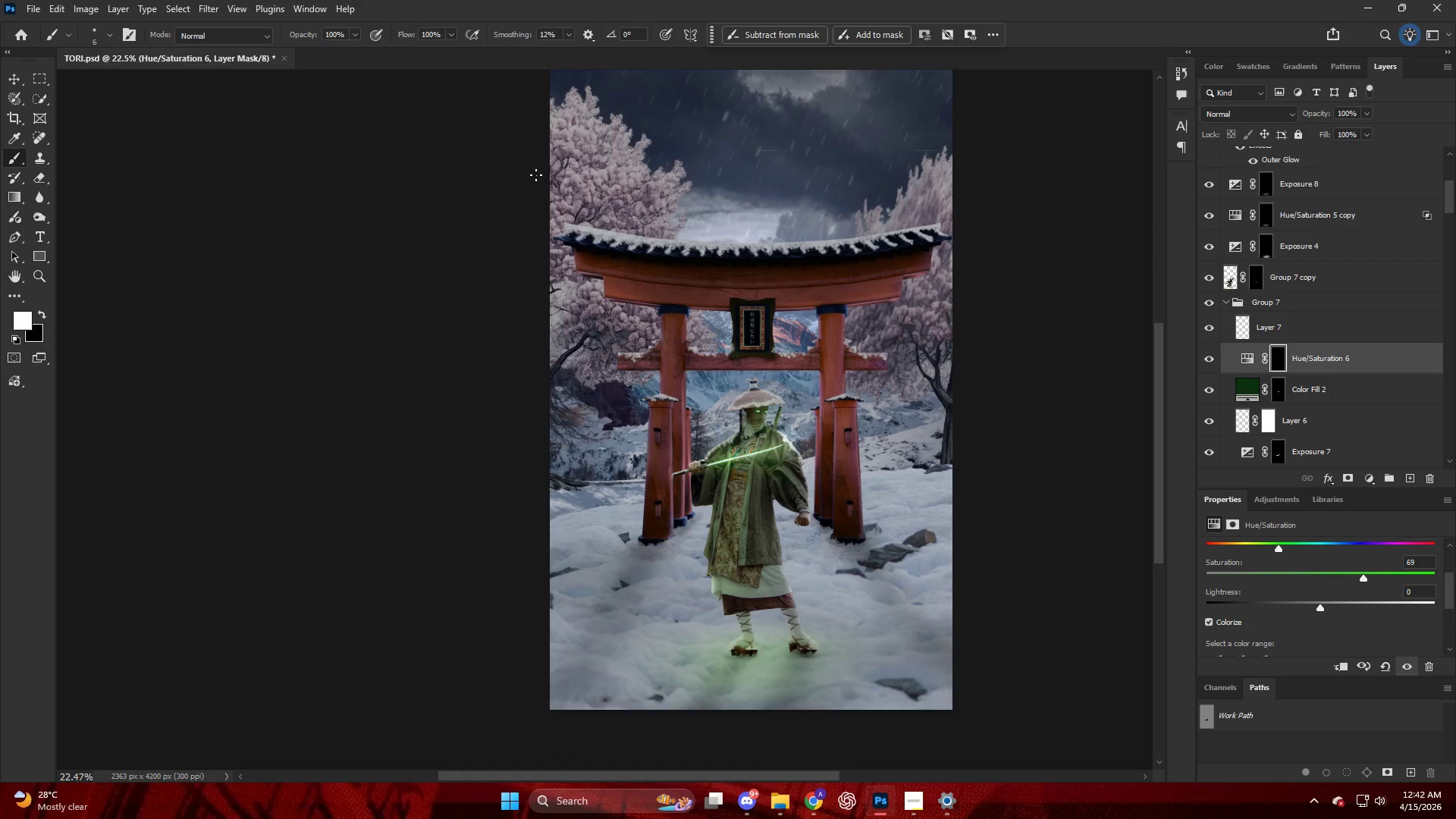 
key(V)
 